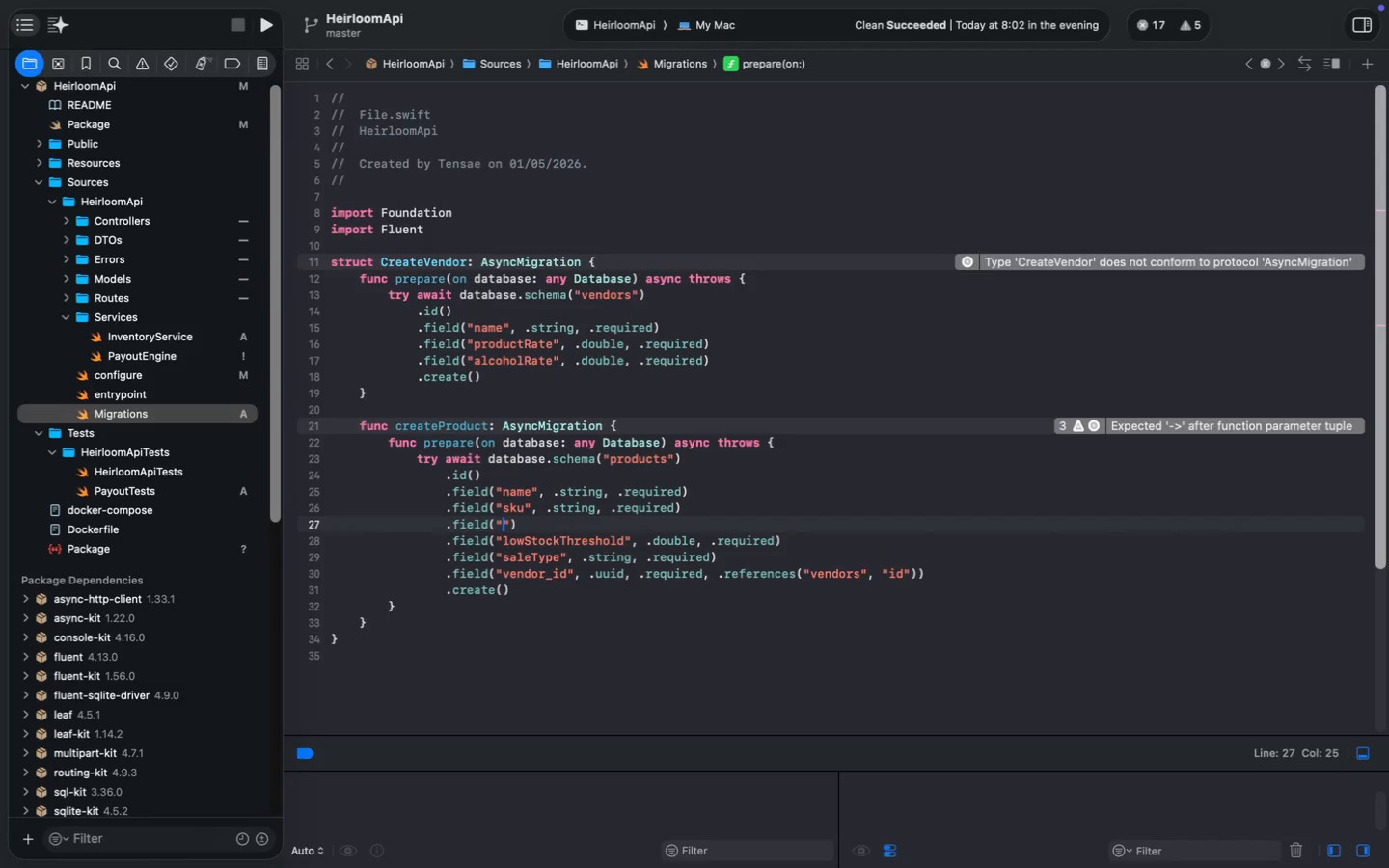 
key(ArrowRight)
 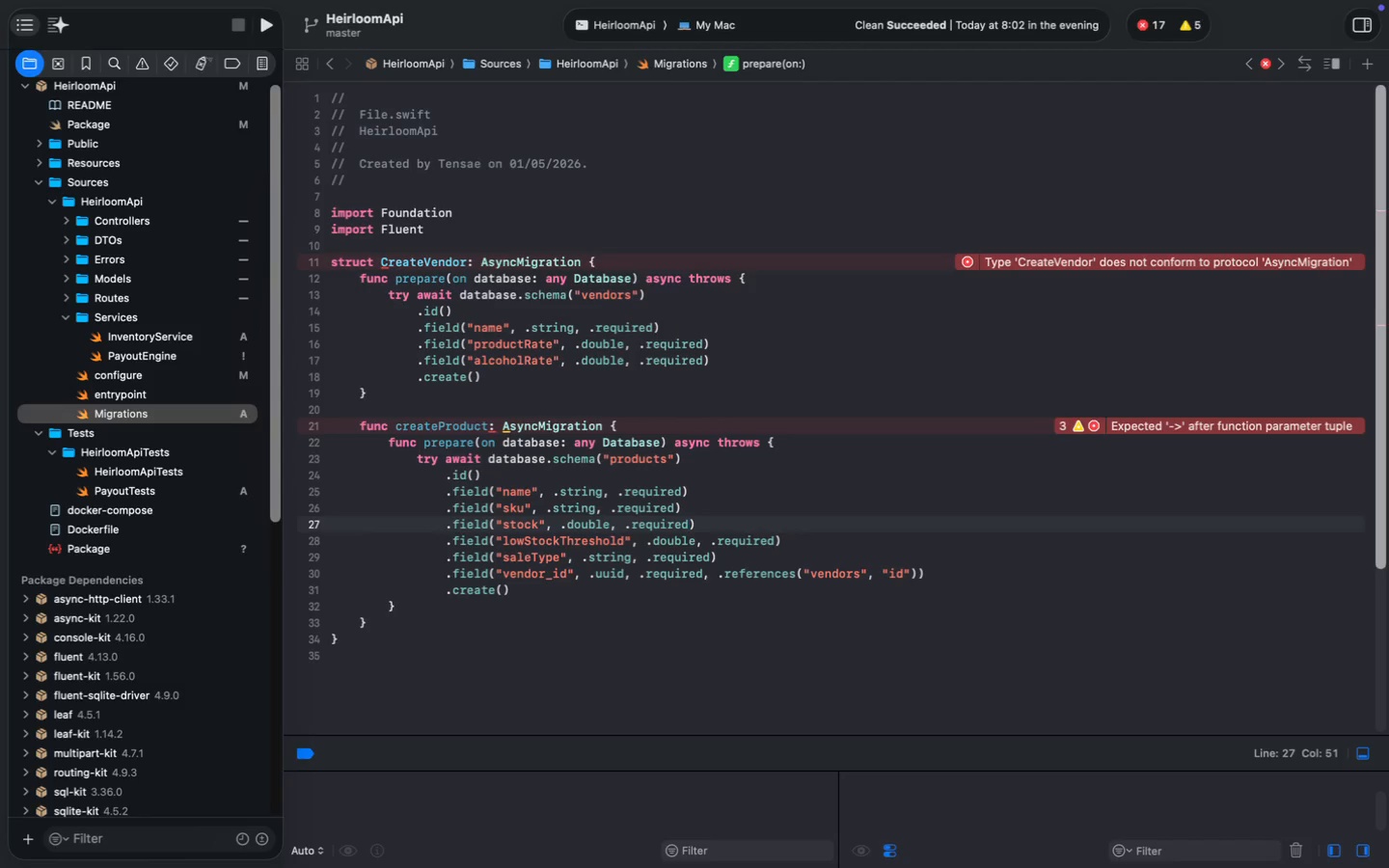 
type(, .double, .requ)
key(Tab)
 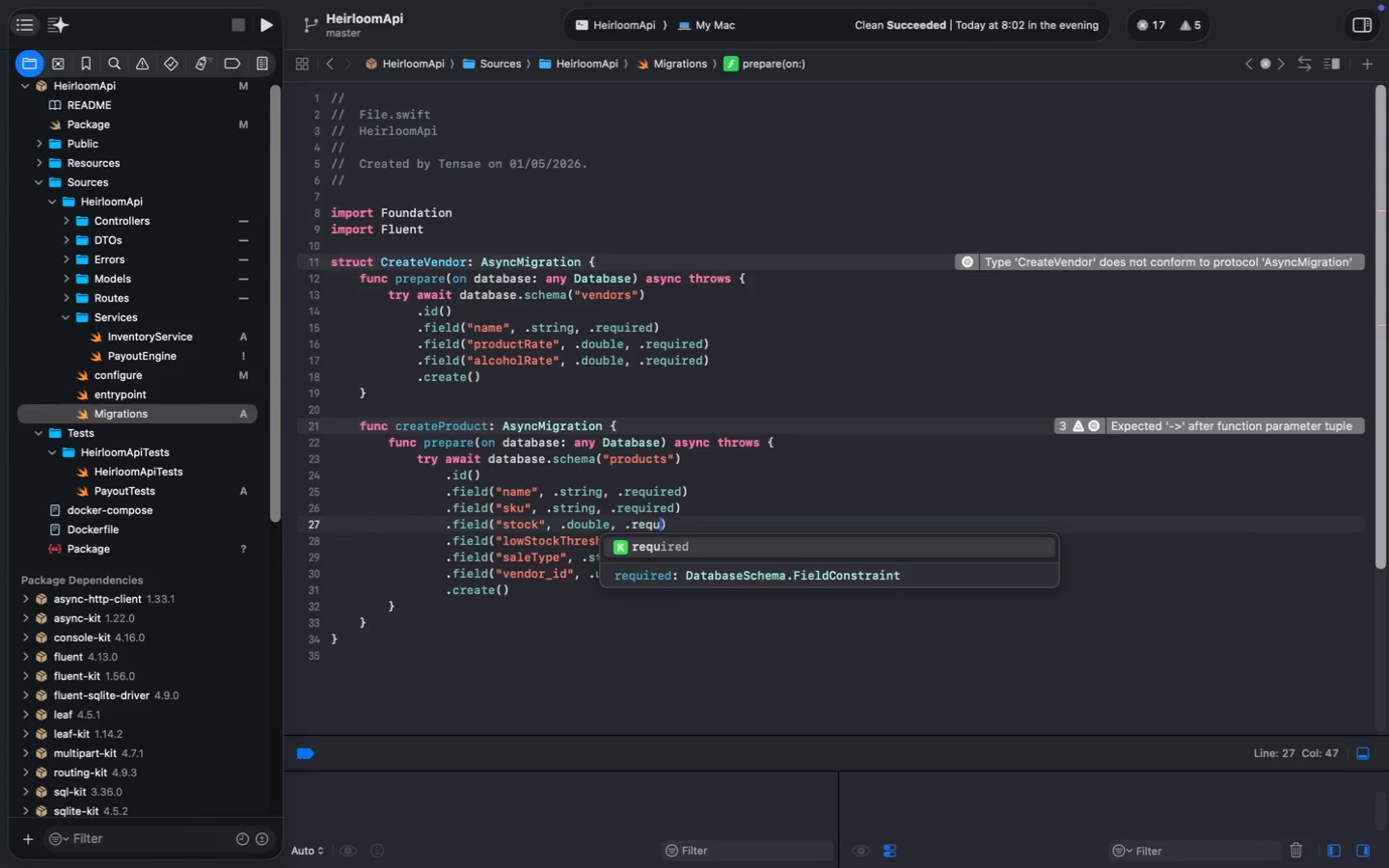 
wait(63.91)
 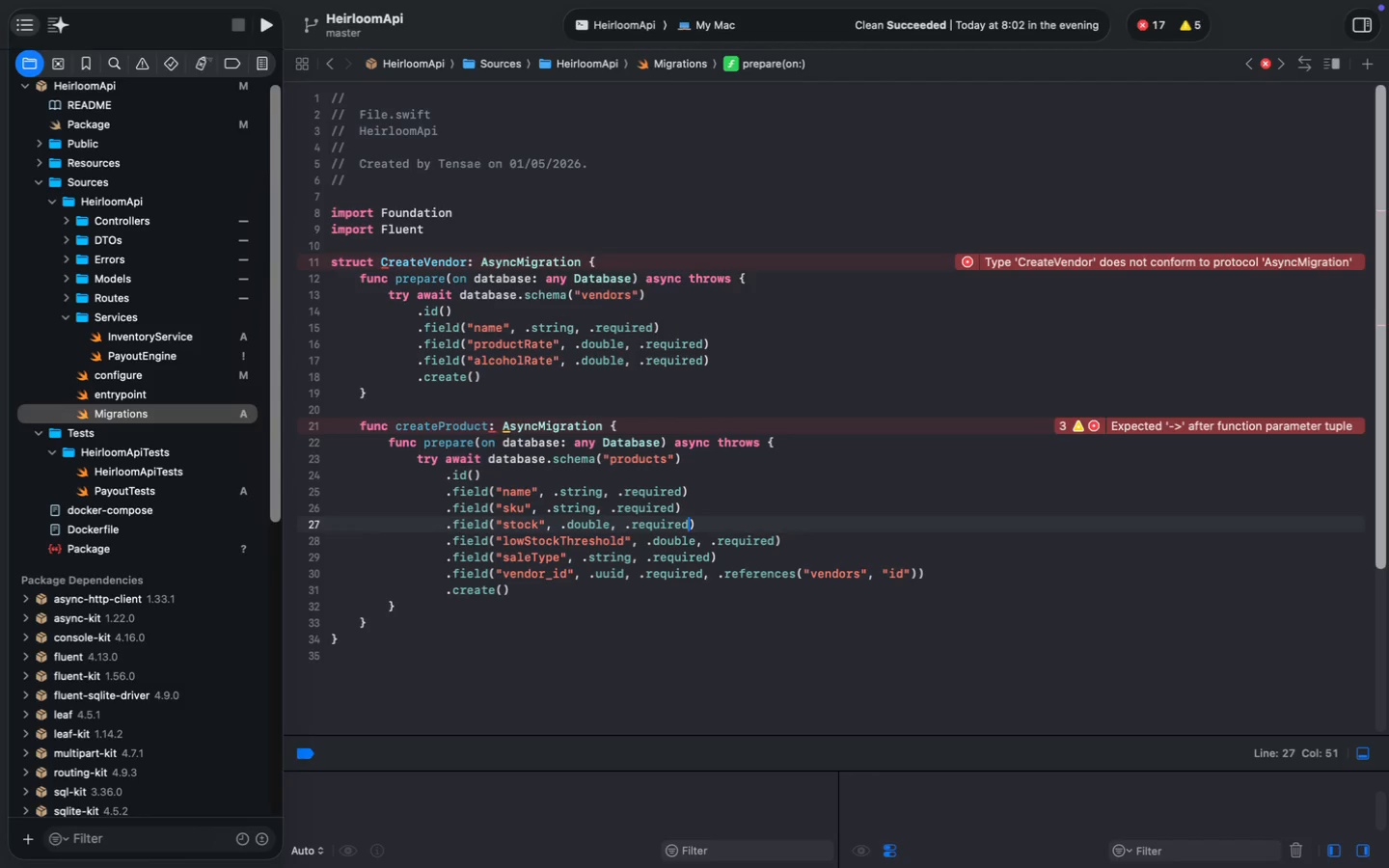 
left_click([390, 396])
 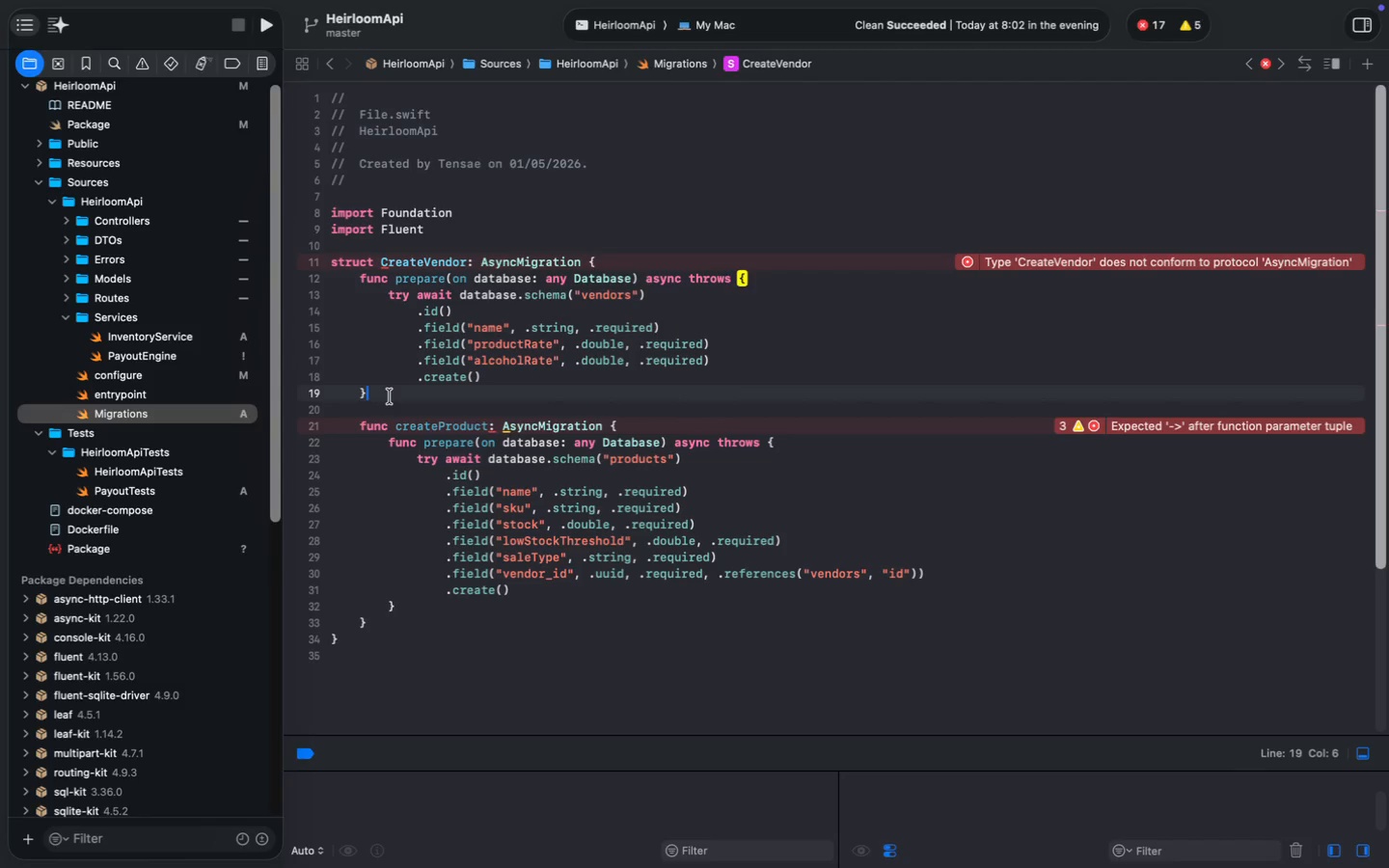 
key(Enter)
 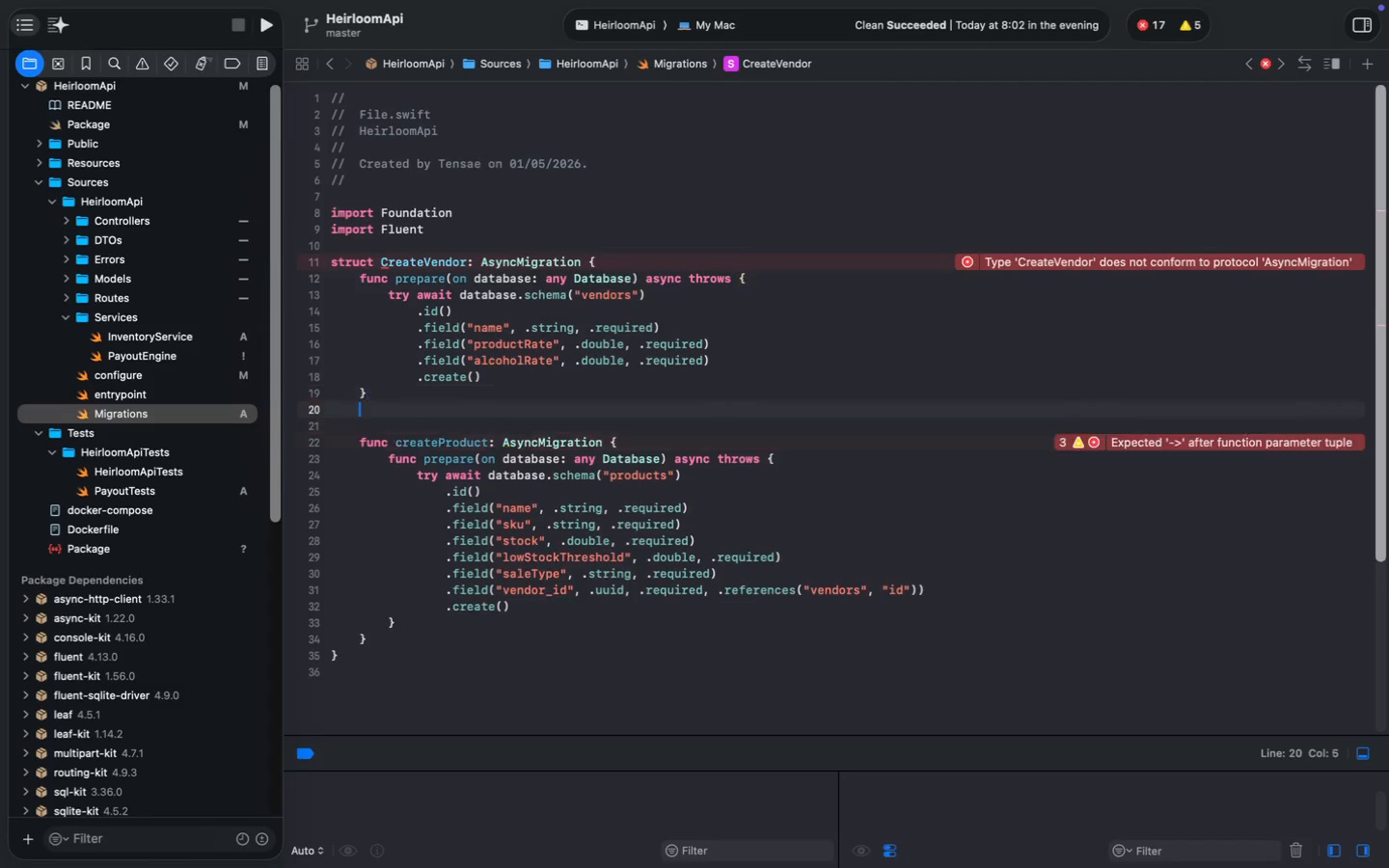 
key(Shift+BracketRight)
 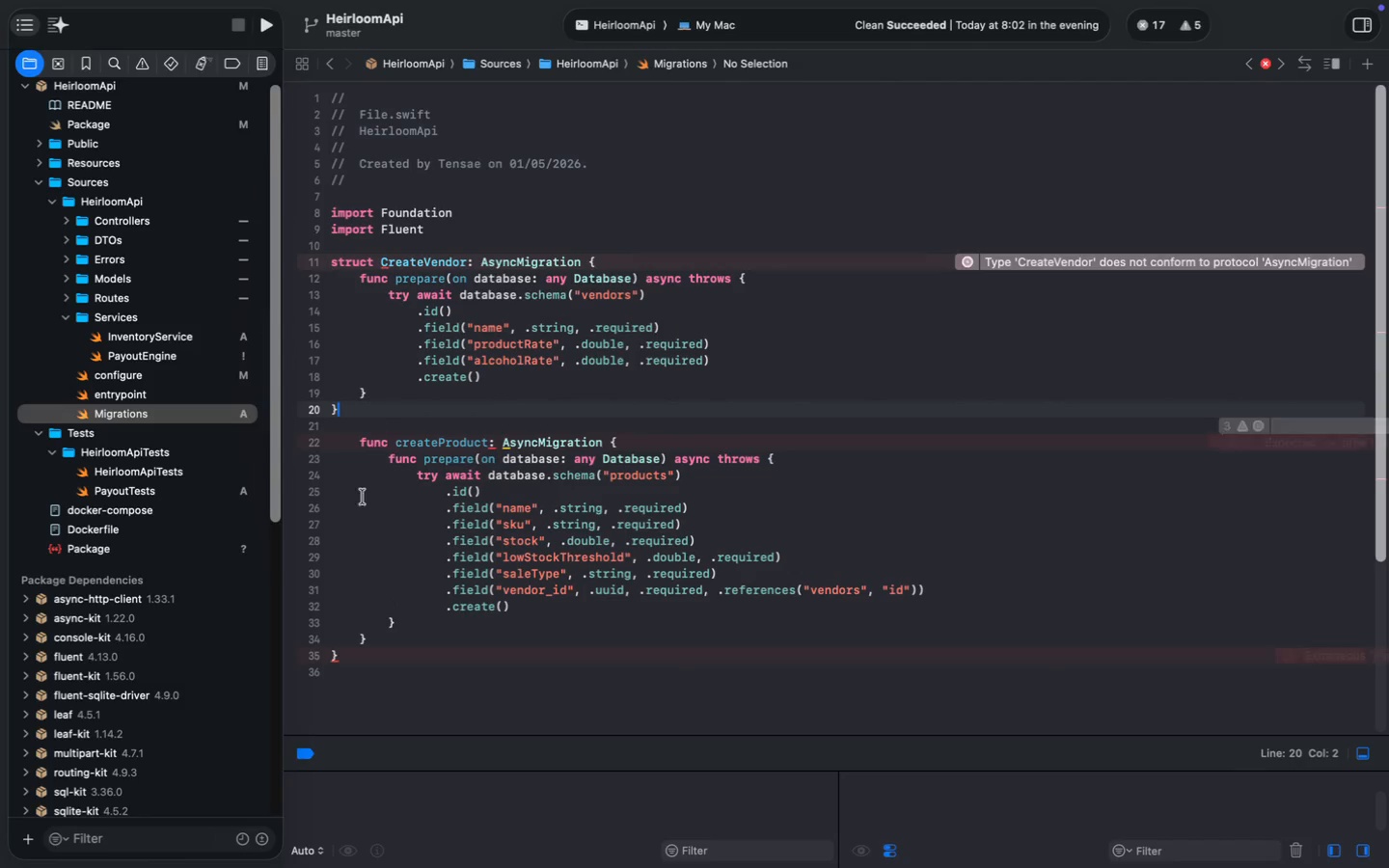 
left_click([352, 652])
 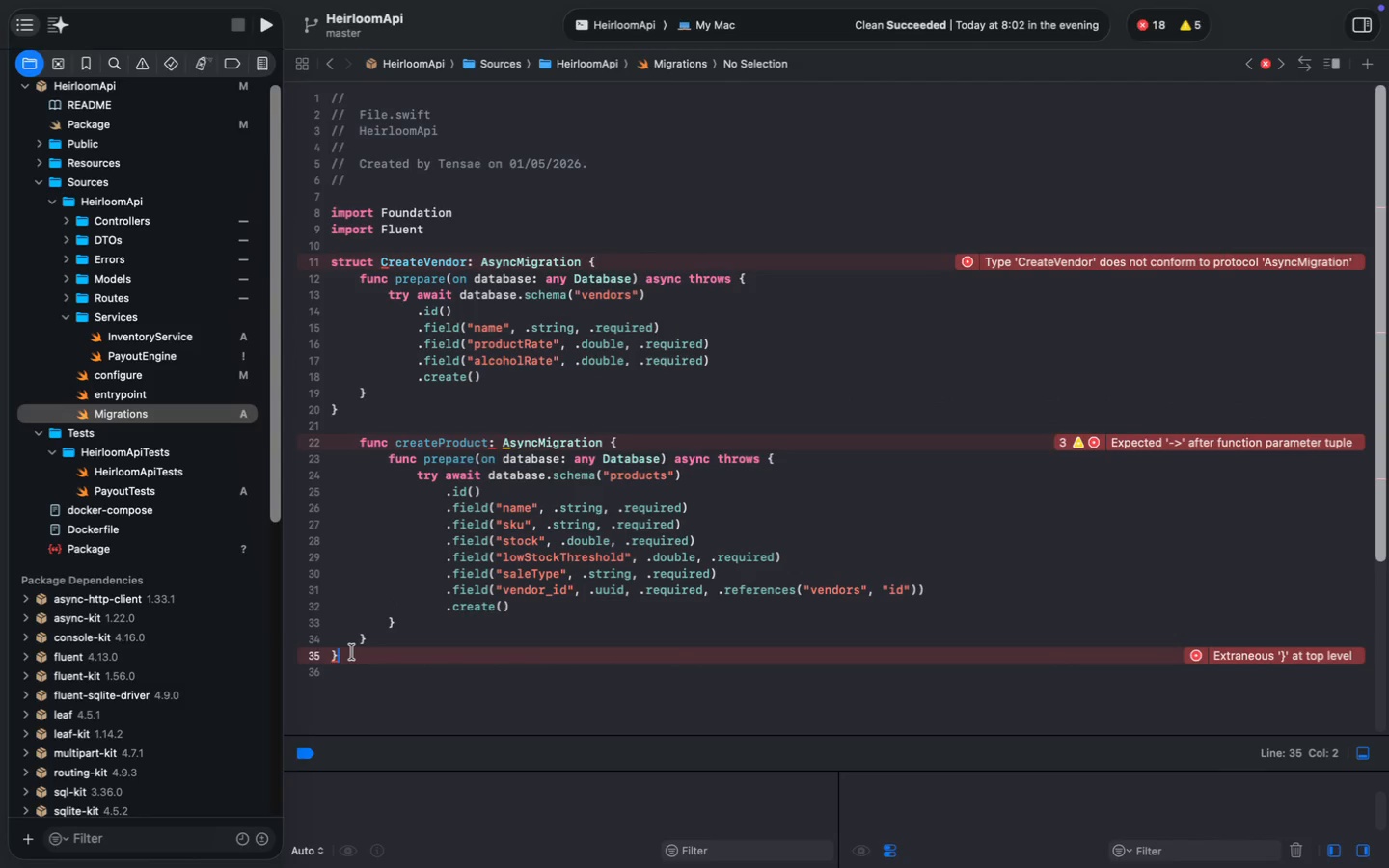 
key(Backspace)
 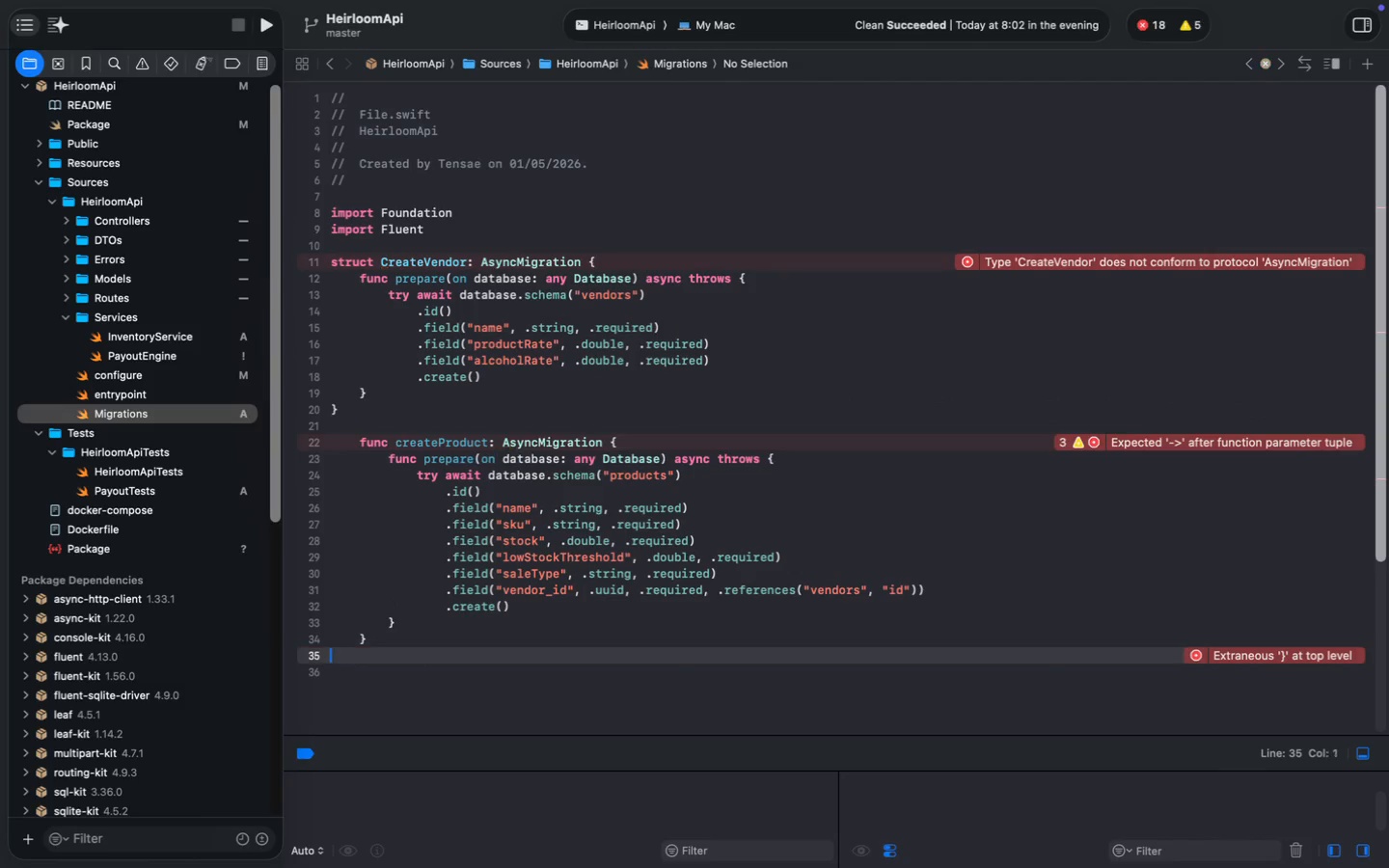 
key(Backspace)
 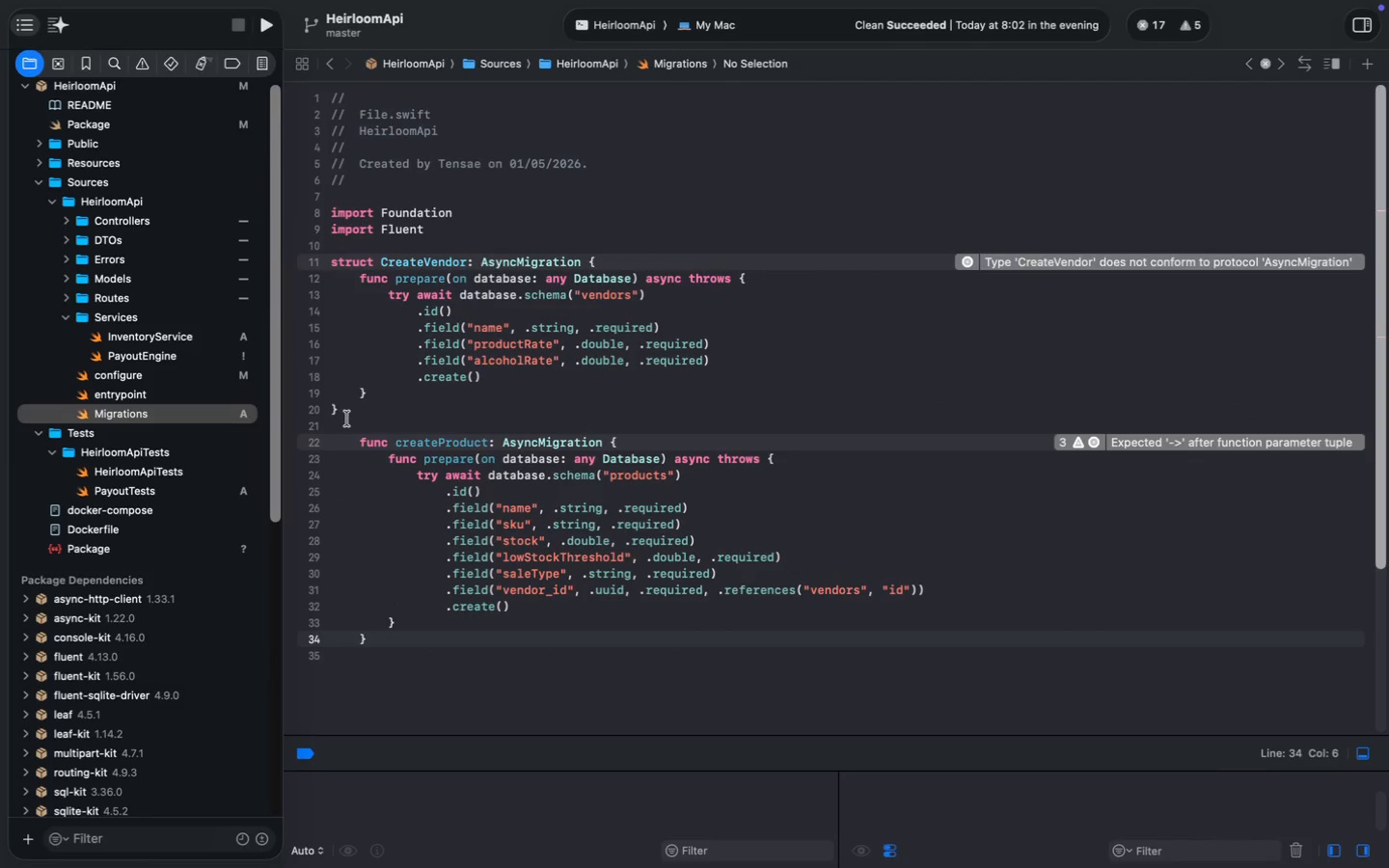 
left_click([357, 415])
 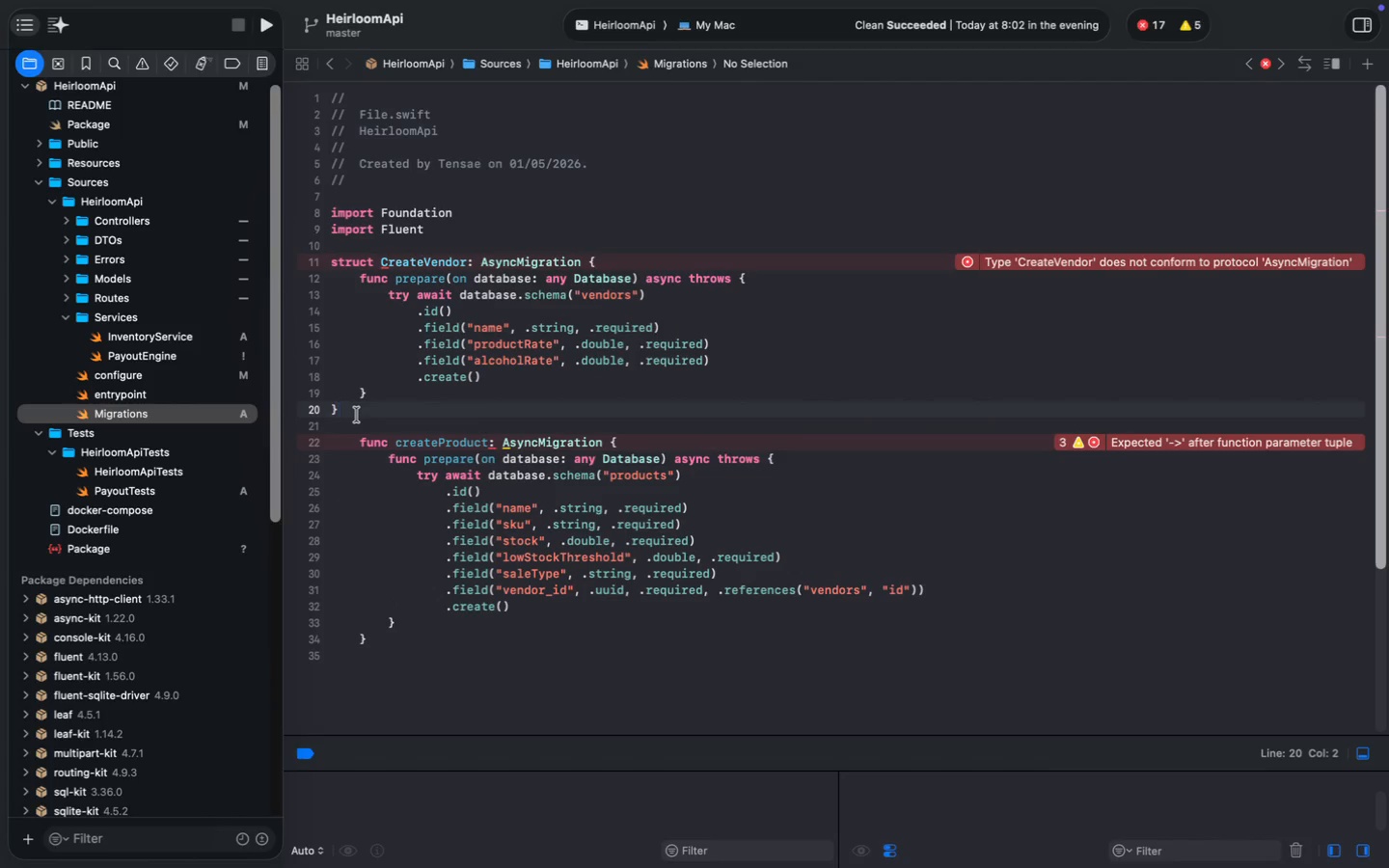 
key(Enter)
 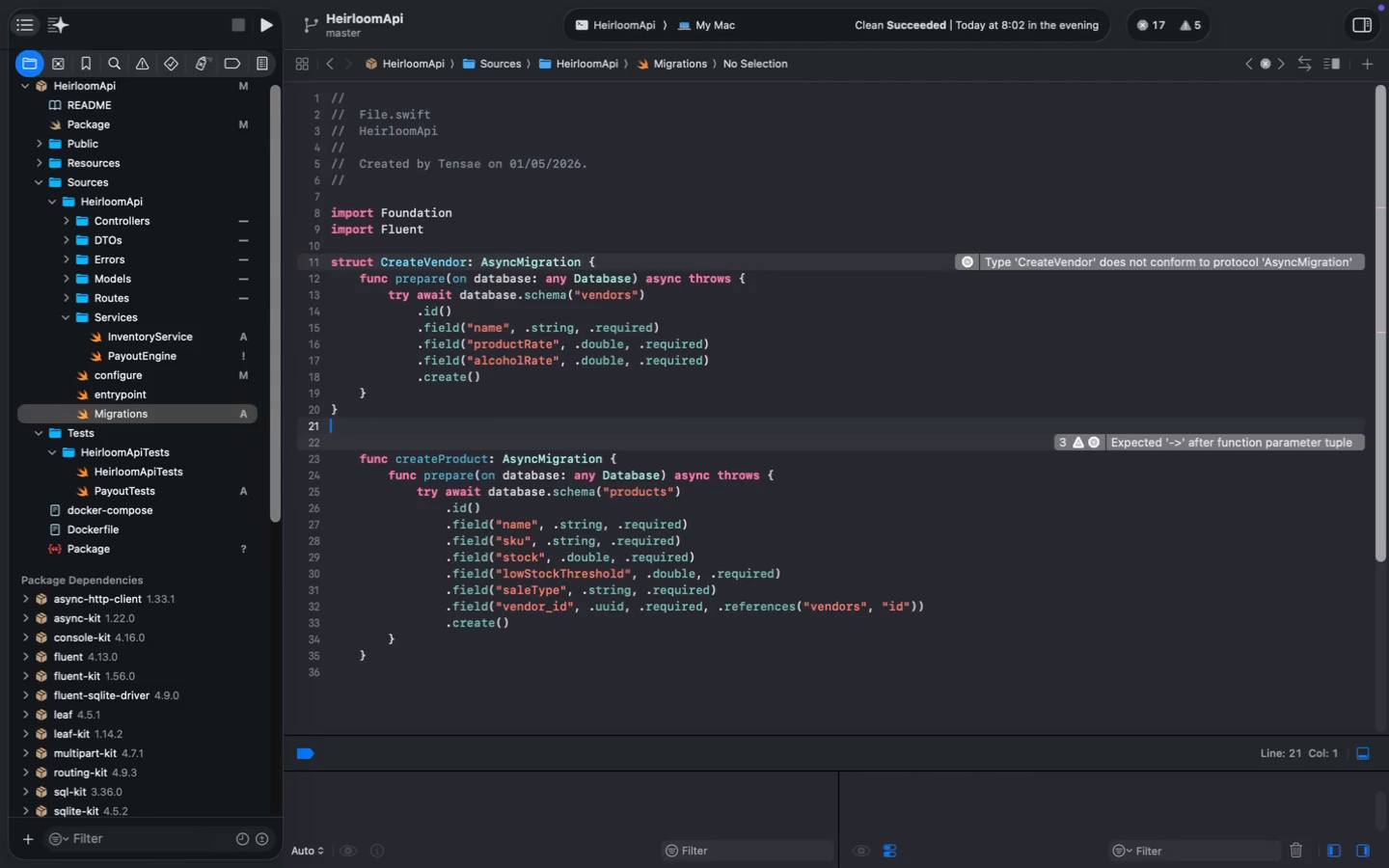 
key(Enter)
 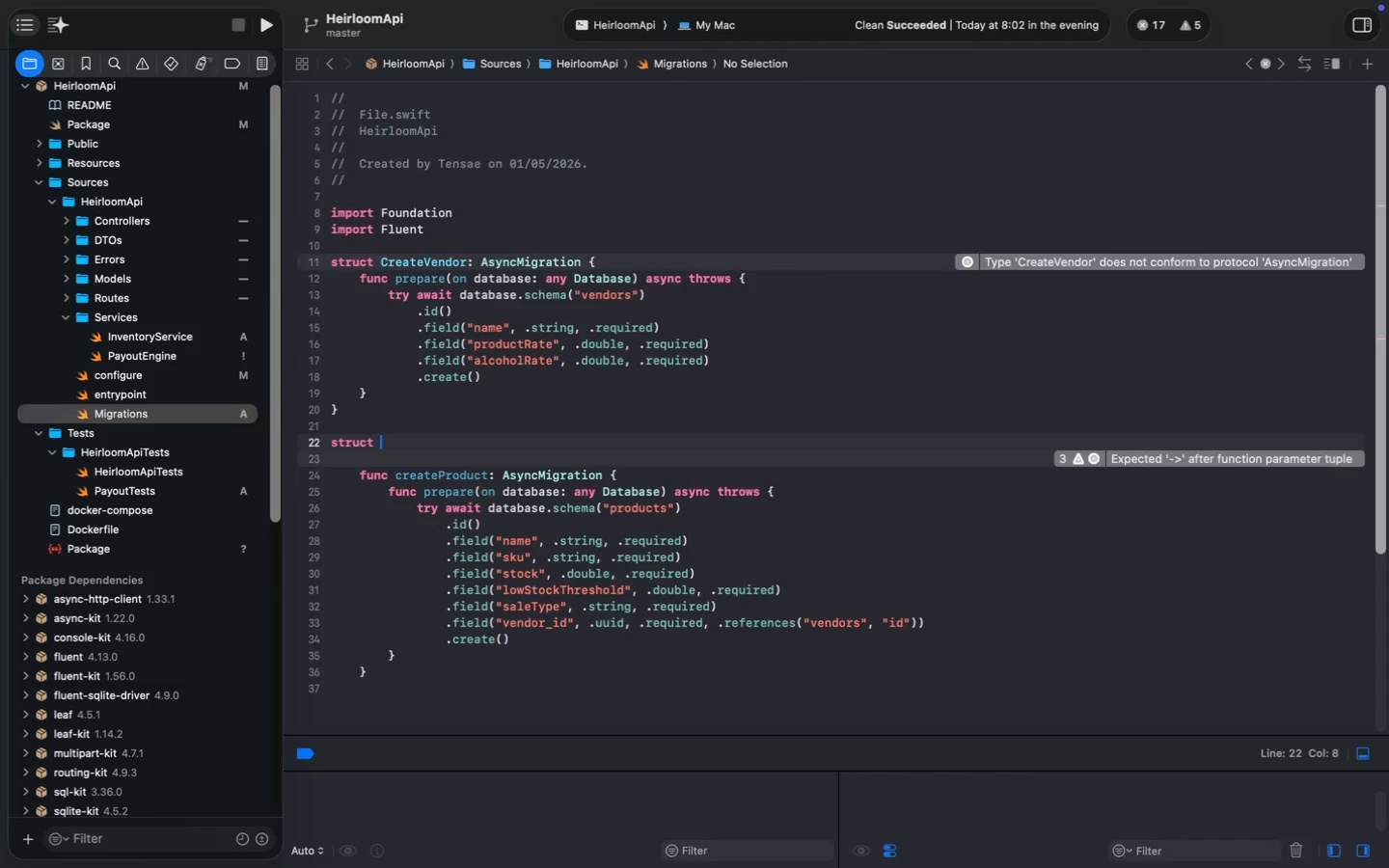 
type(struct CreateProduct)
 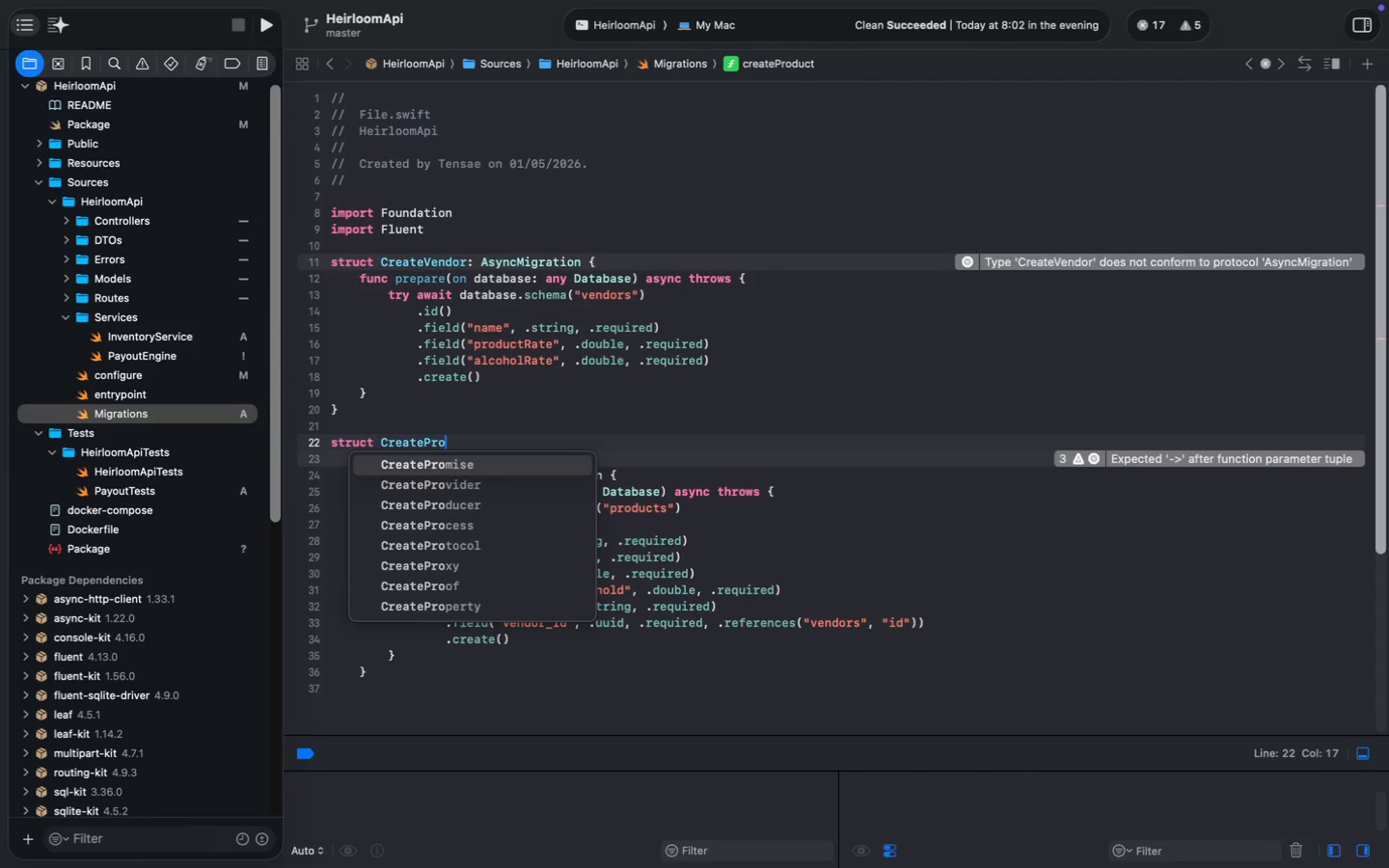 
key(Tab)
 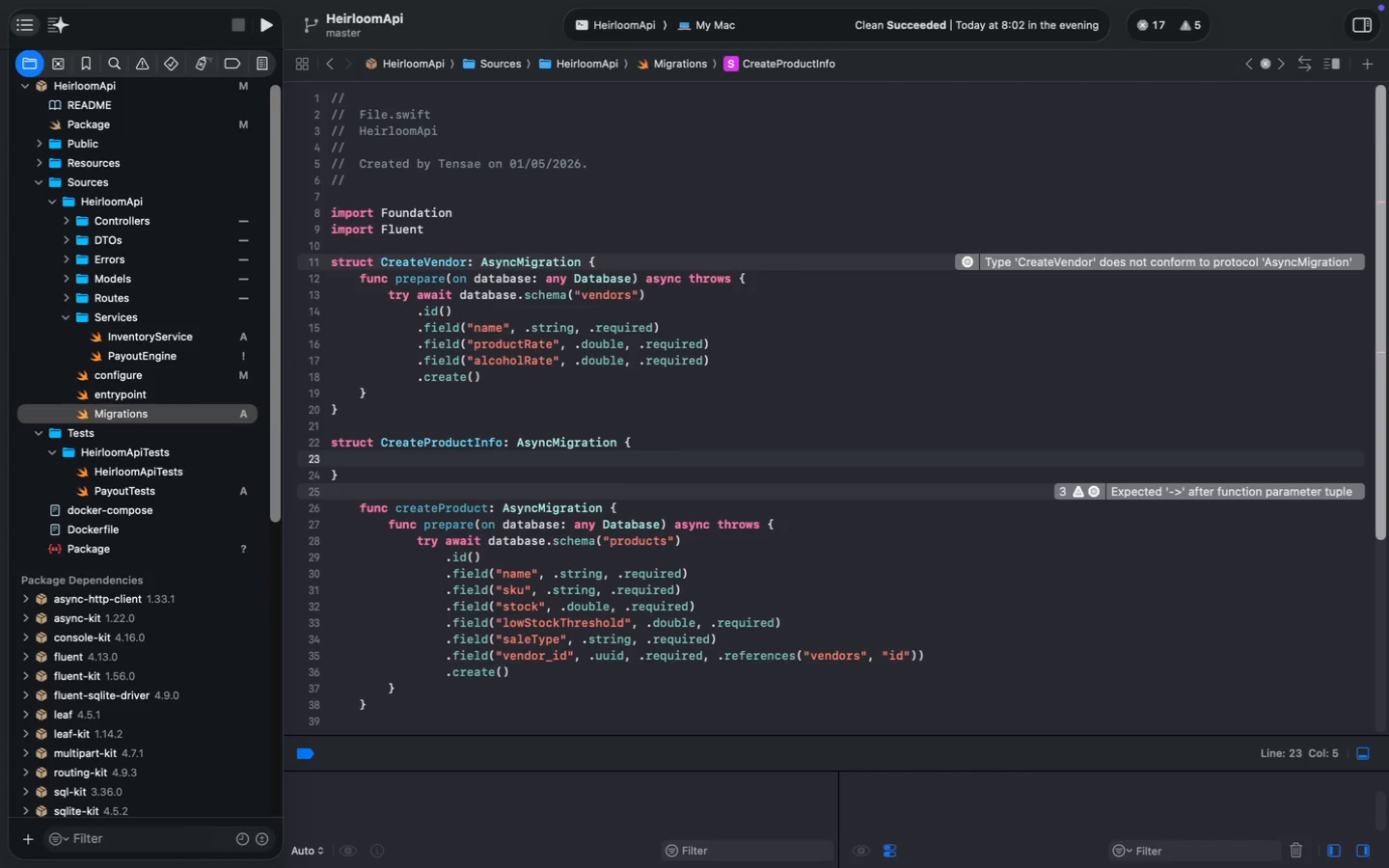 
left_click([361, 510])
 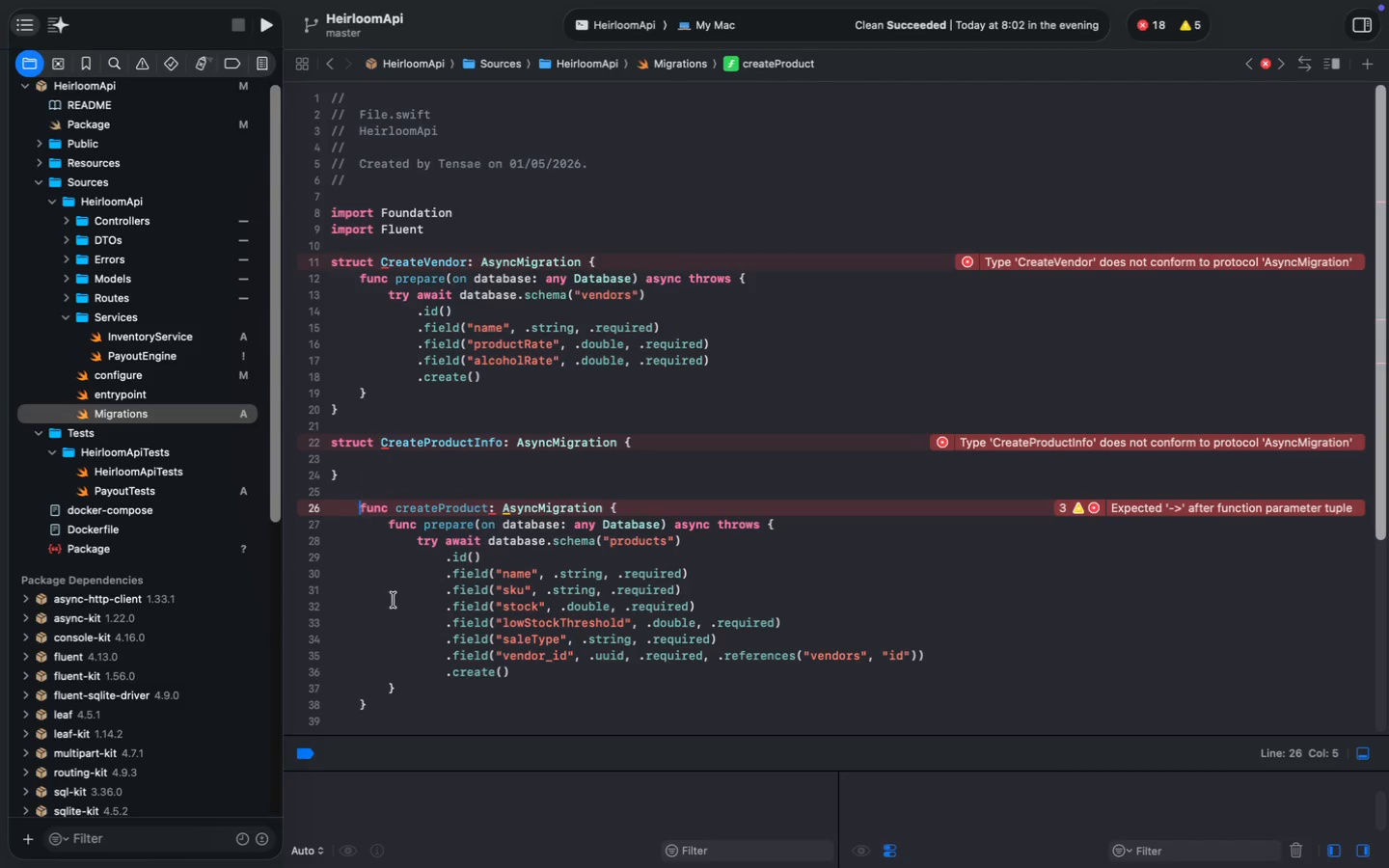 
hold_key(key=ShiftLeft, duration=0.55)
left_click([386, 706])
 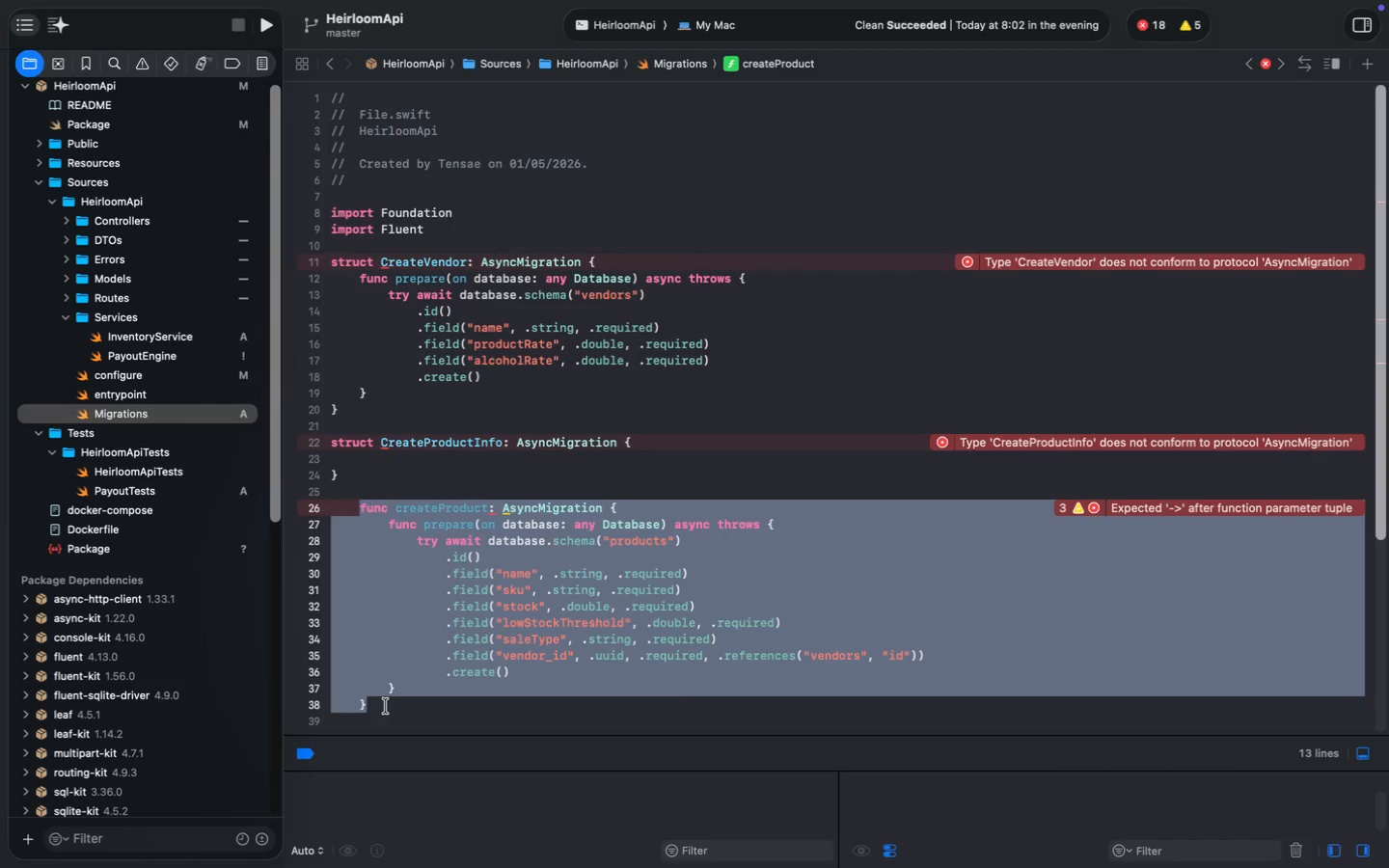 
key(Meta+CommandLeft)
 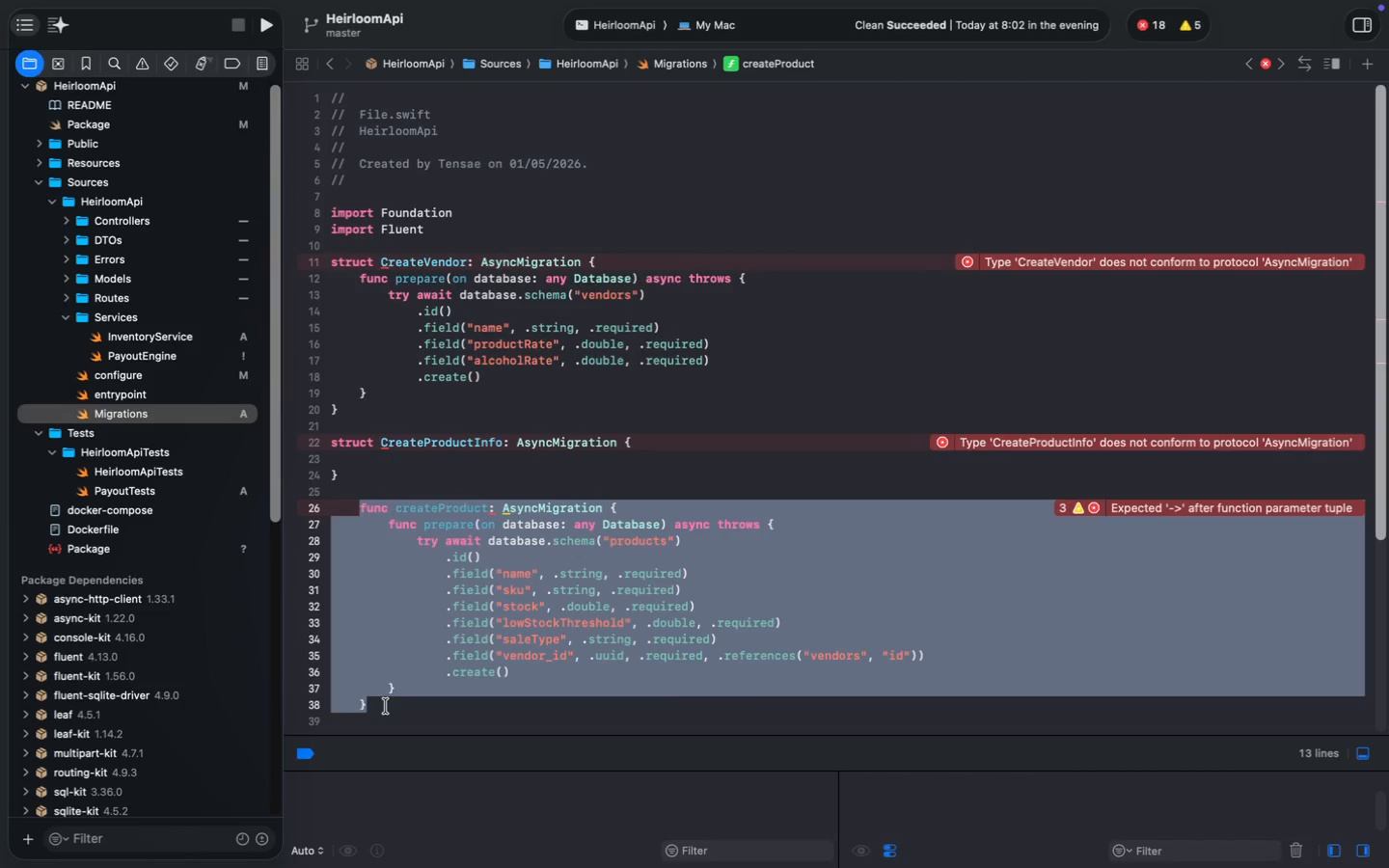 
key(Meta+X)
 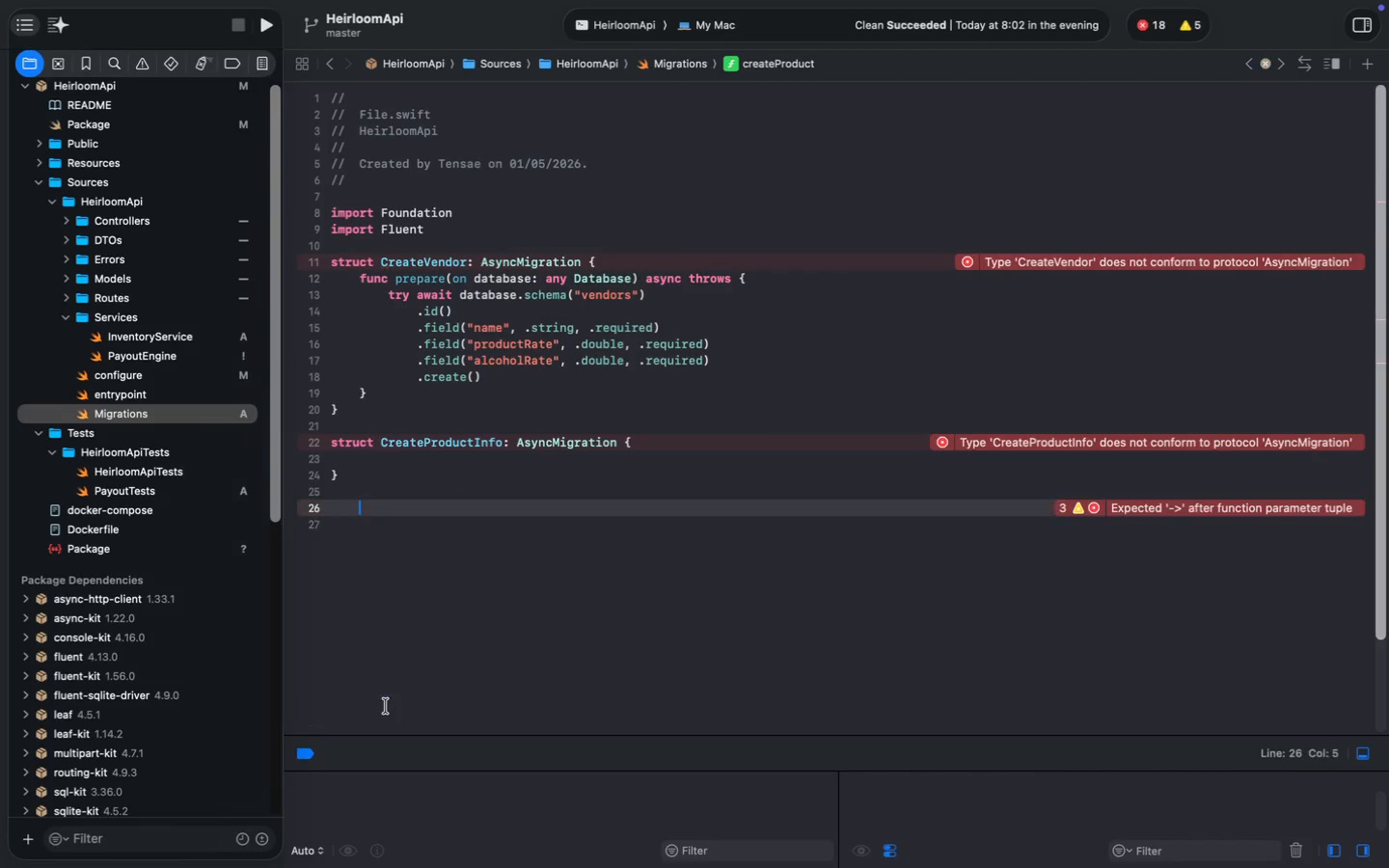 
key(Meta+V)
 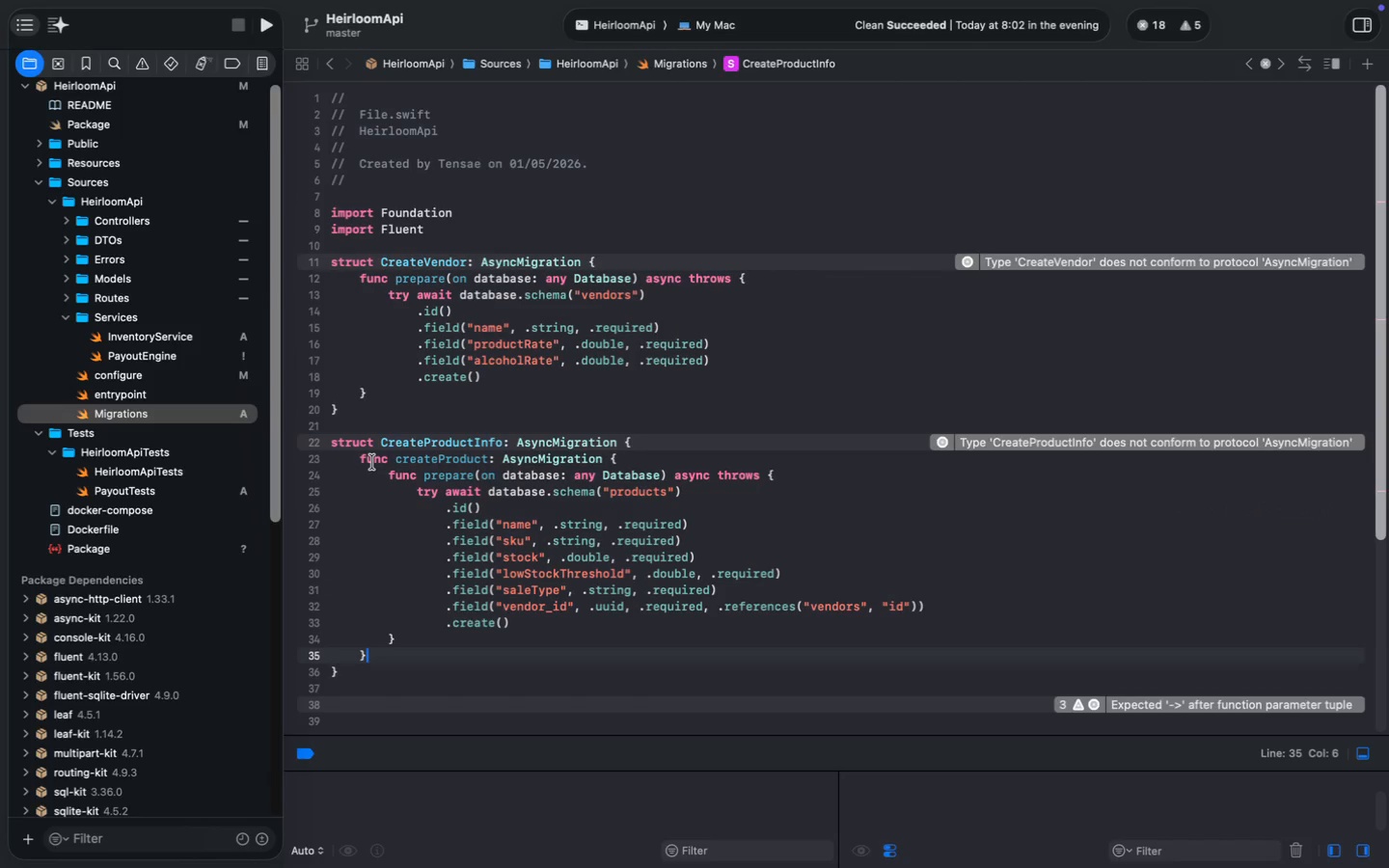 
left_click([671, 460])
 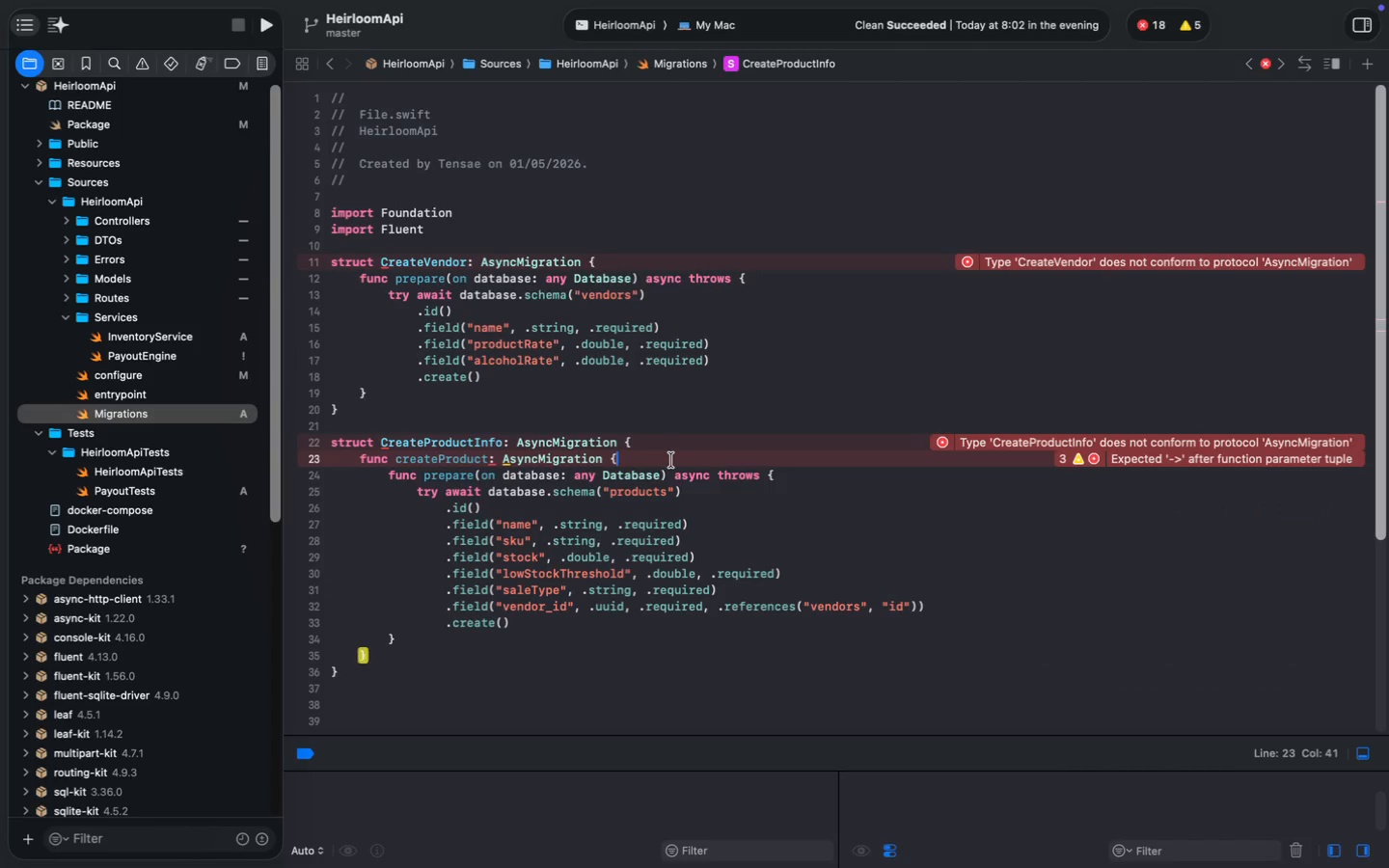 
key(Meta+Backspace)
 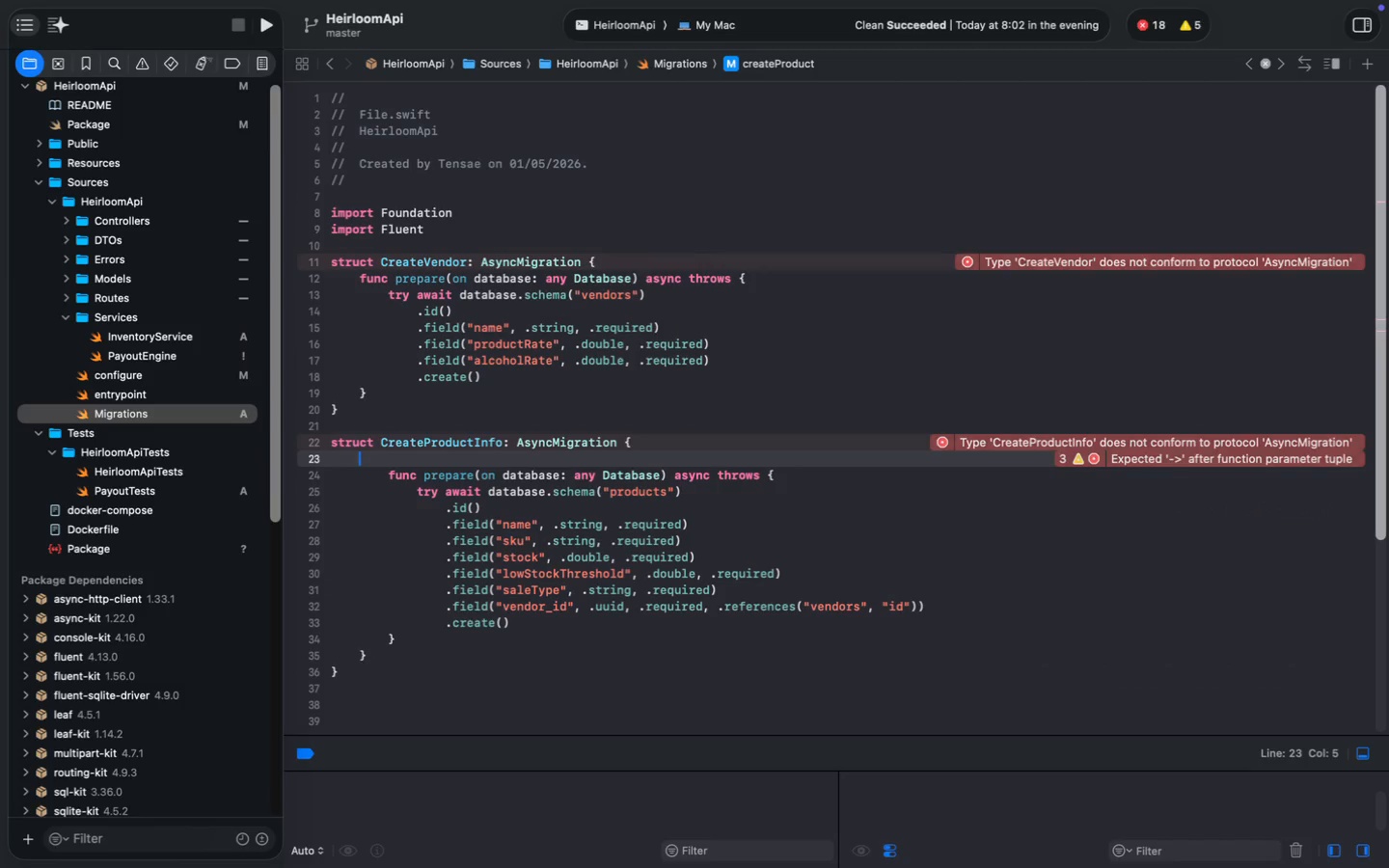 
key(Backspace)
 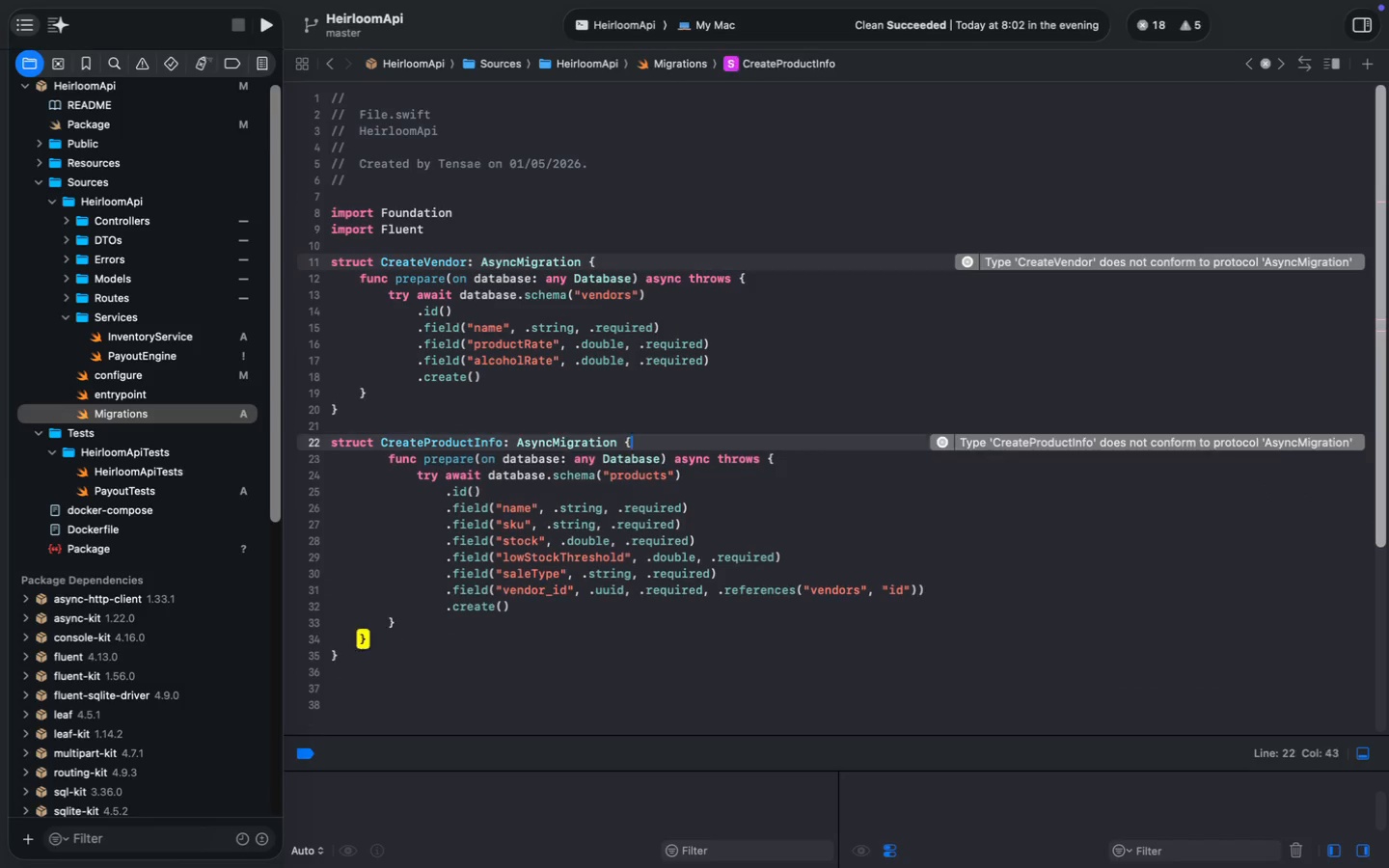 
key(Backspace)
 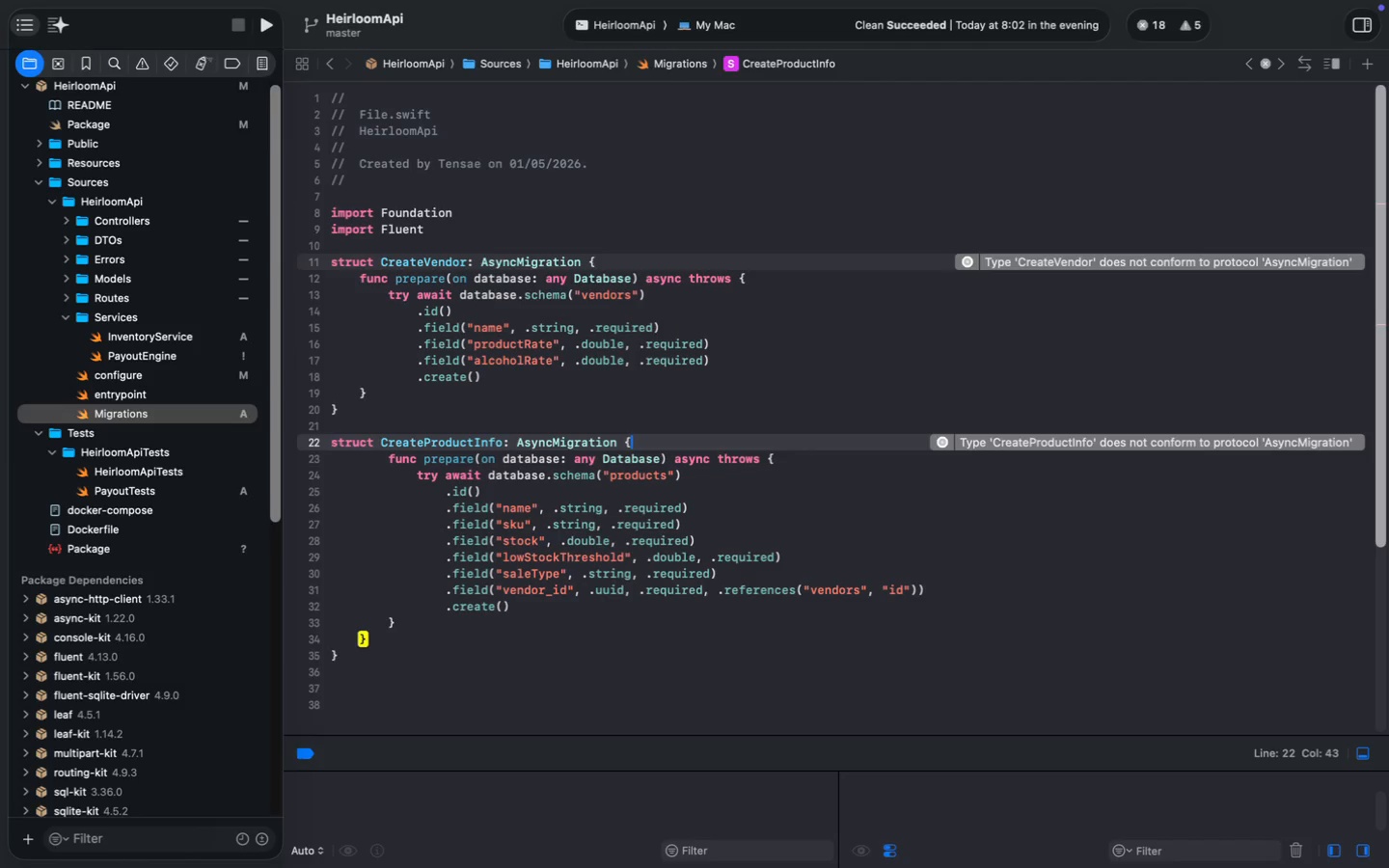 
left_click([423, 641])
 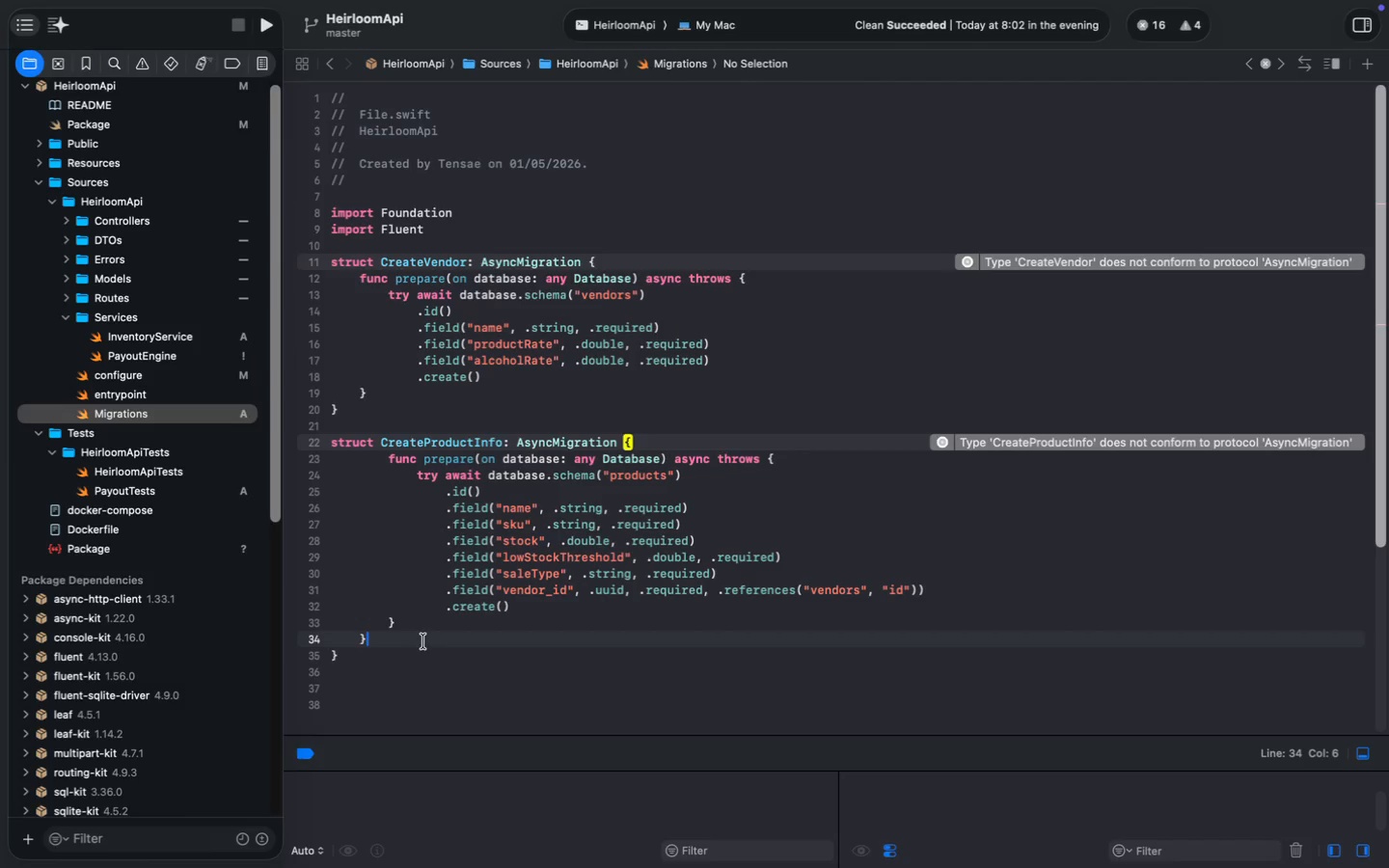 
key(Backspace)
 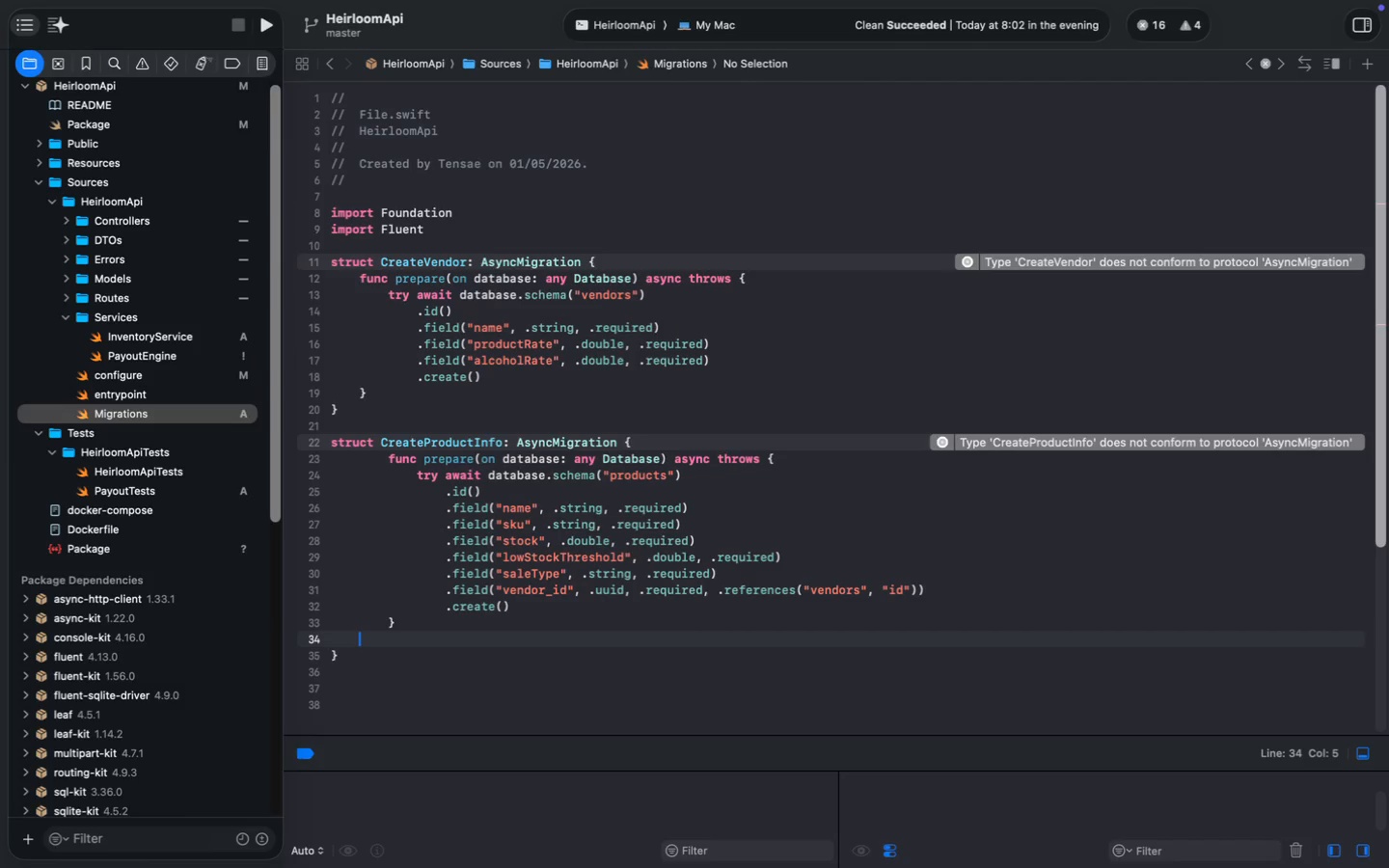 
key(Meta+S)
 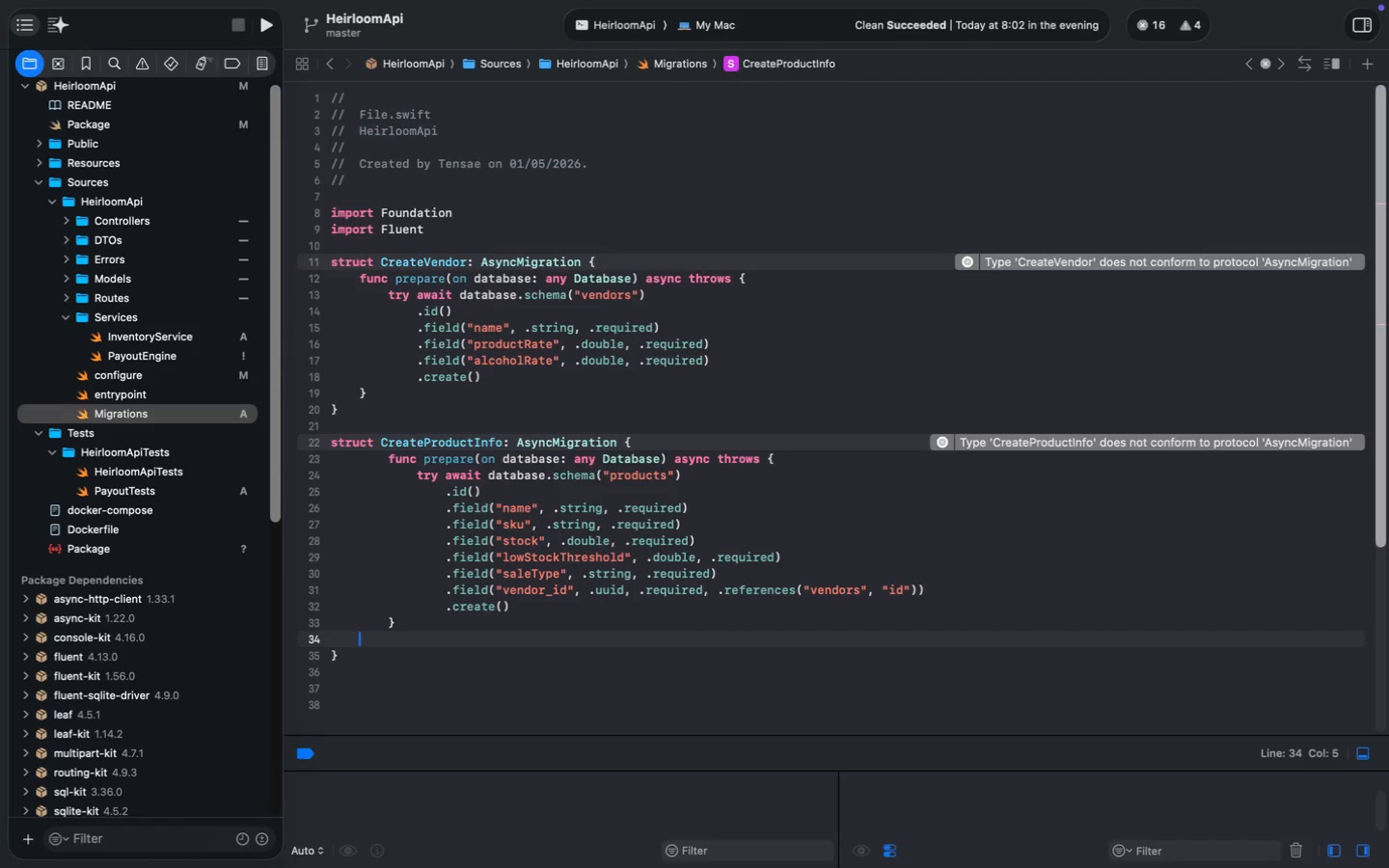 
key(Meta+S)
 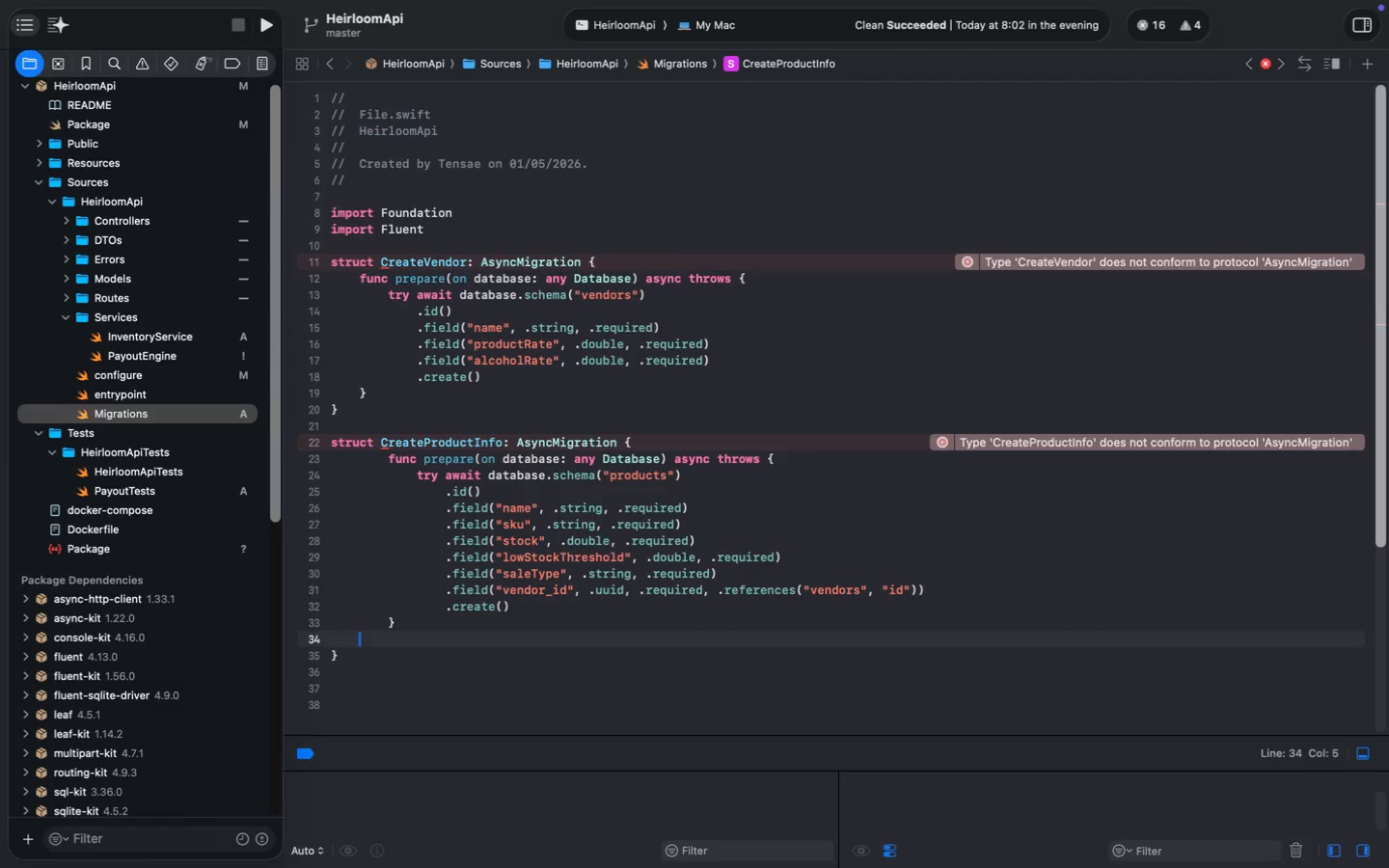 
key(Backspace)
 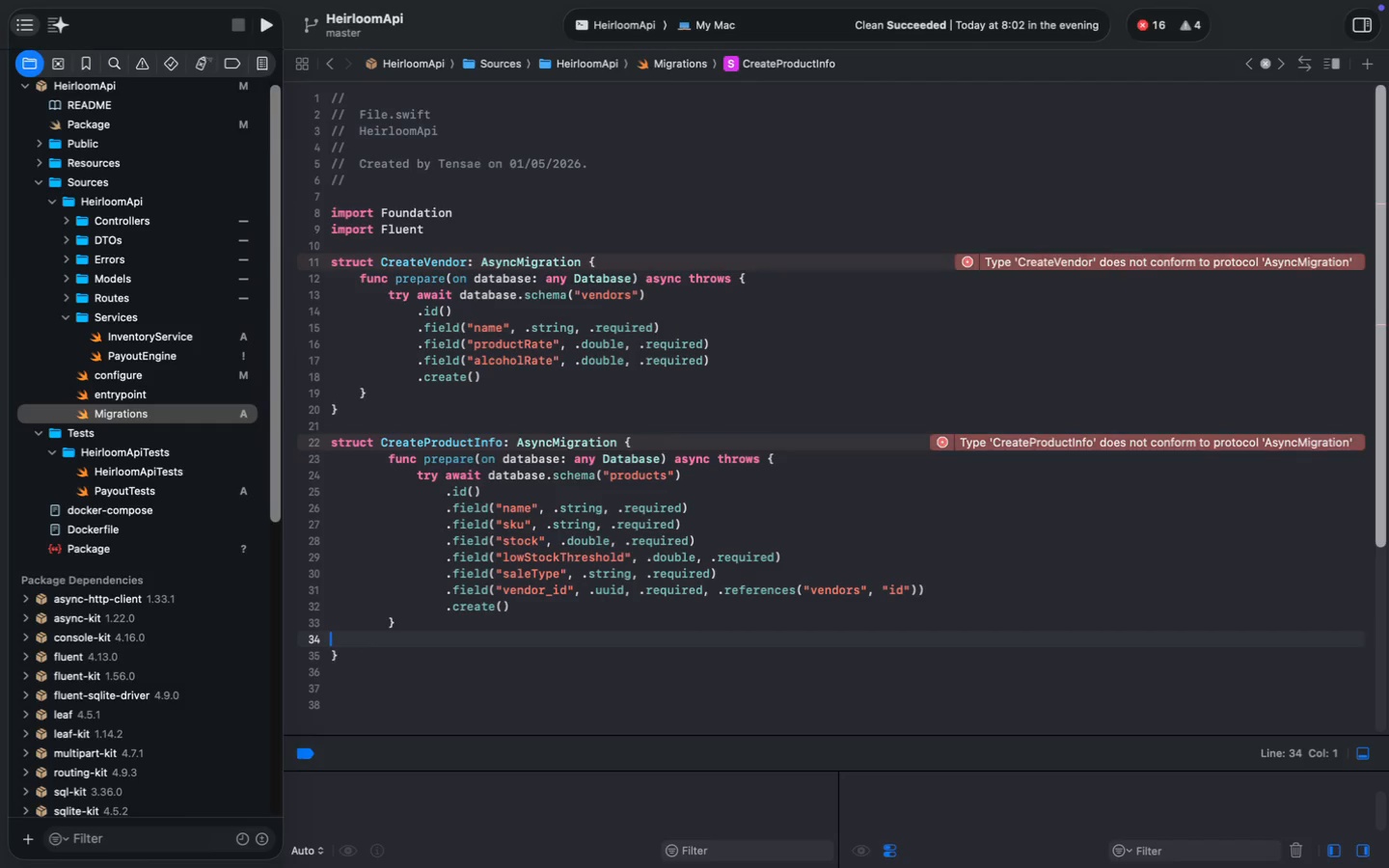 
key(Backspace)
 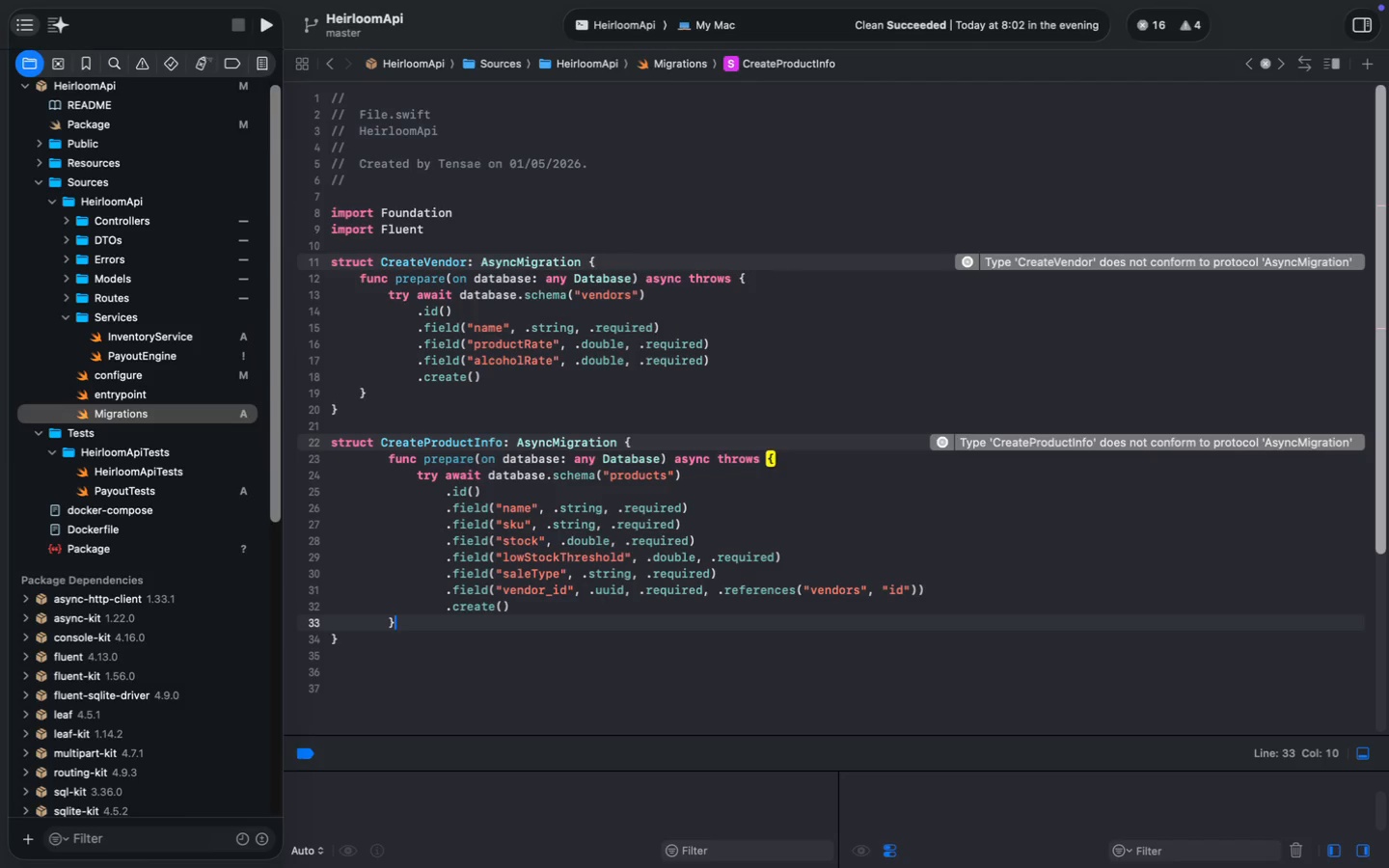 
key(Meta+S)
 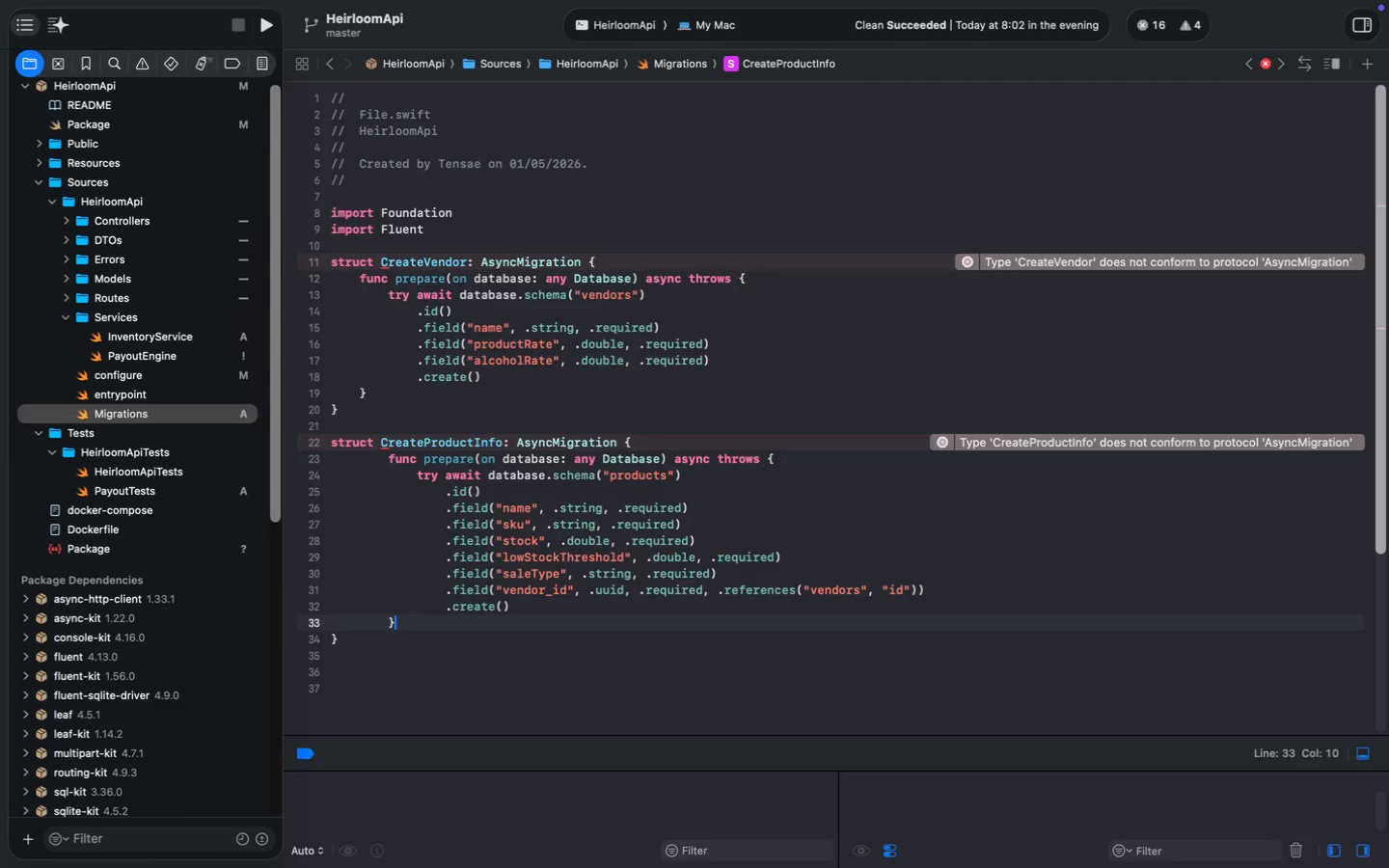 
key(Meta+S)
 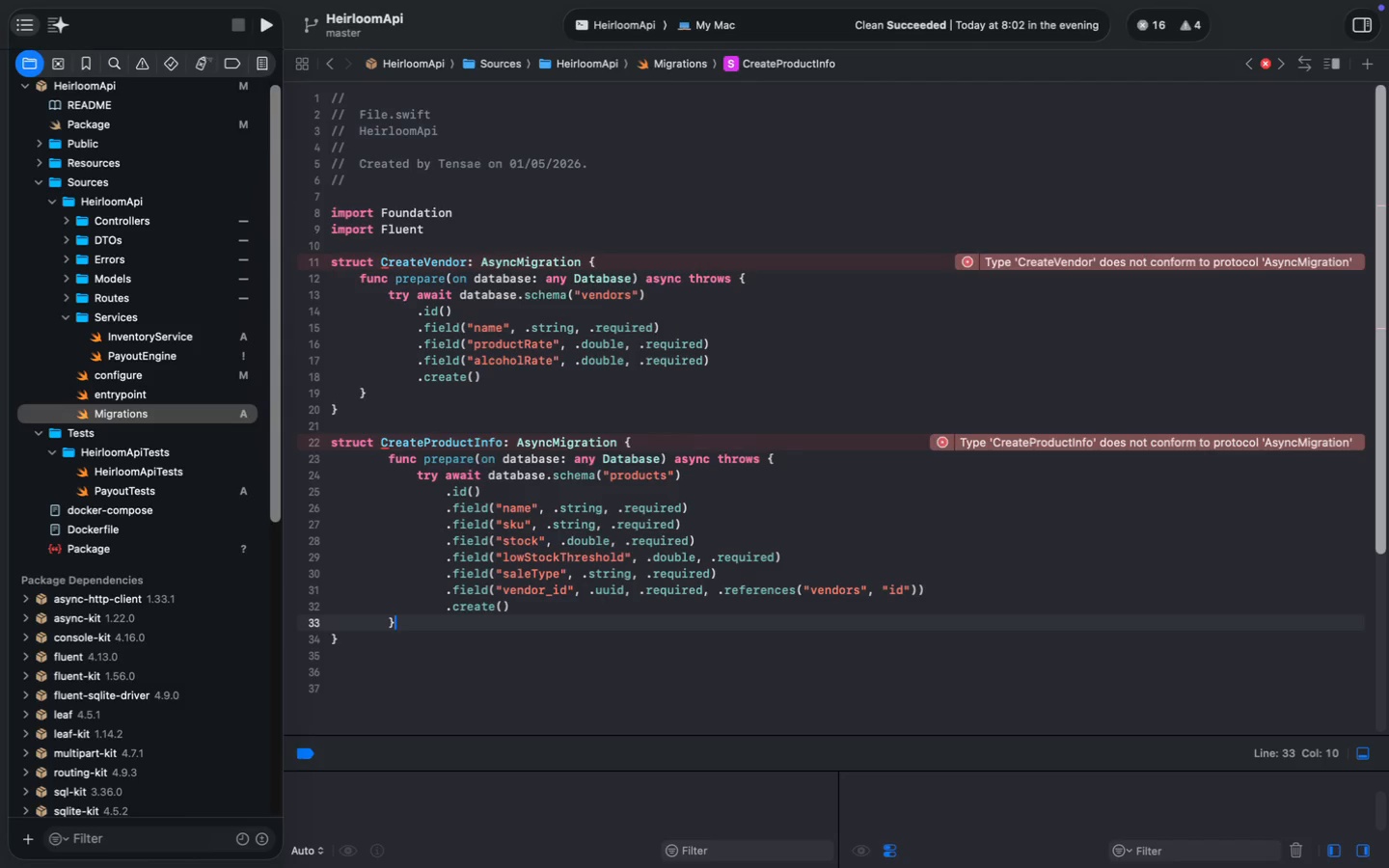 
key(Meta+S)
 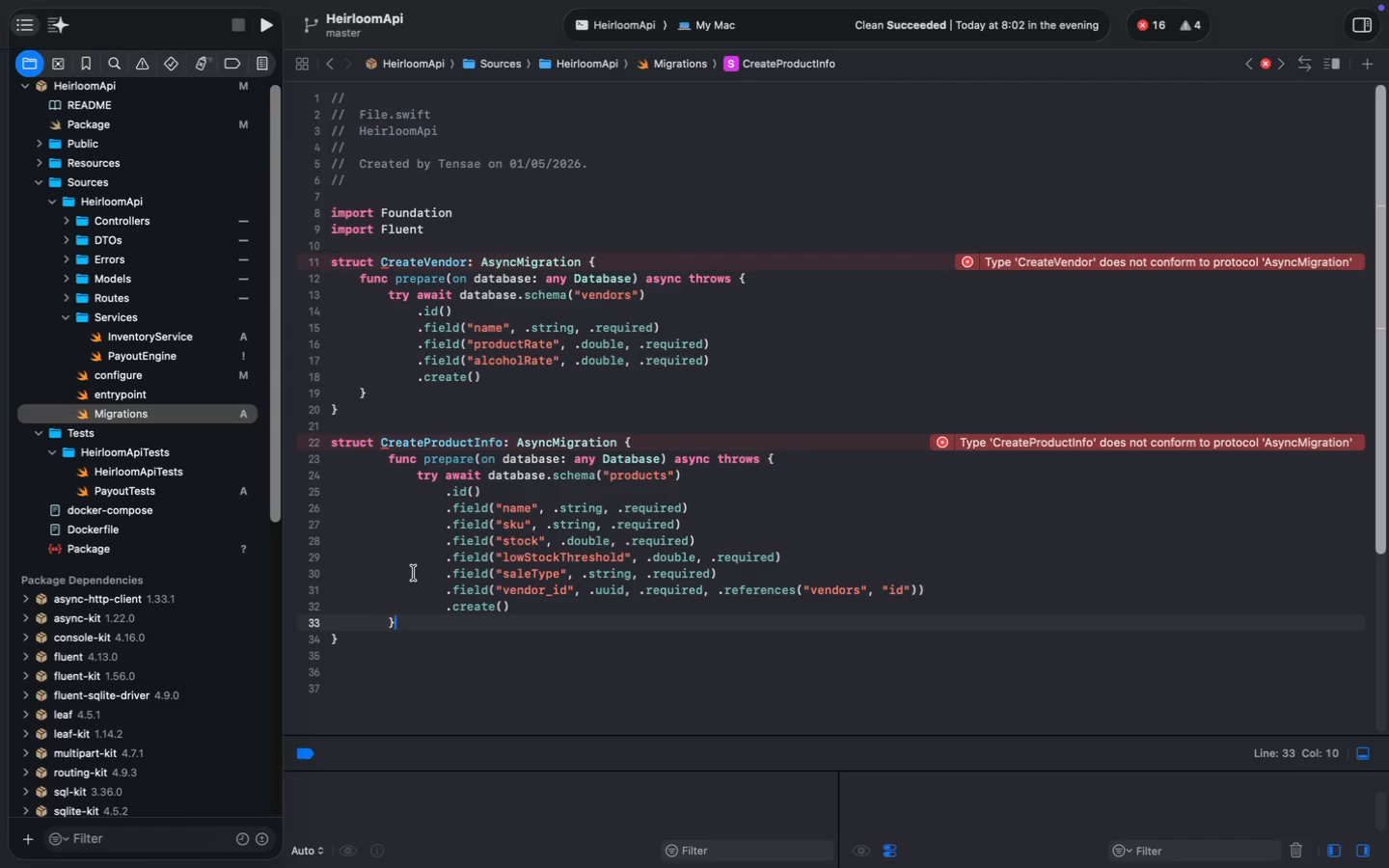 
left_click([503, 441])
 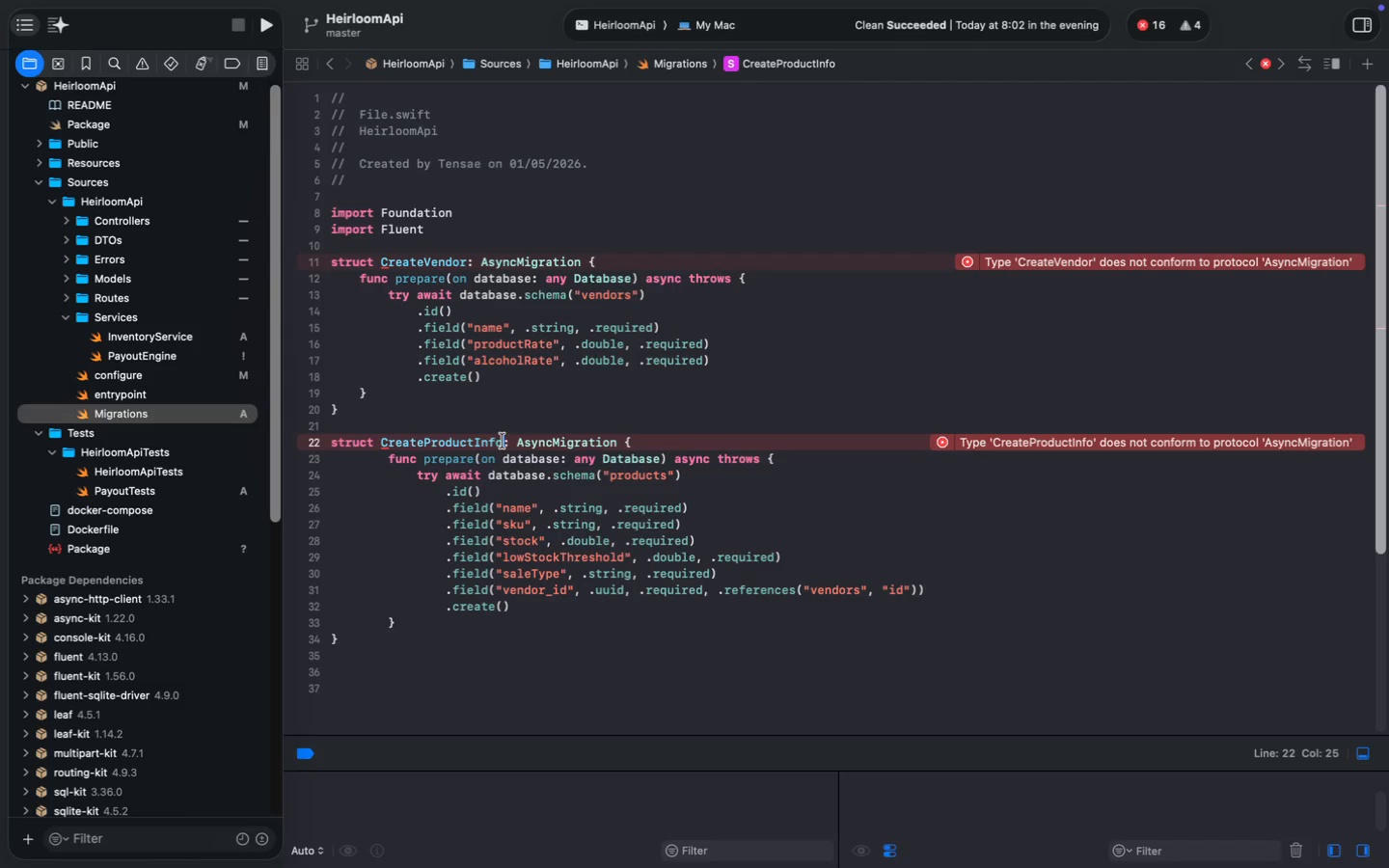 
key(Backspace)
 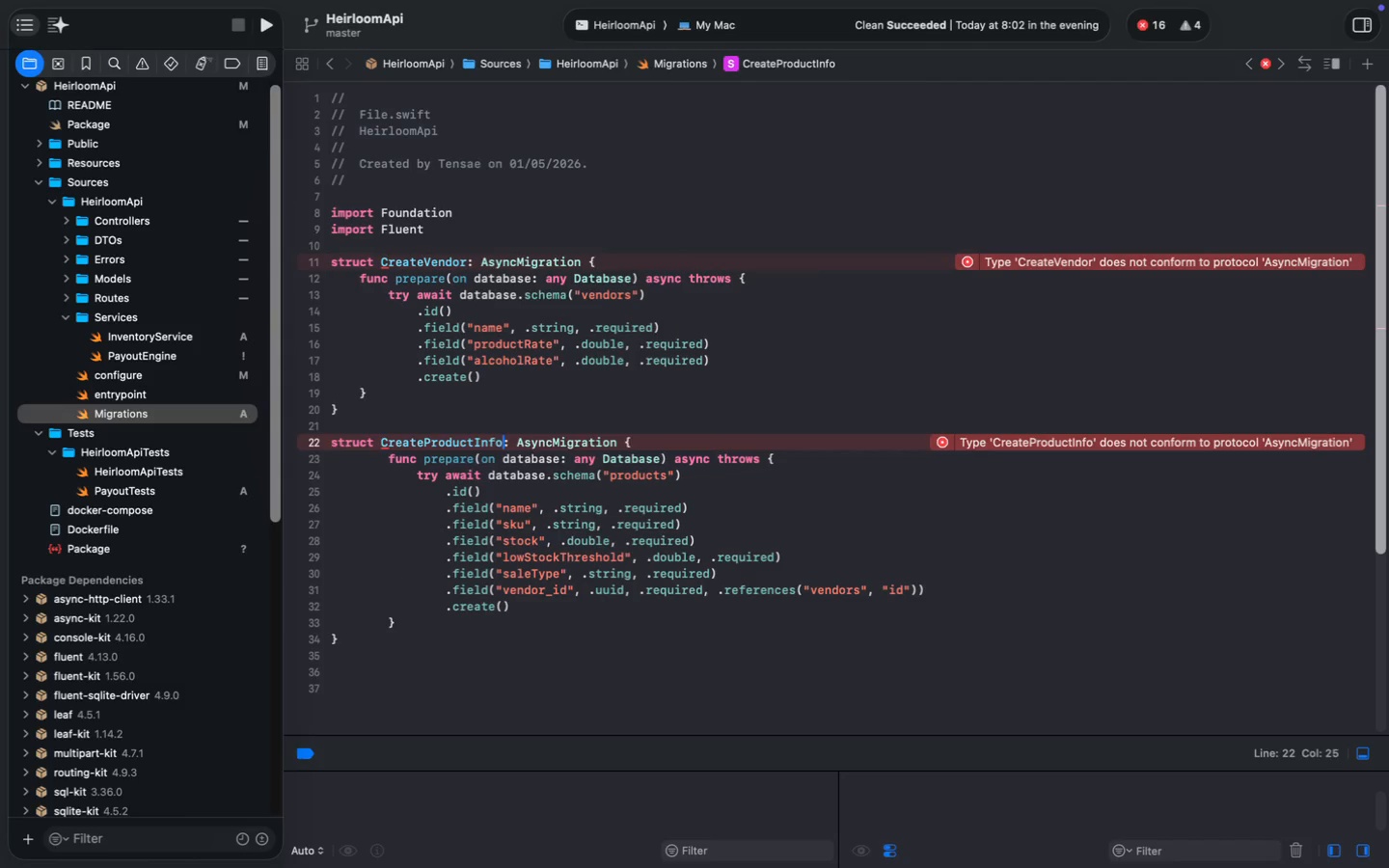 
key(Backspace)
 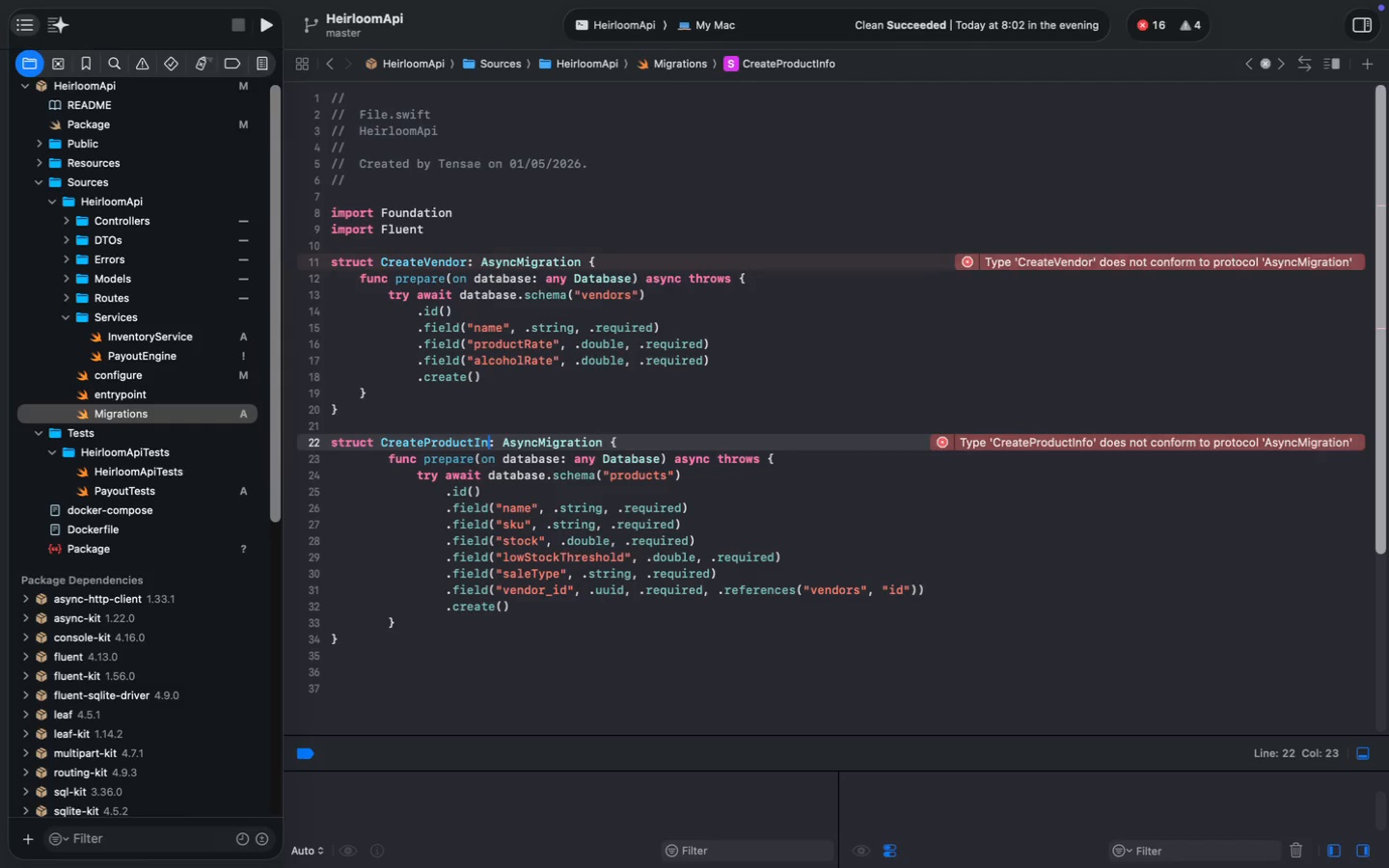 
key(Backspace)
 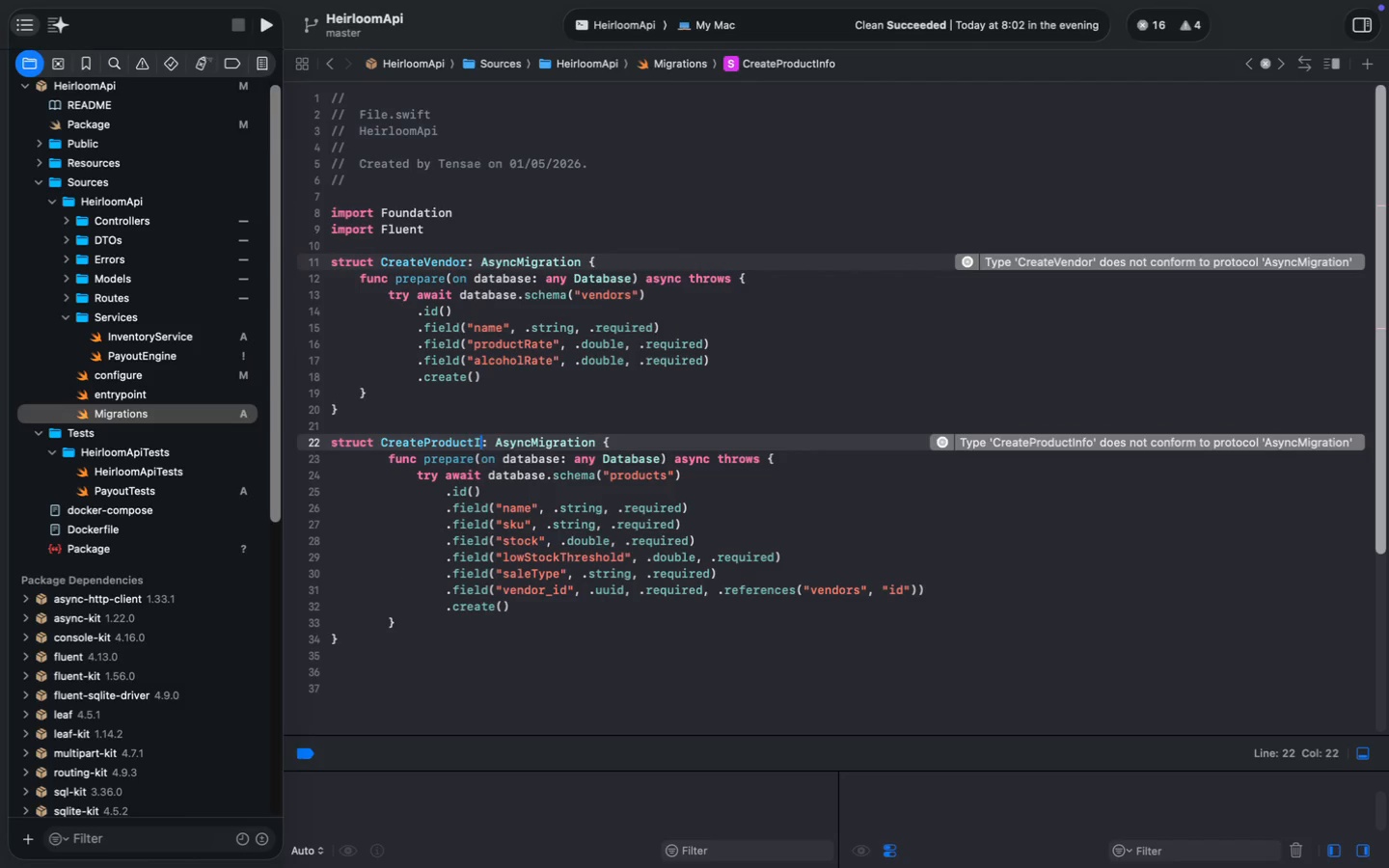 
key(Backspace)
 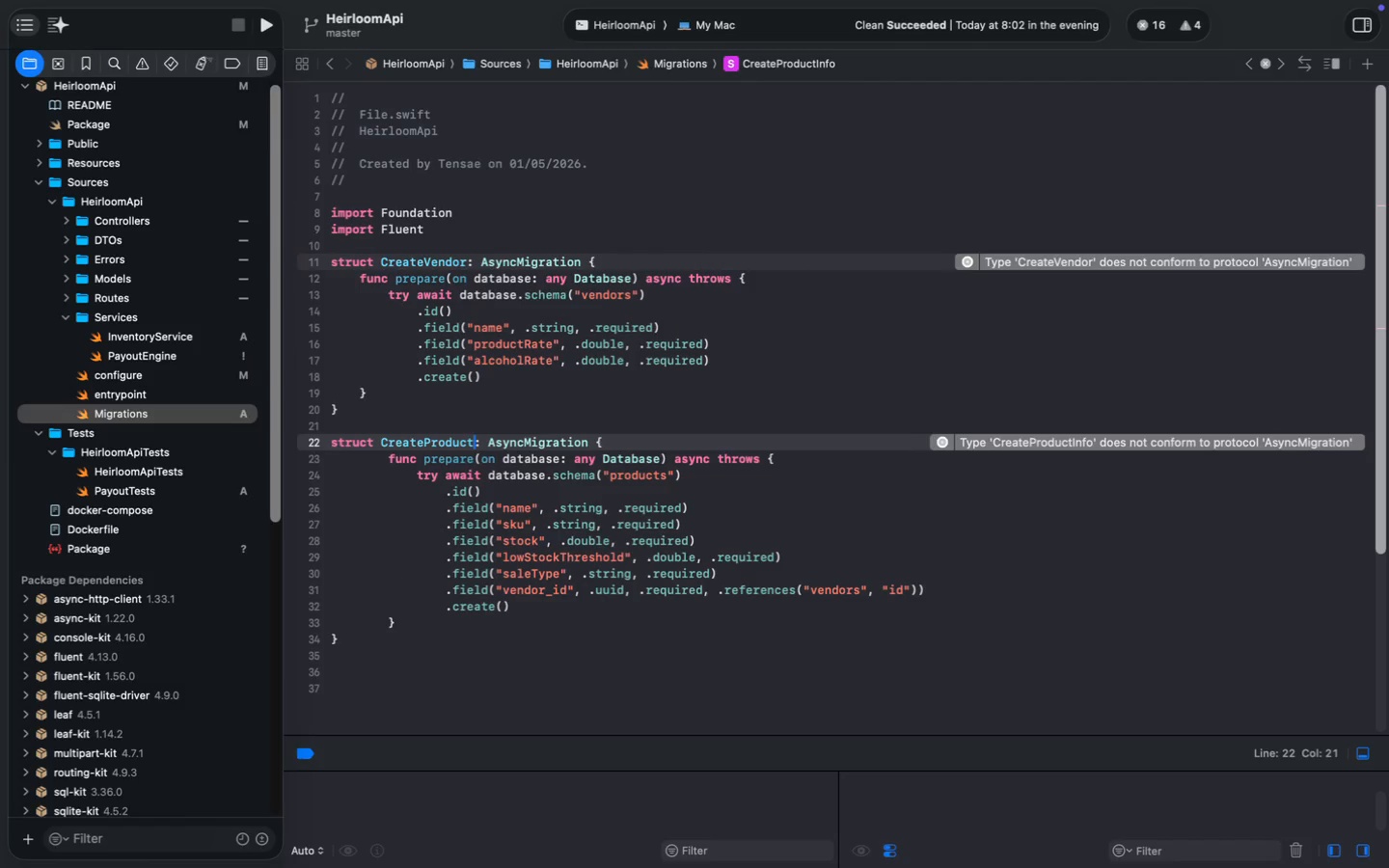 
key(Meta+S)
 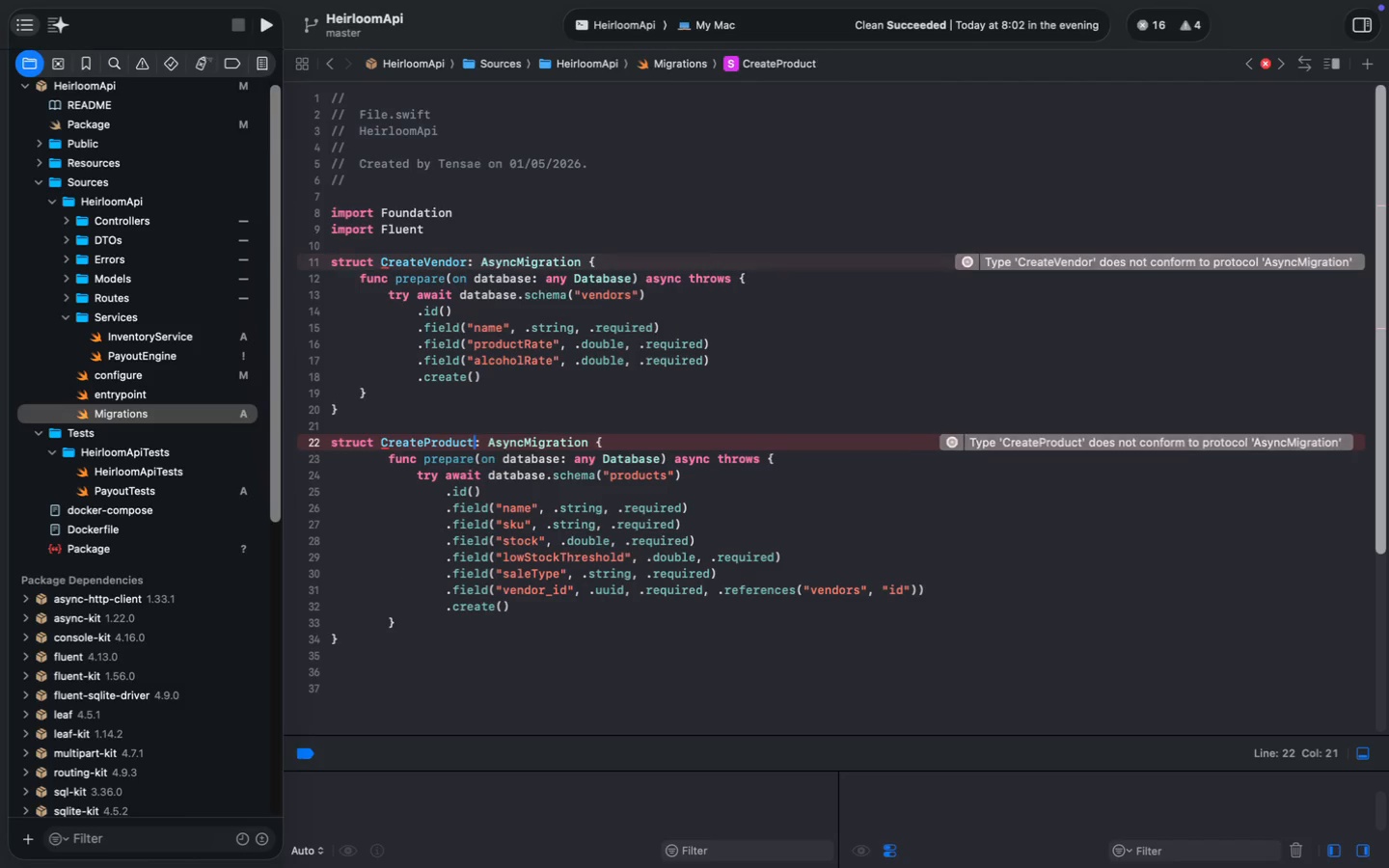 
key(Meta+S)
 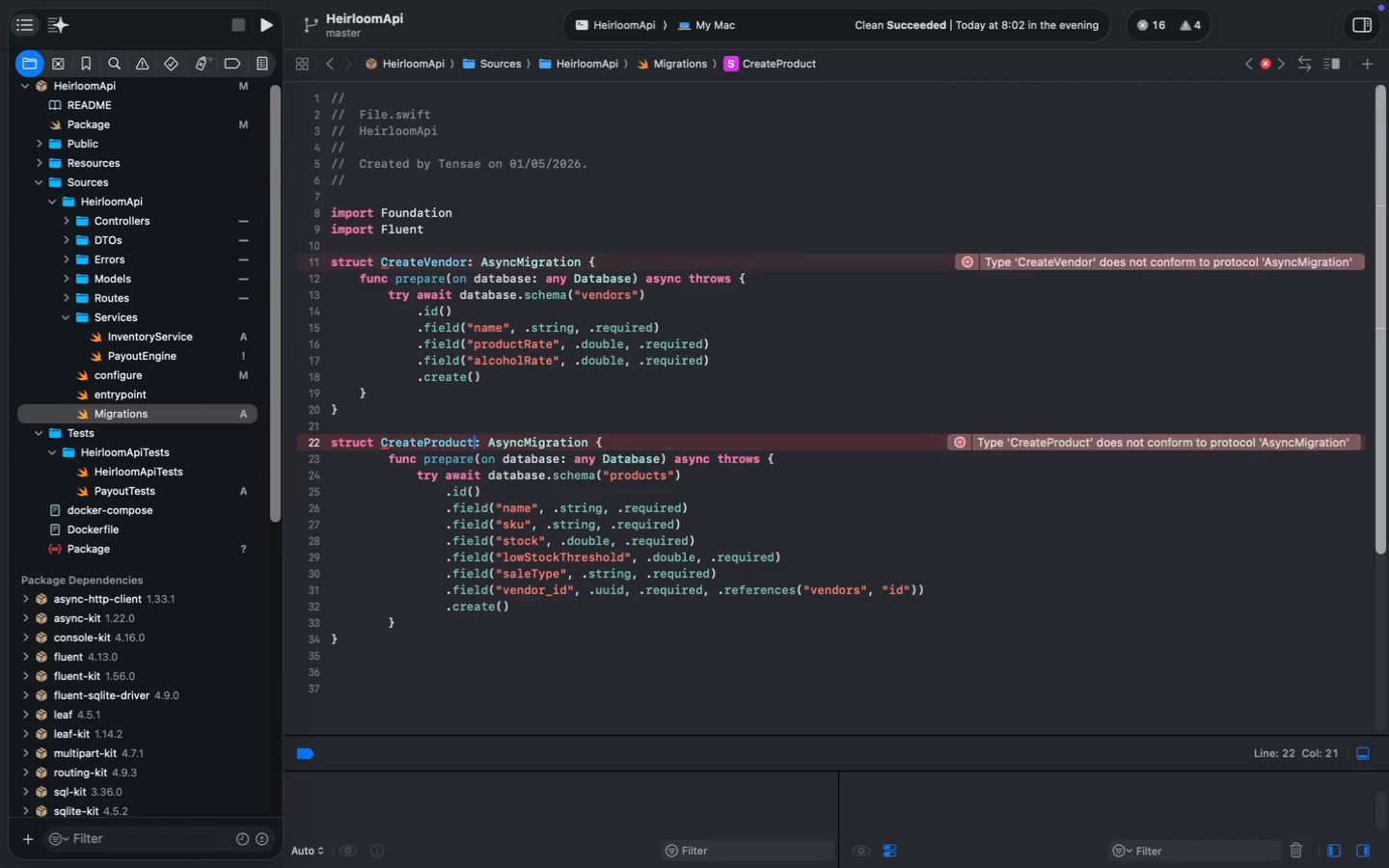 
key(Meta+S)
 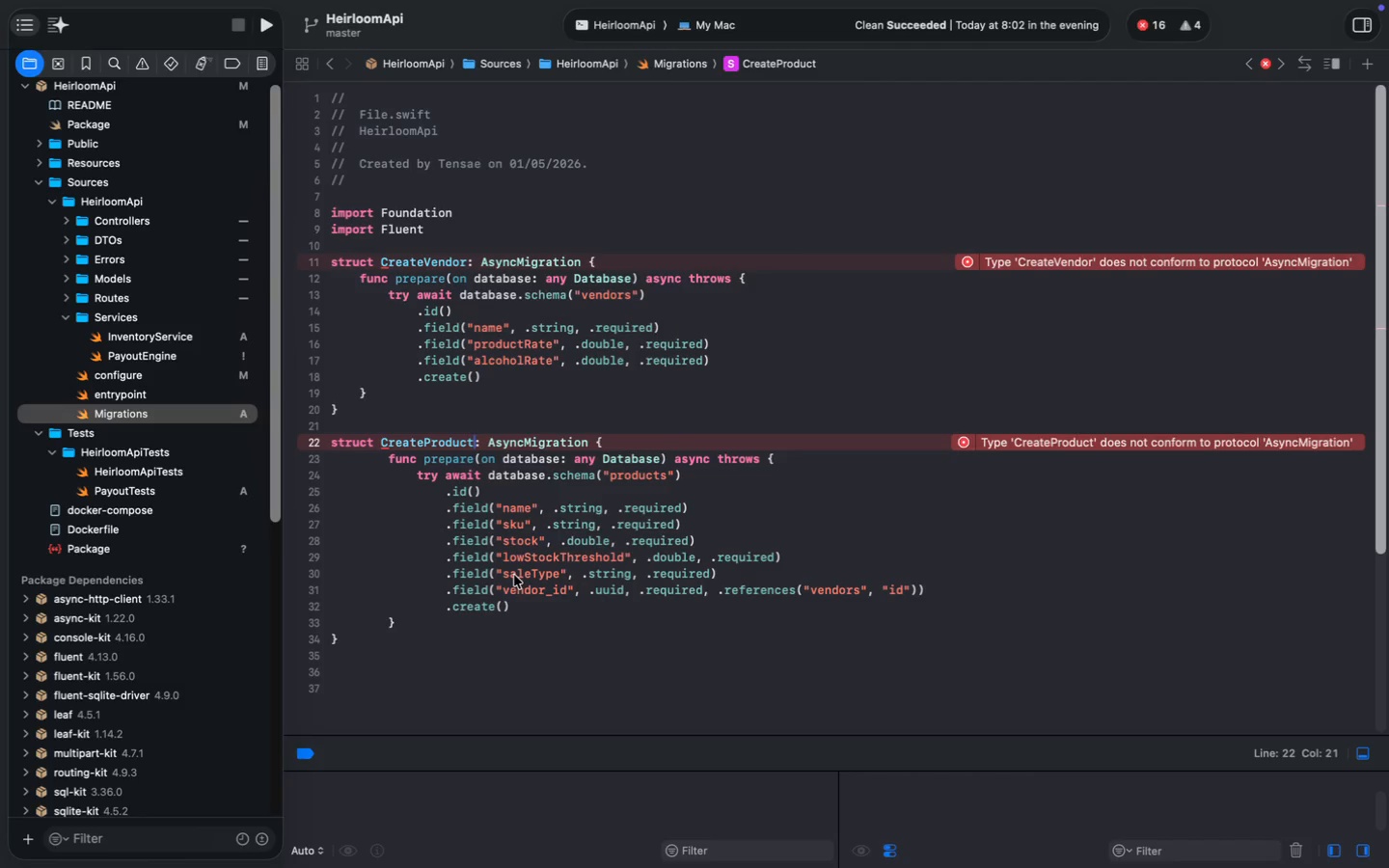 
wait(7.79)
 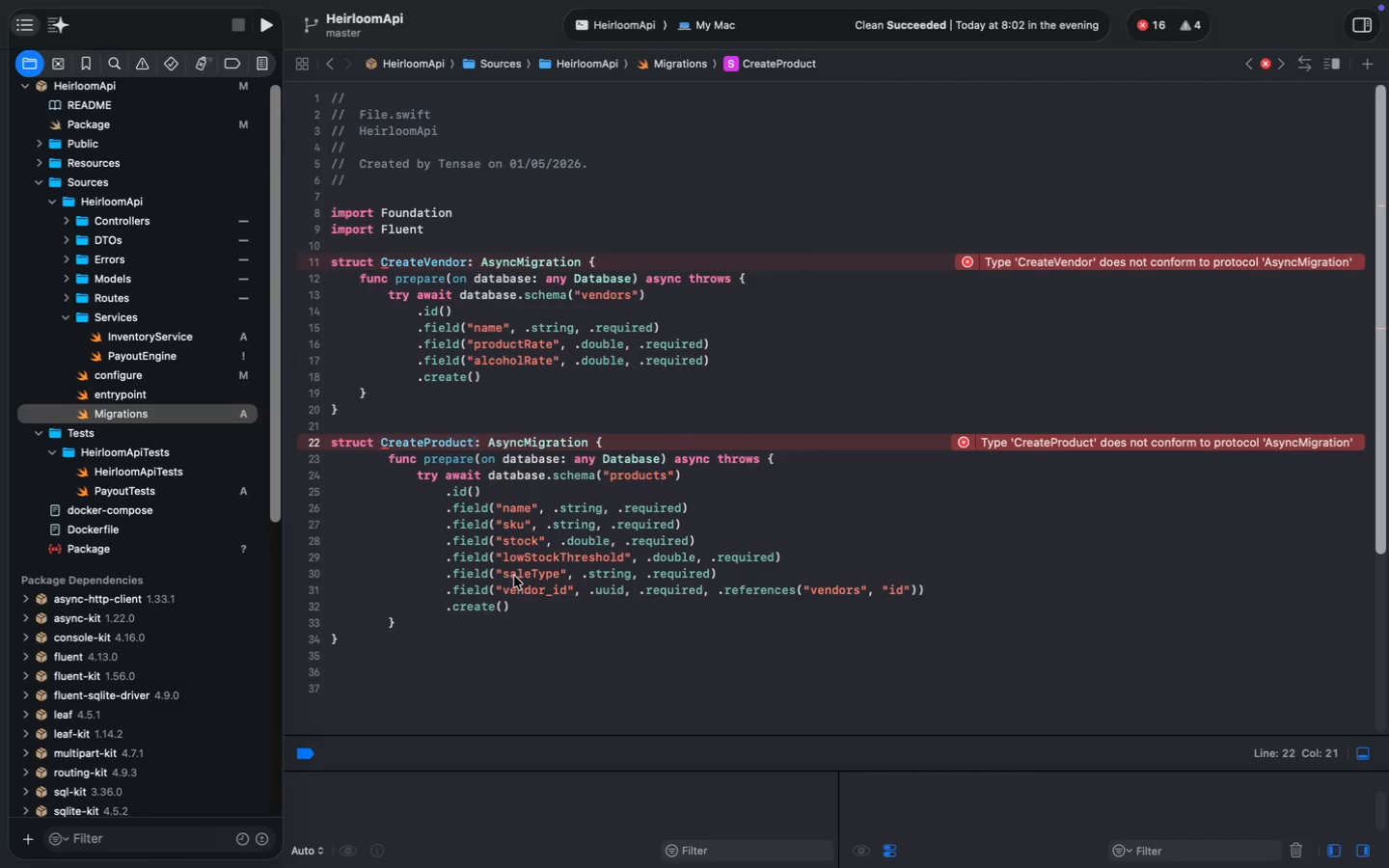 
left_click([386, 462])
 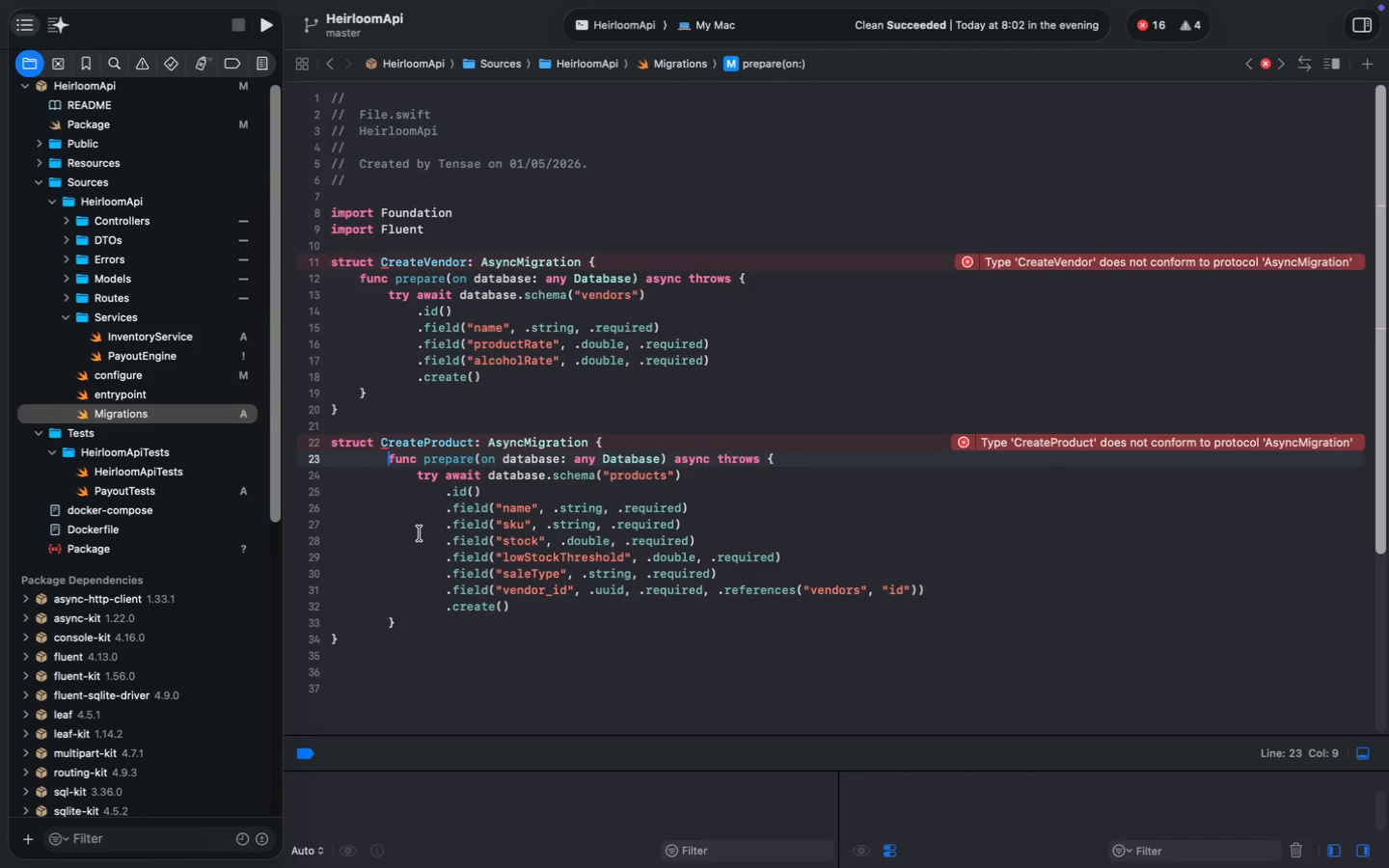 
key(Backspace)
 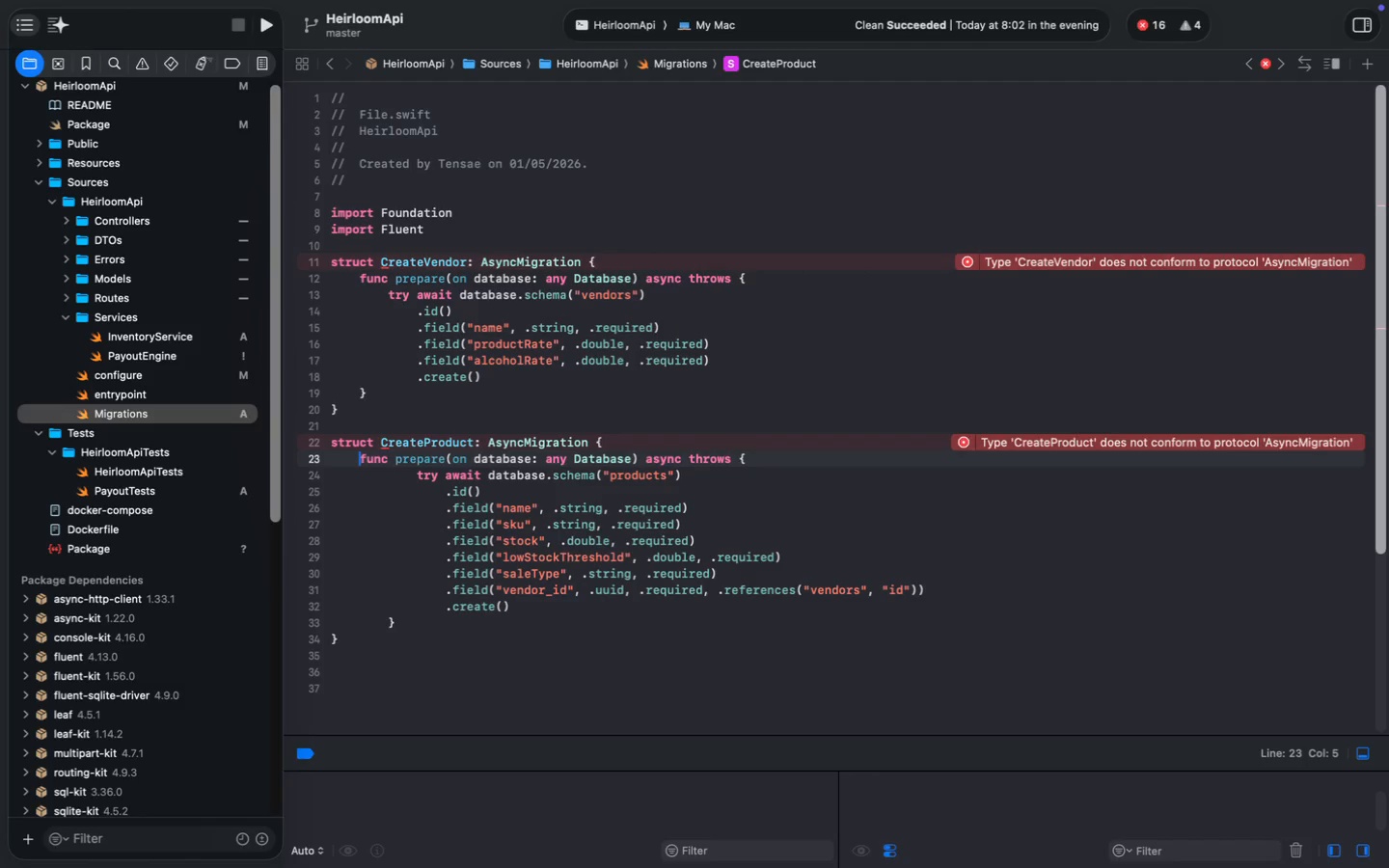 
wait(10.72)
 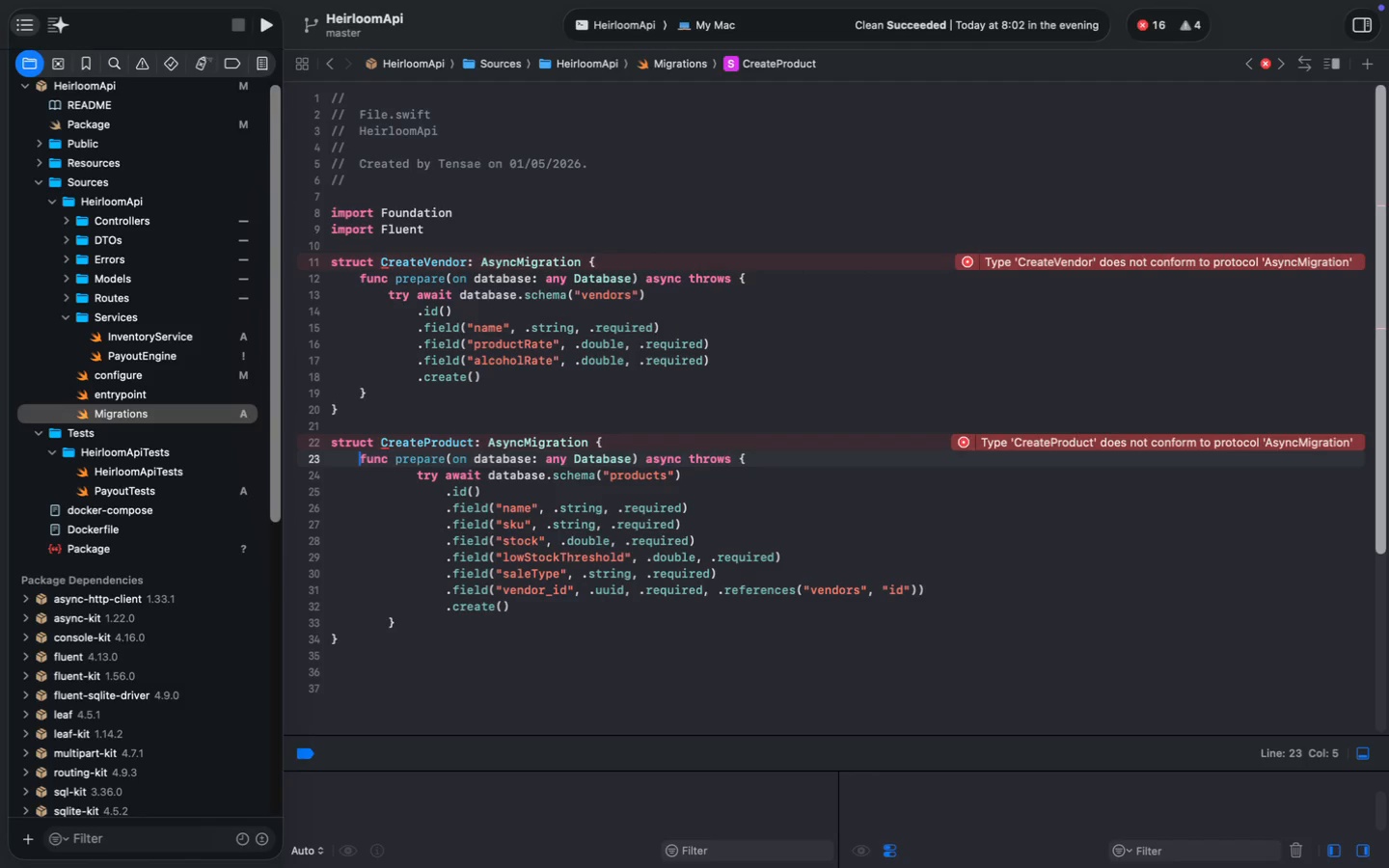 
left_click([373, 393])
 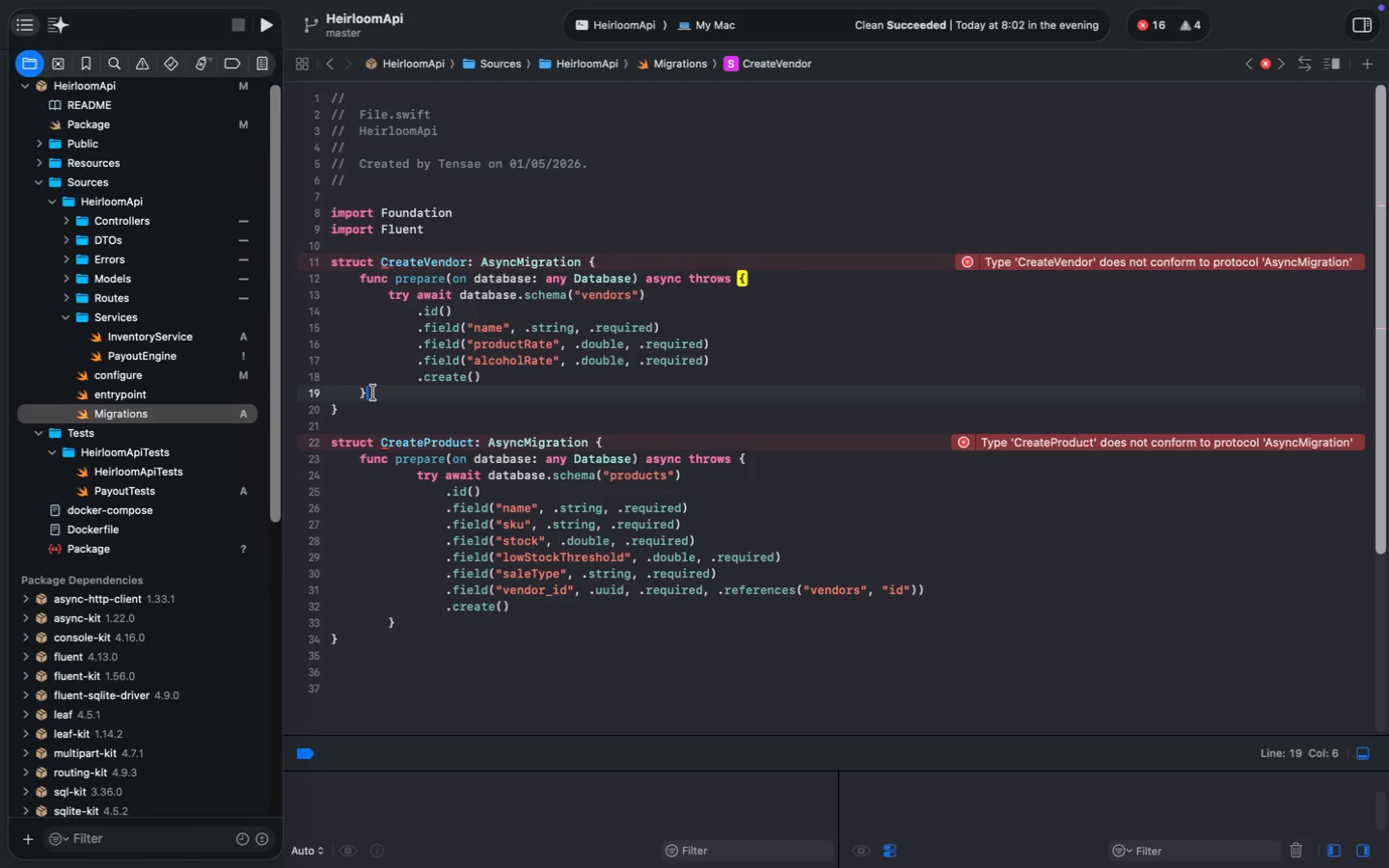 
key(Enter)
 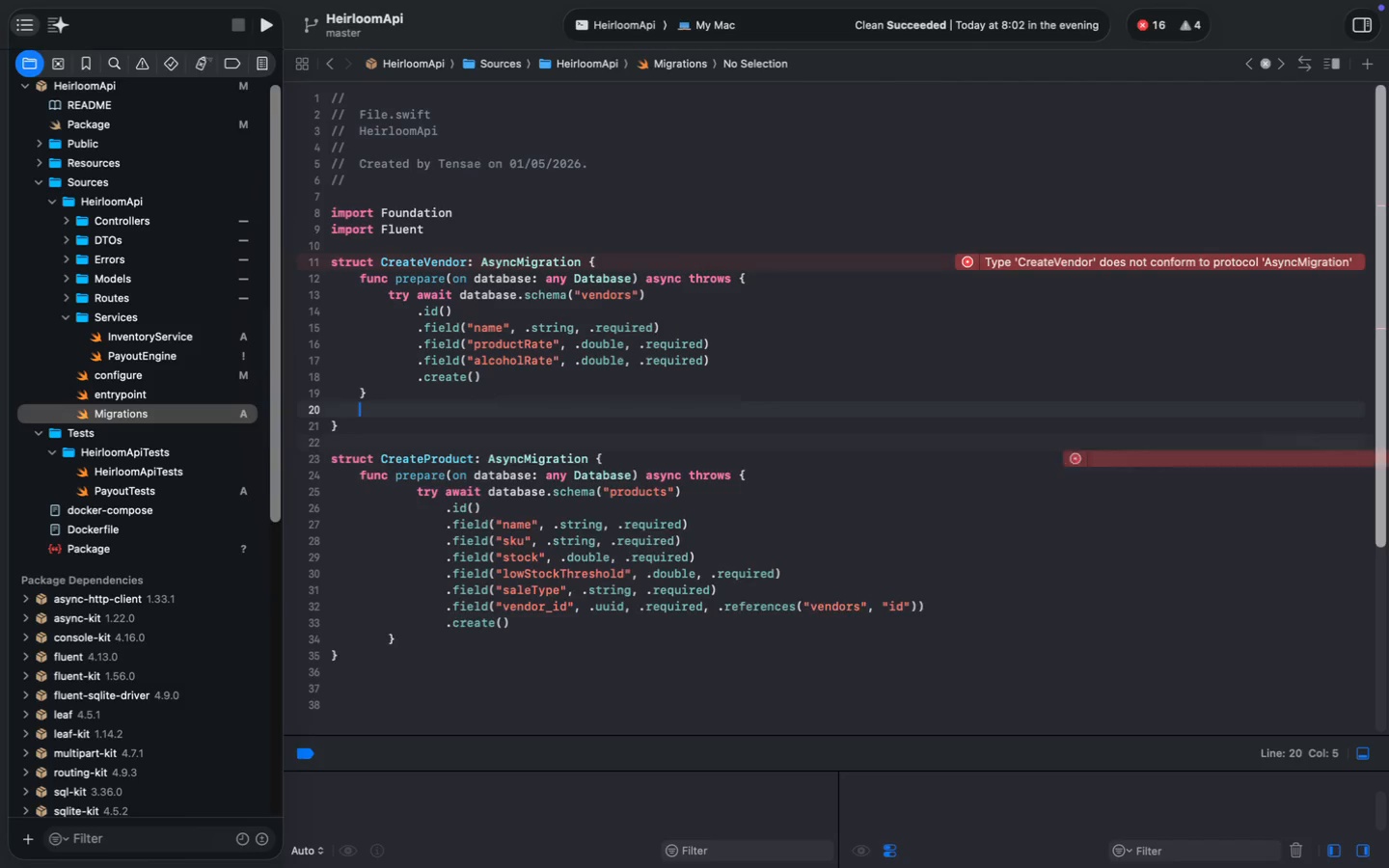 
key(Enter)
 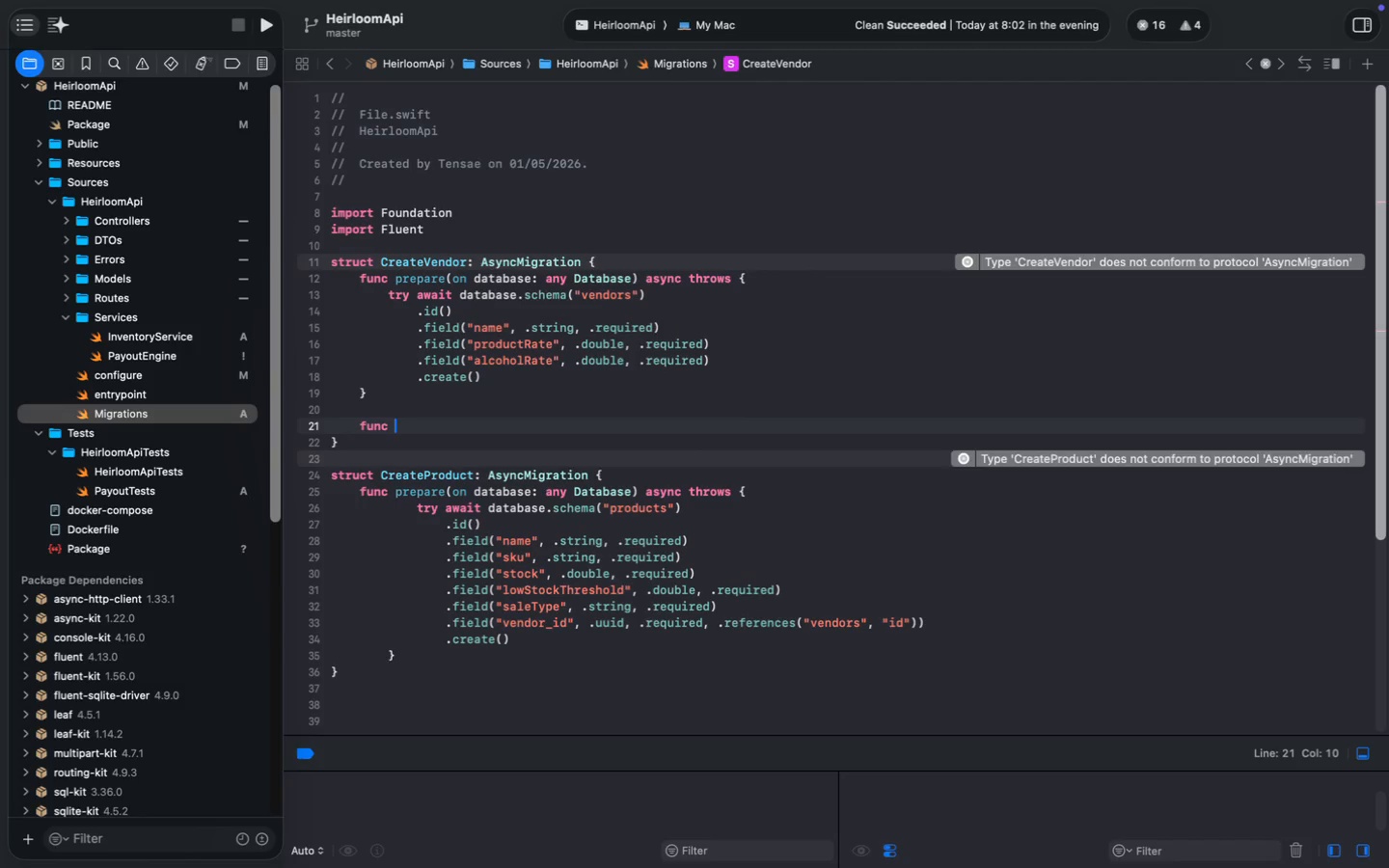 
type(func revert(on database: Database)
 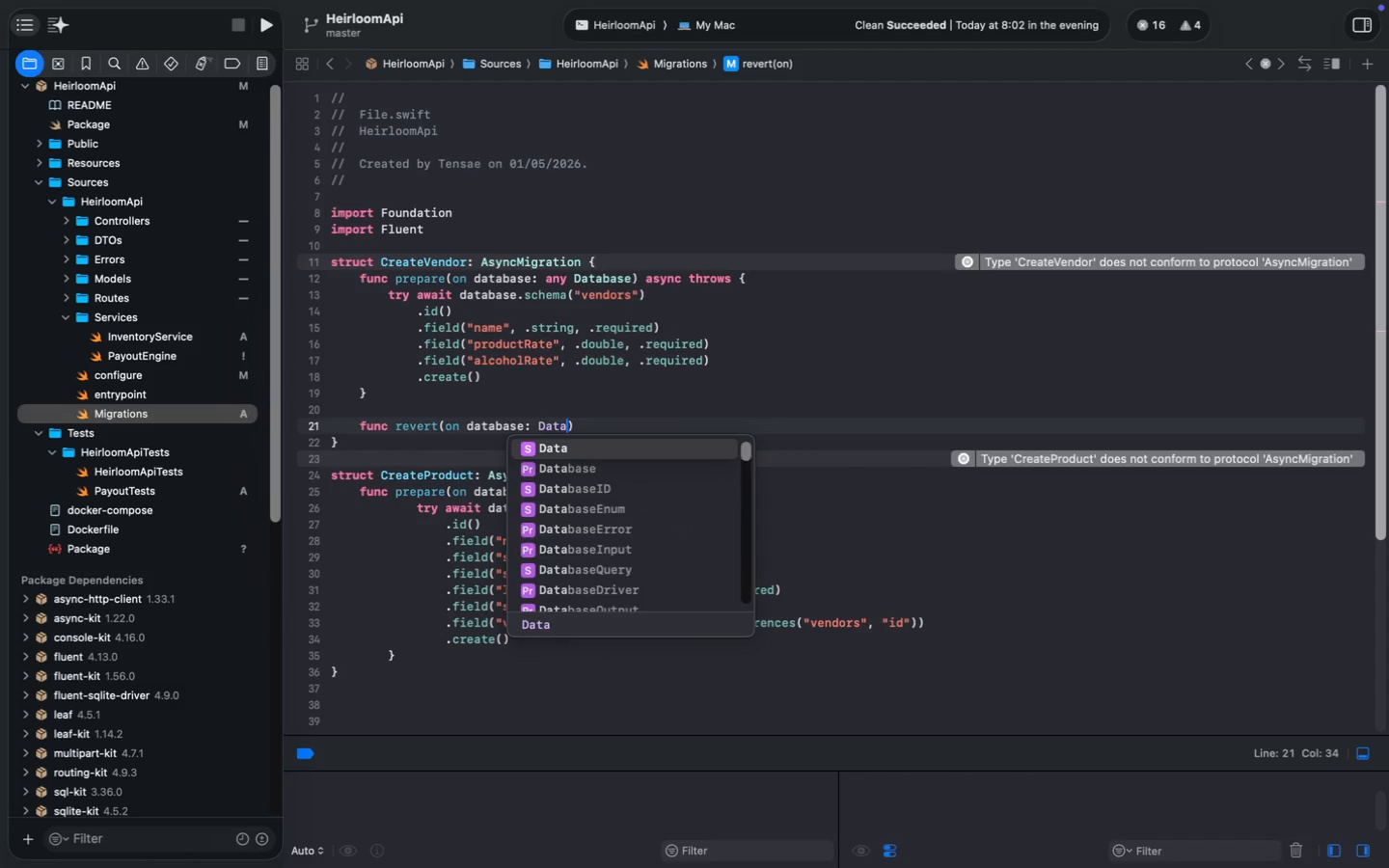 
key(ArrowRight)
 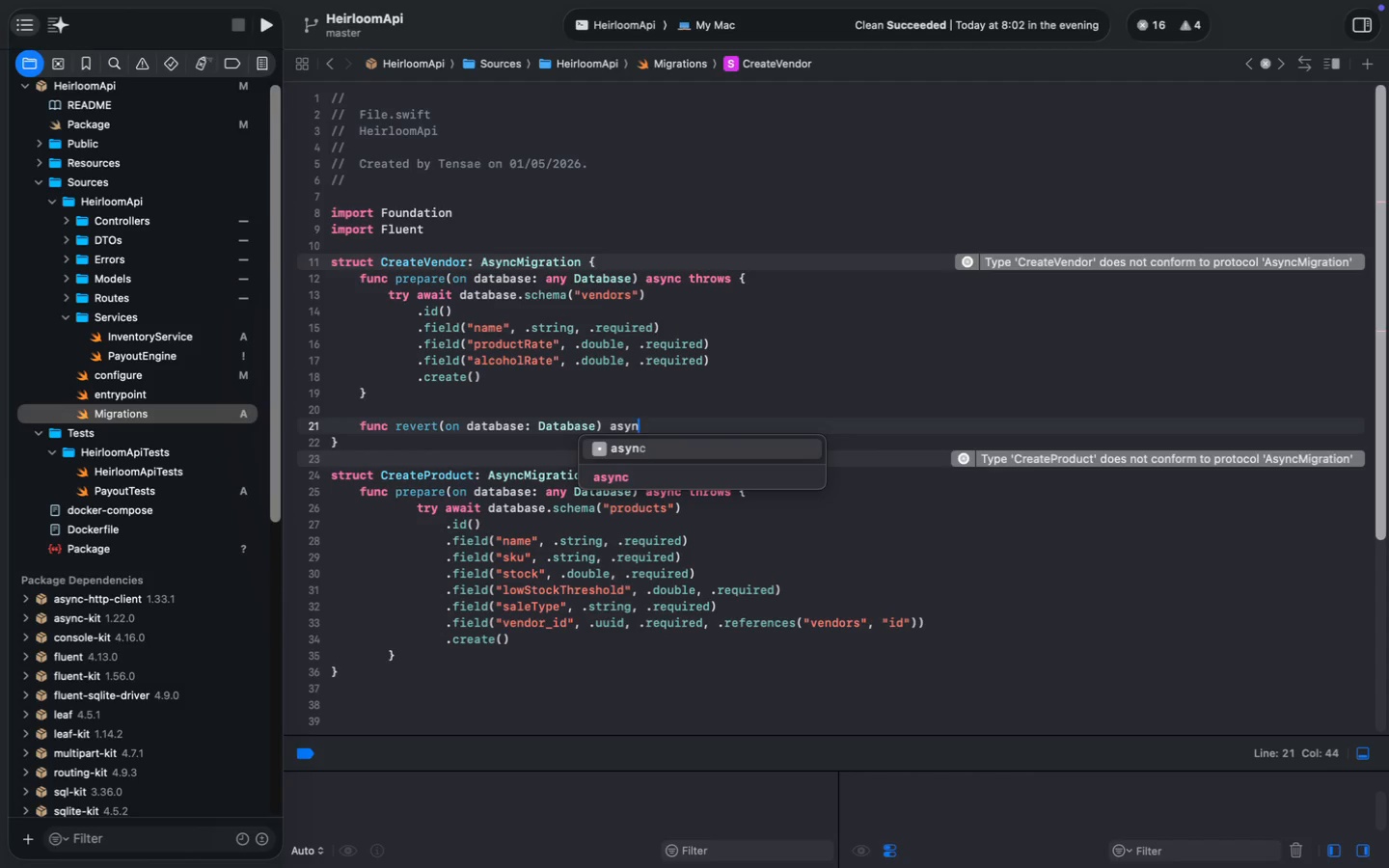 
type( async throws {)
 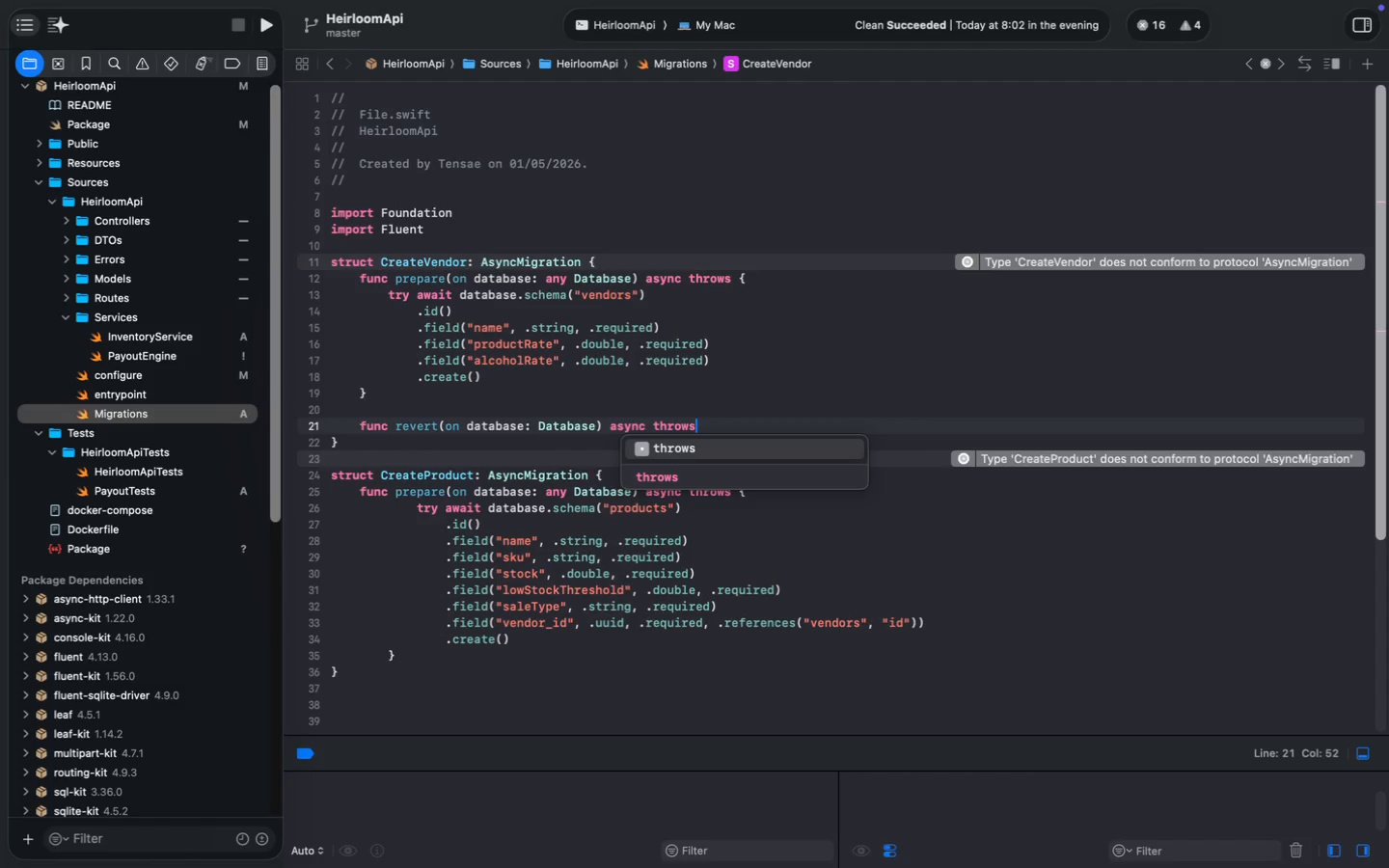 
 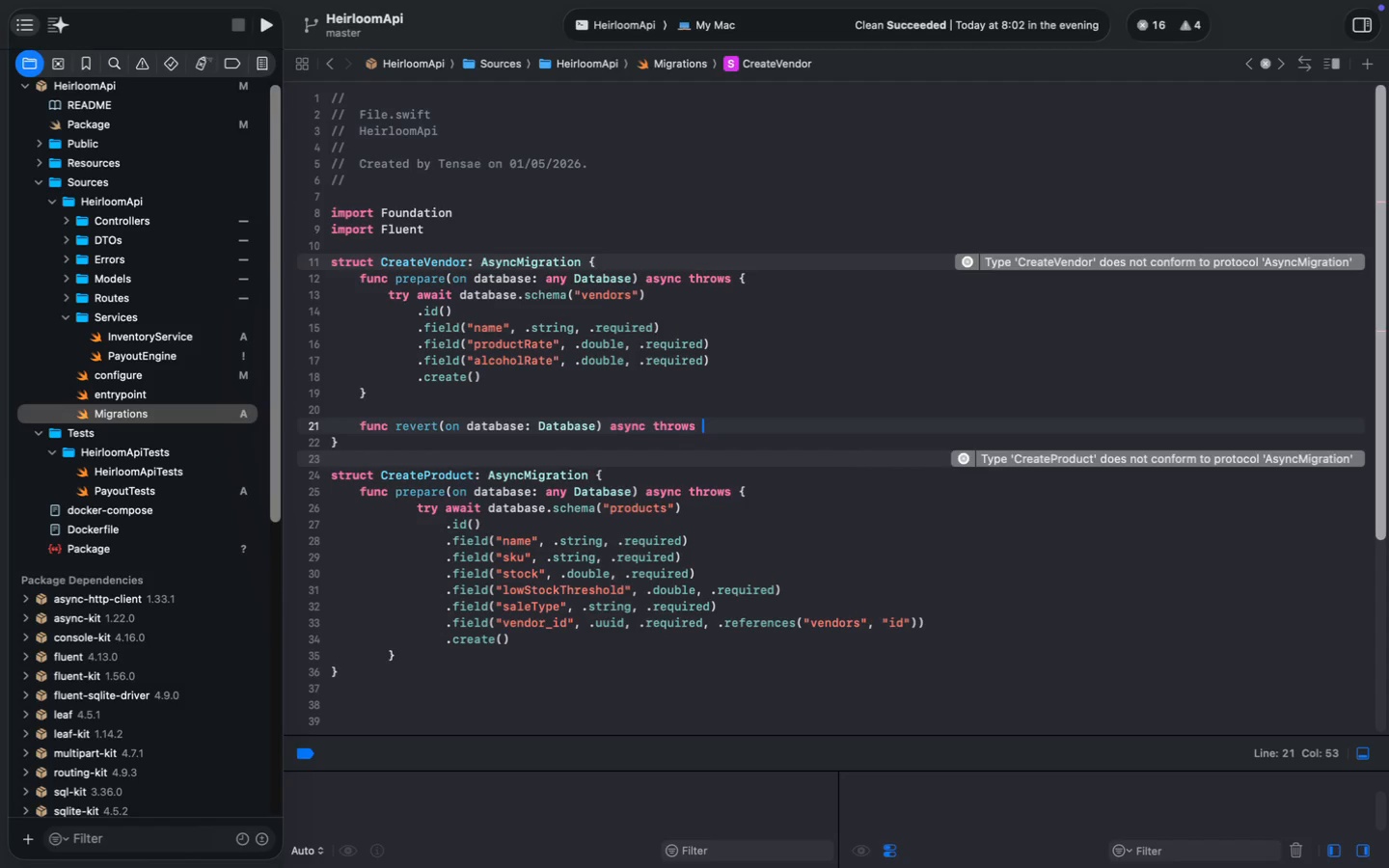 
key(Enter)
 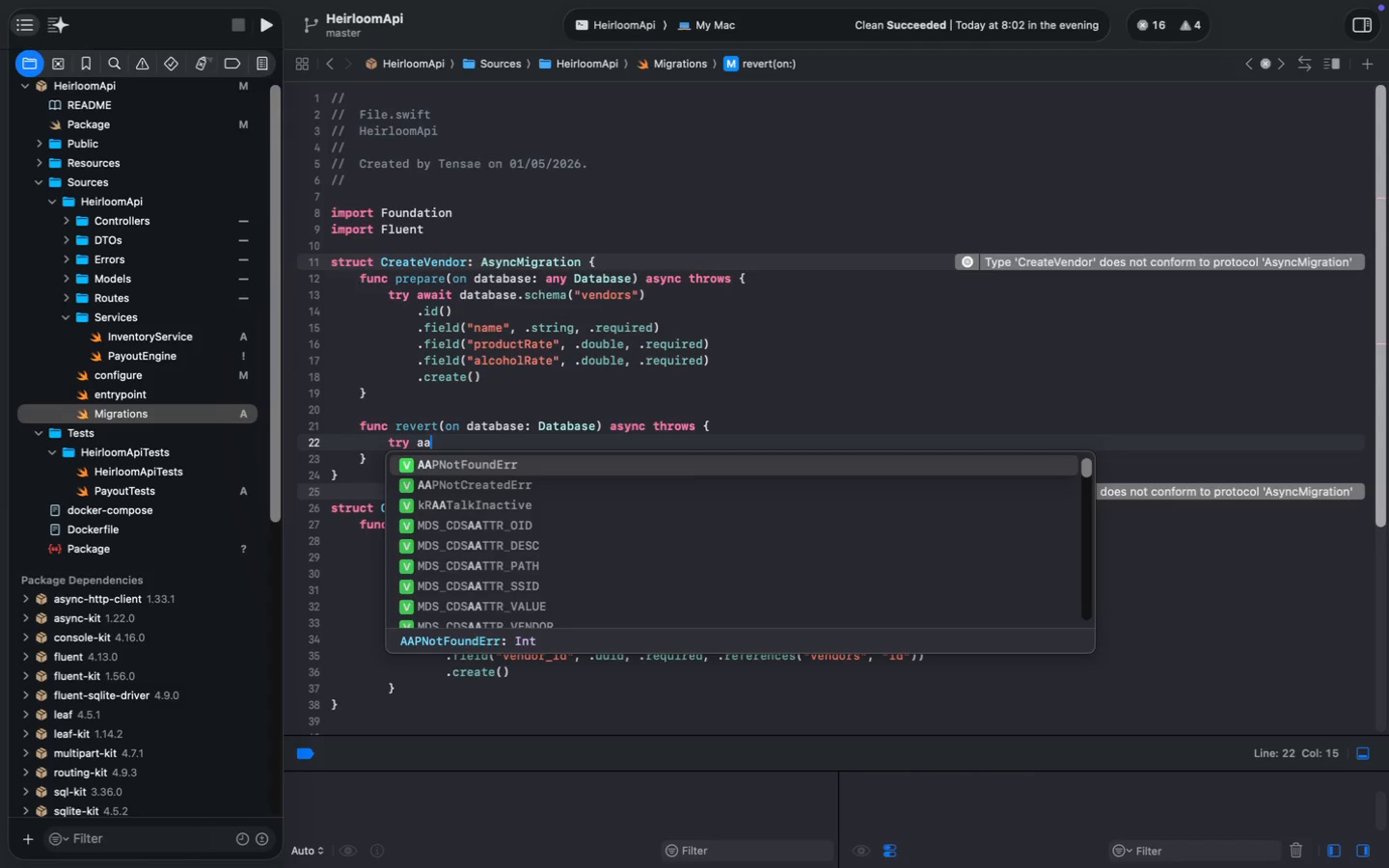 
type(rt)
key(Backspace)
key(Backspace)
type(try ai)
key(Backspace)
type(a)
key(Backspace)
type(wait database.schema("vendors)
 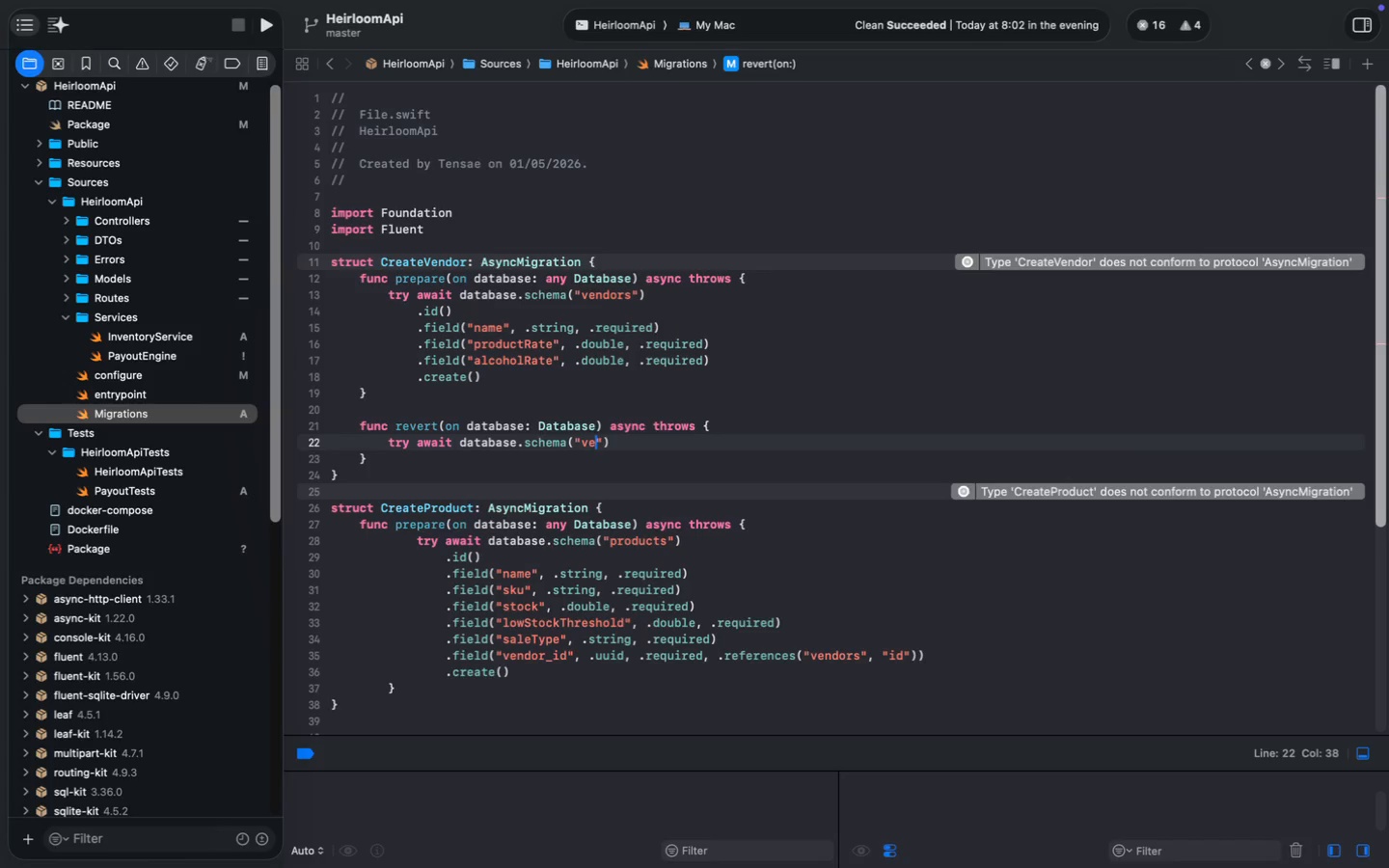 
key(ArrowRight)
 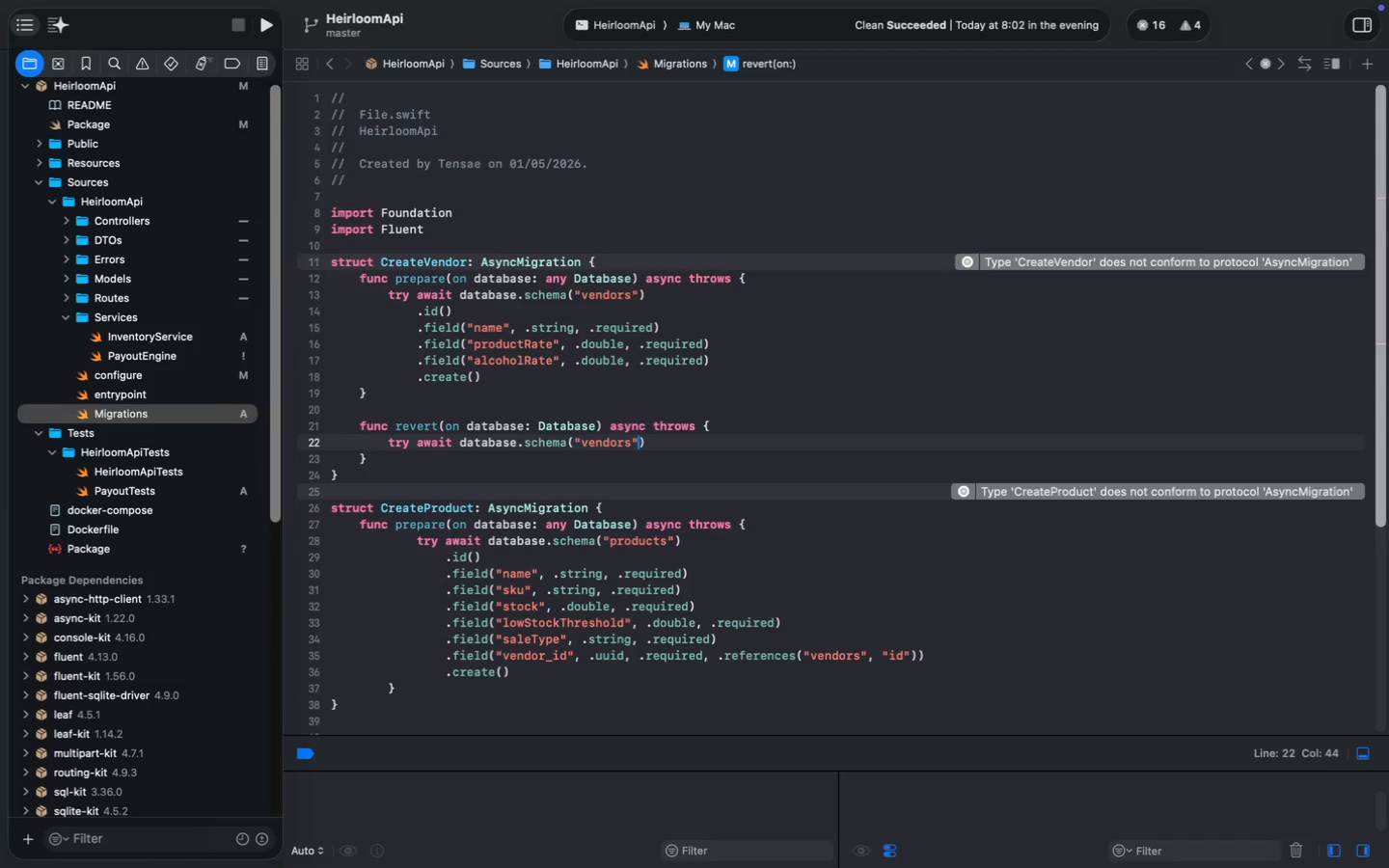 
key(ArrowRight)
 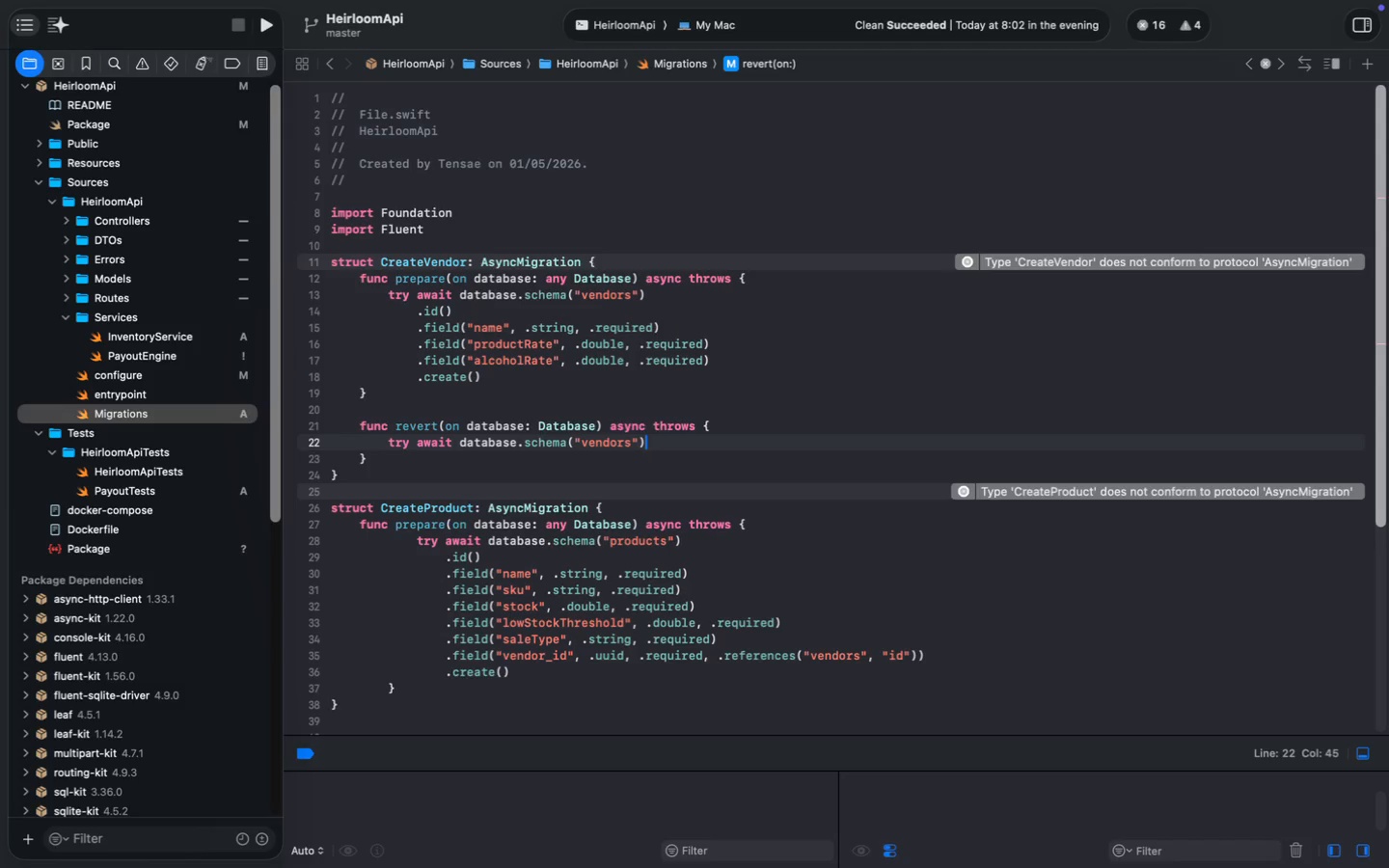 
type(.deletex)
key(Backspace)
 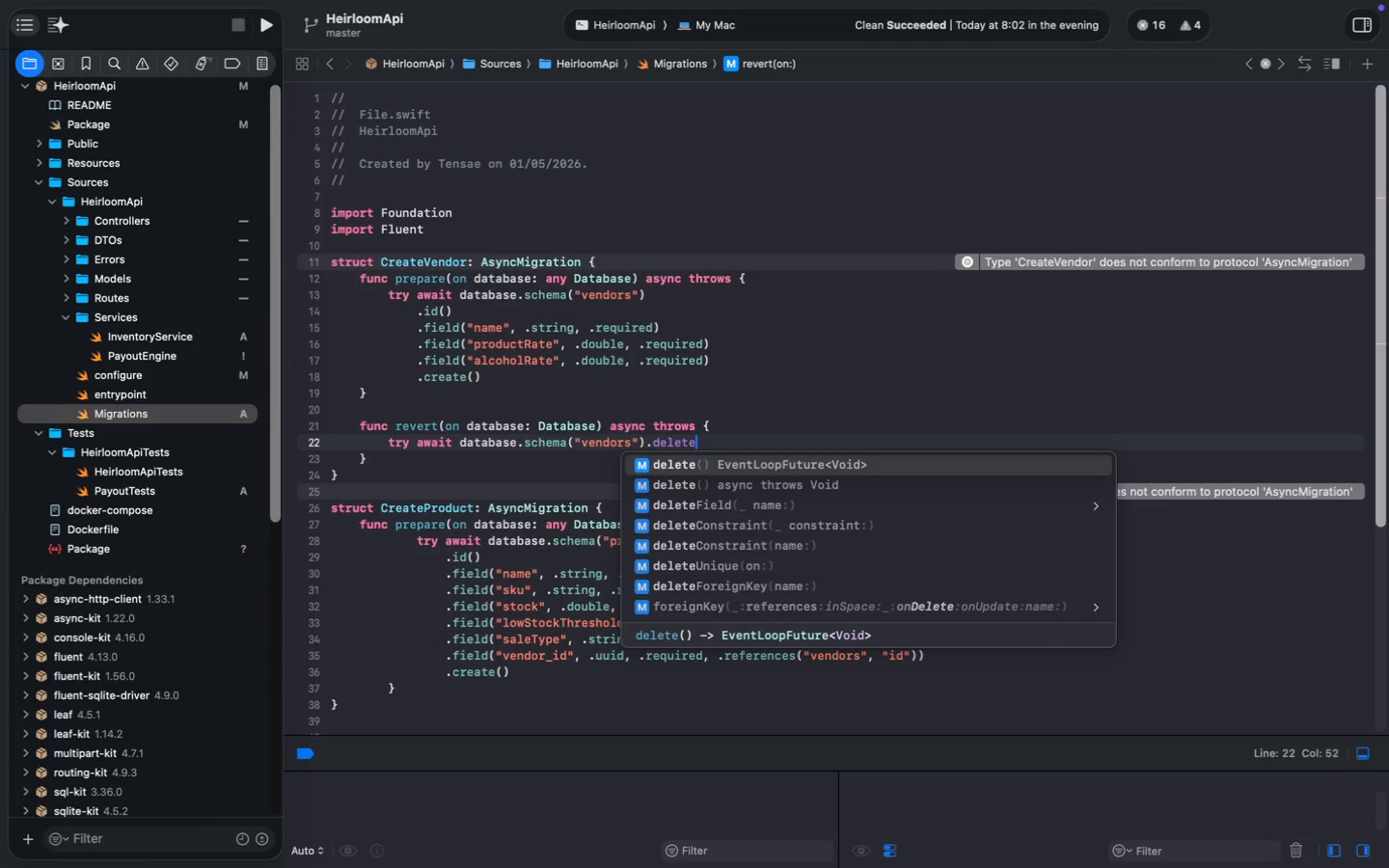 
hold_key(key=CommandLeft, duration=0.42)
 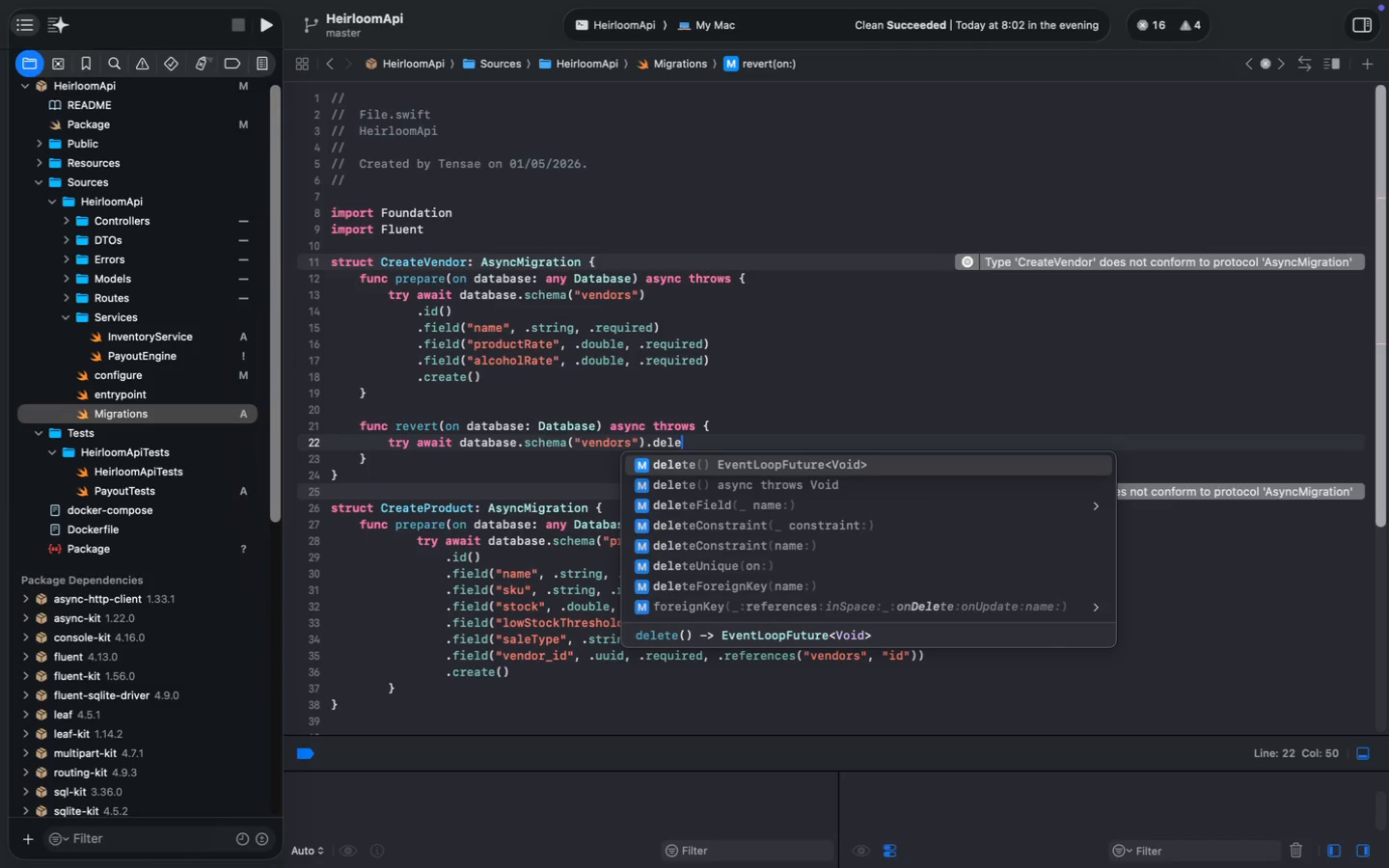 
key(Meta+S)
 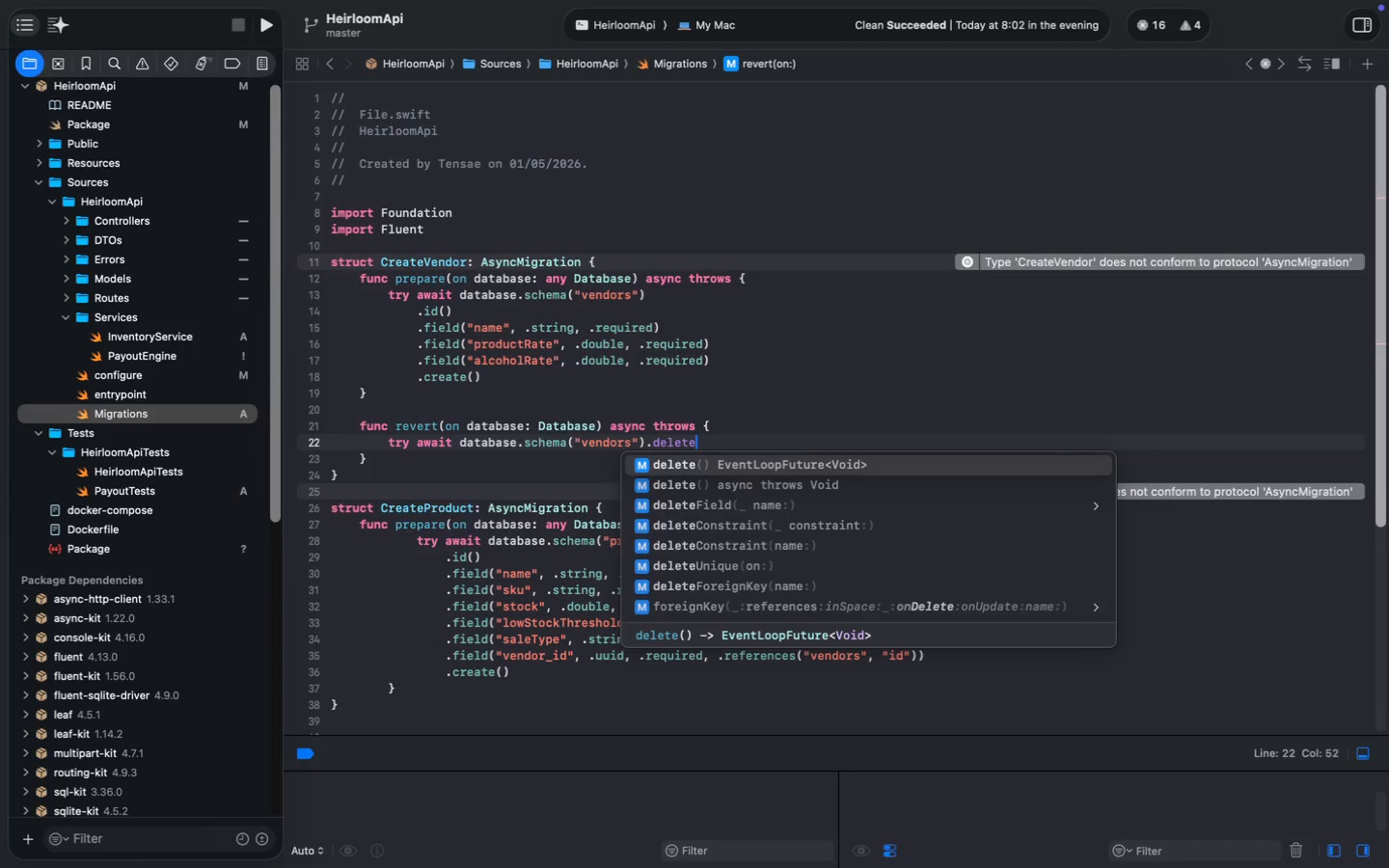 
key(Meta+S)
 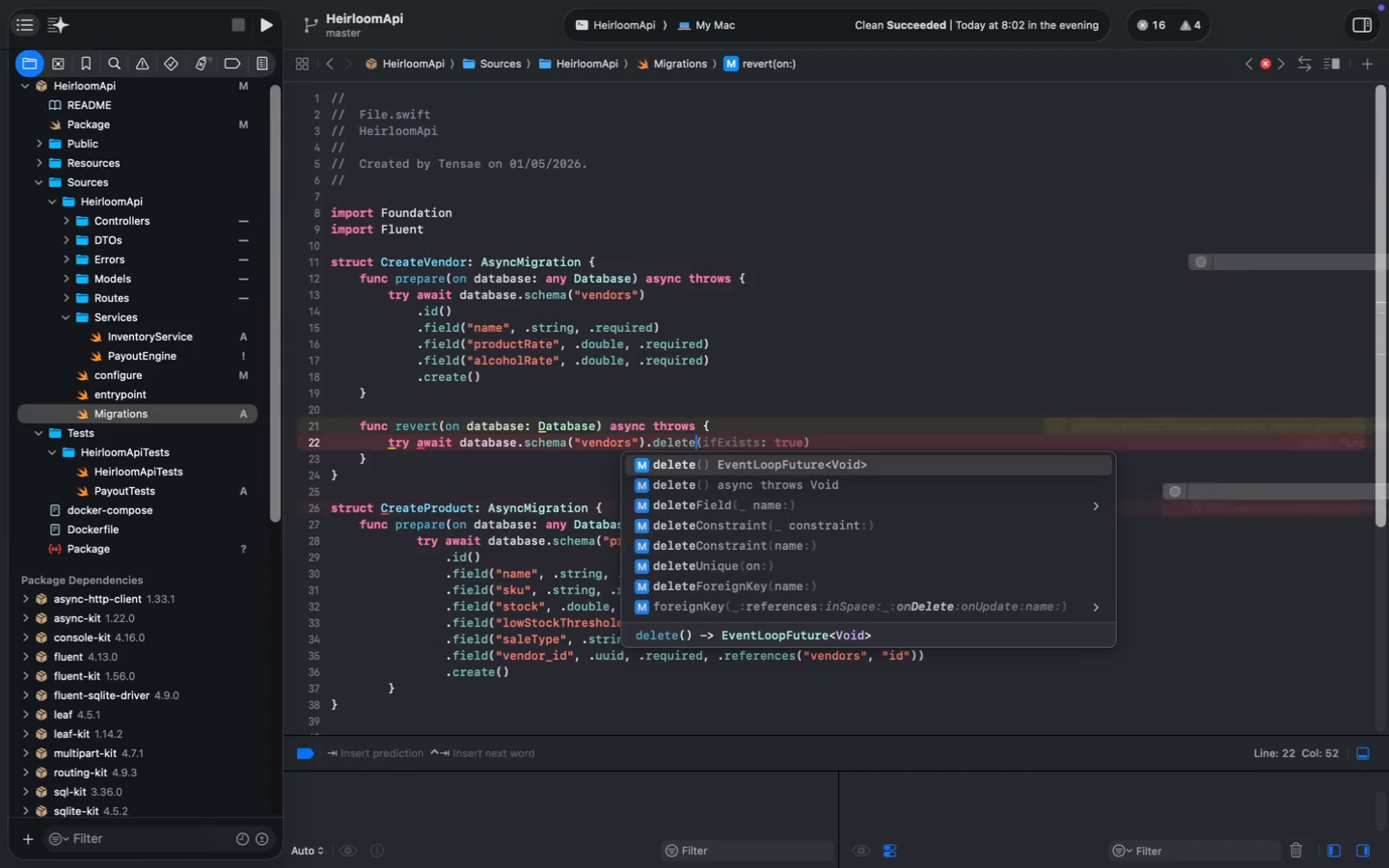 
key(Meta+S)
 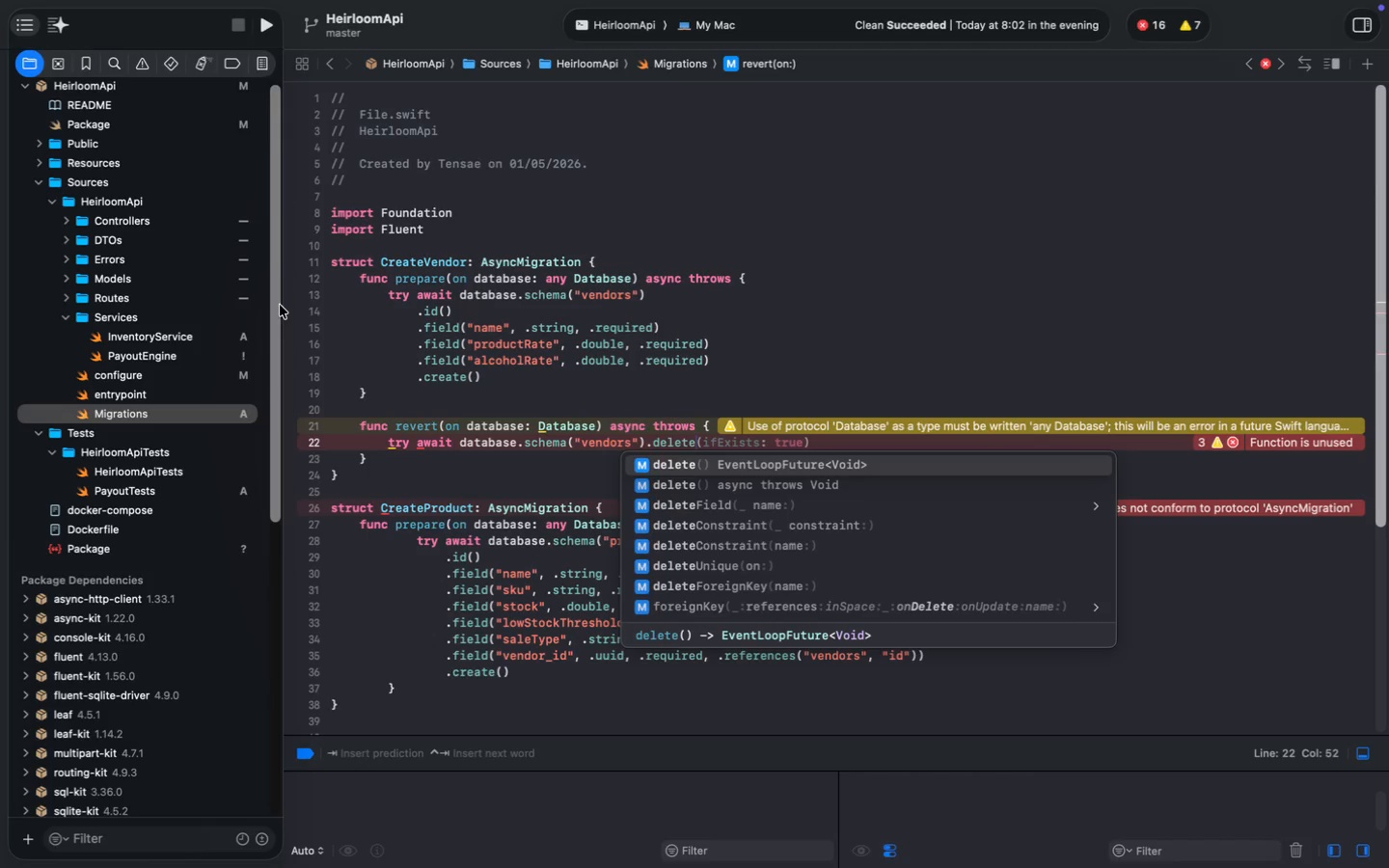 
left_click([552, 325])
 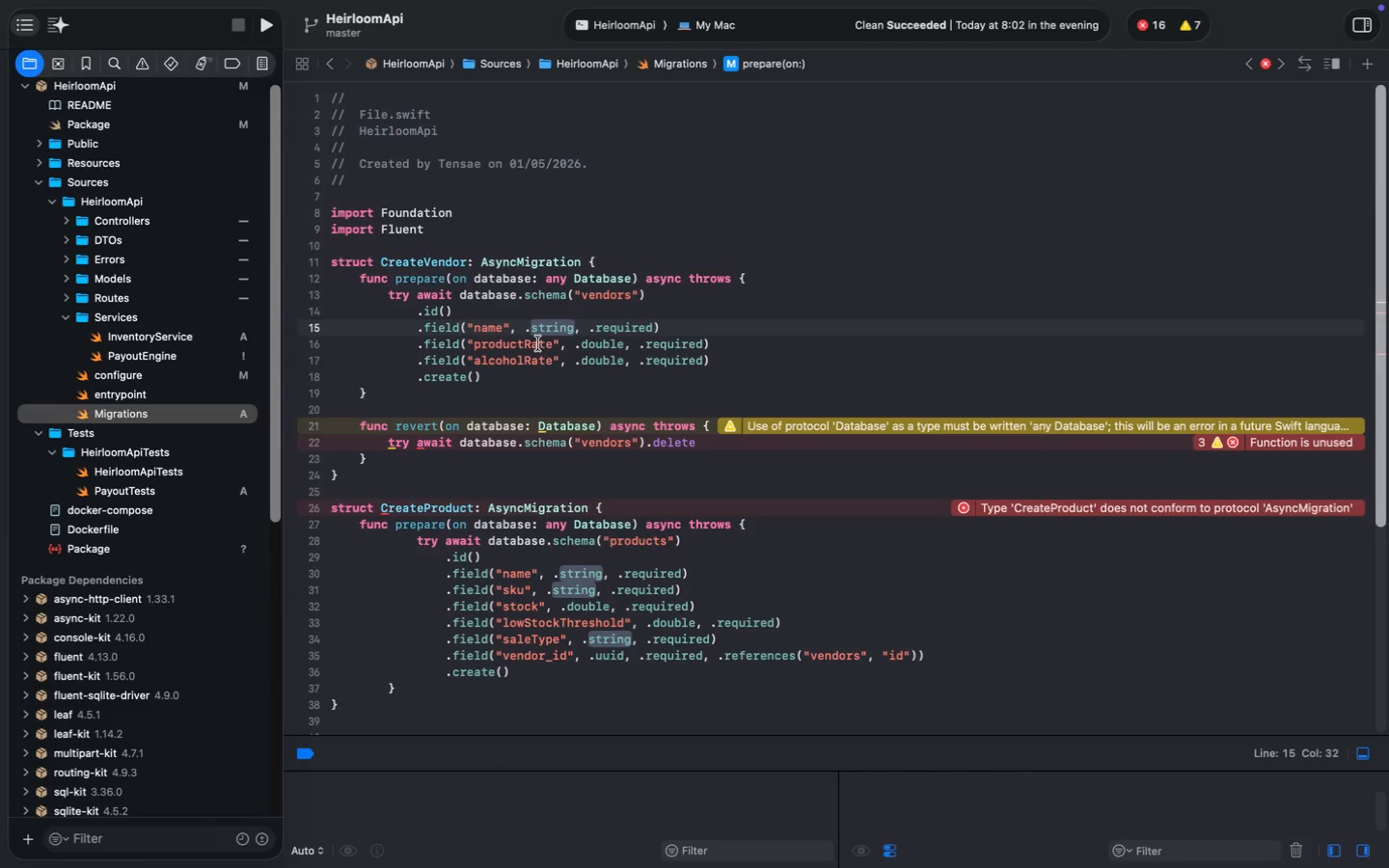 
left_click([703, 444])
 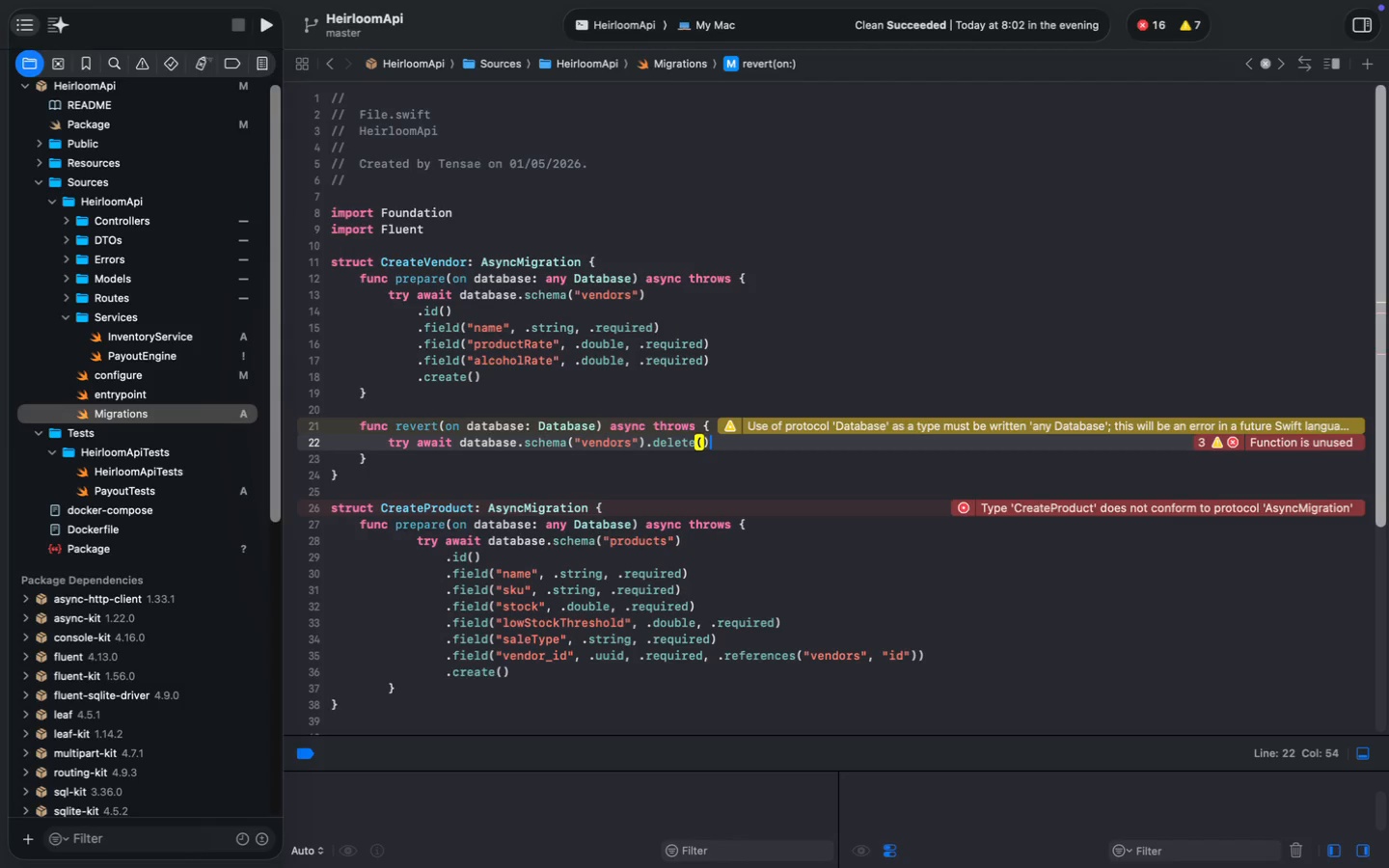 
type(())
 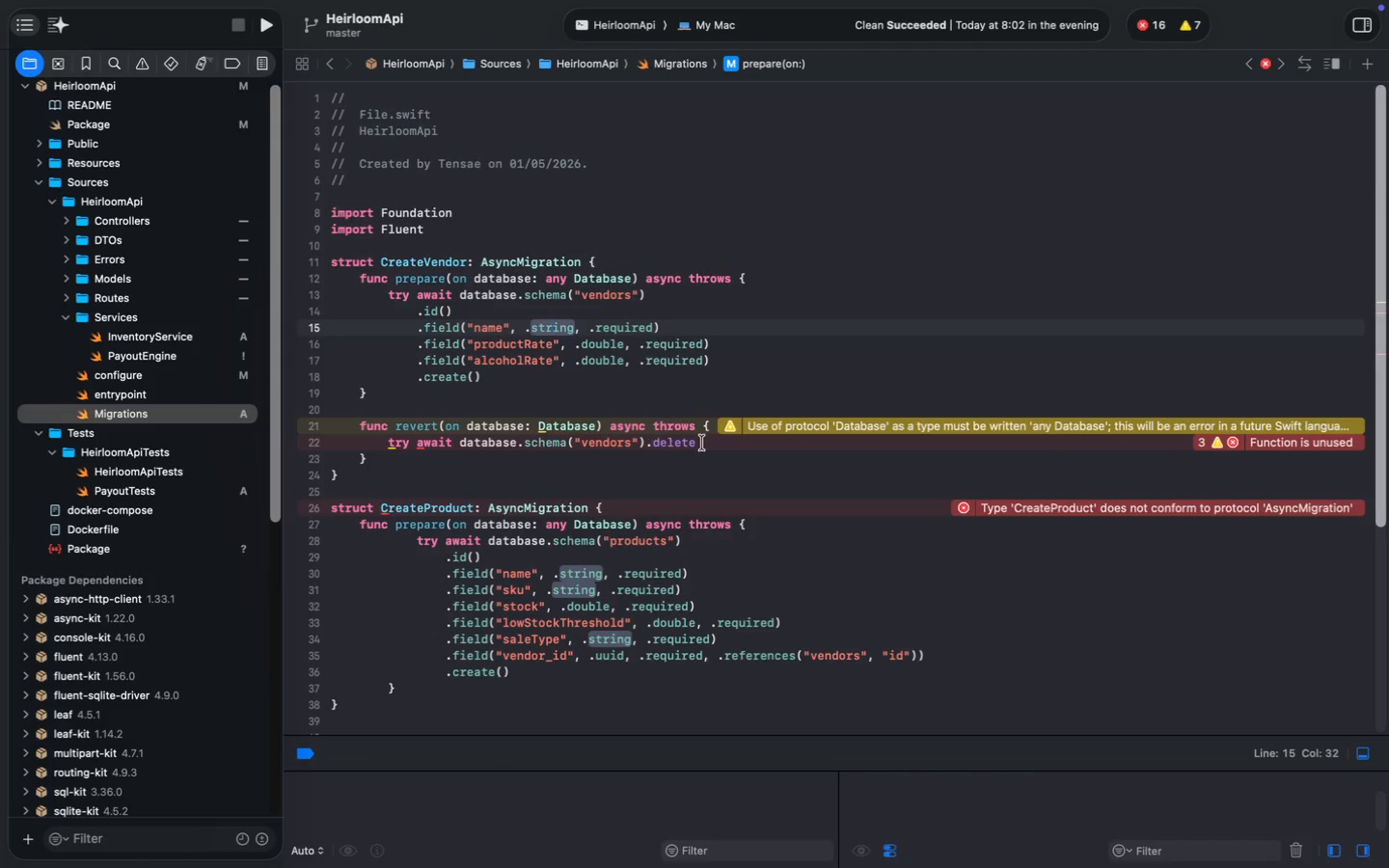 
key(Meta+S)
 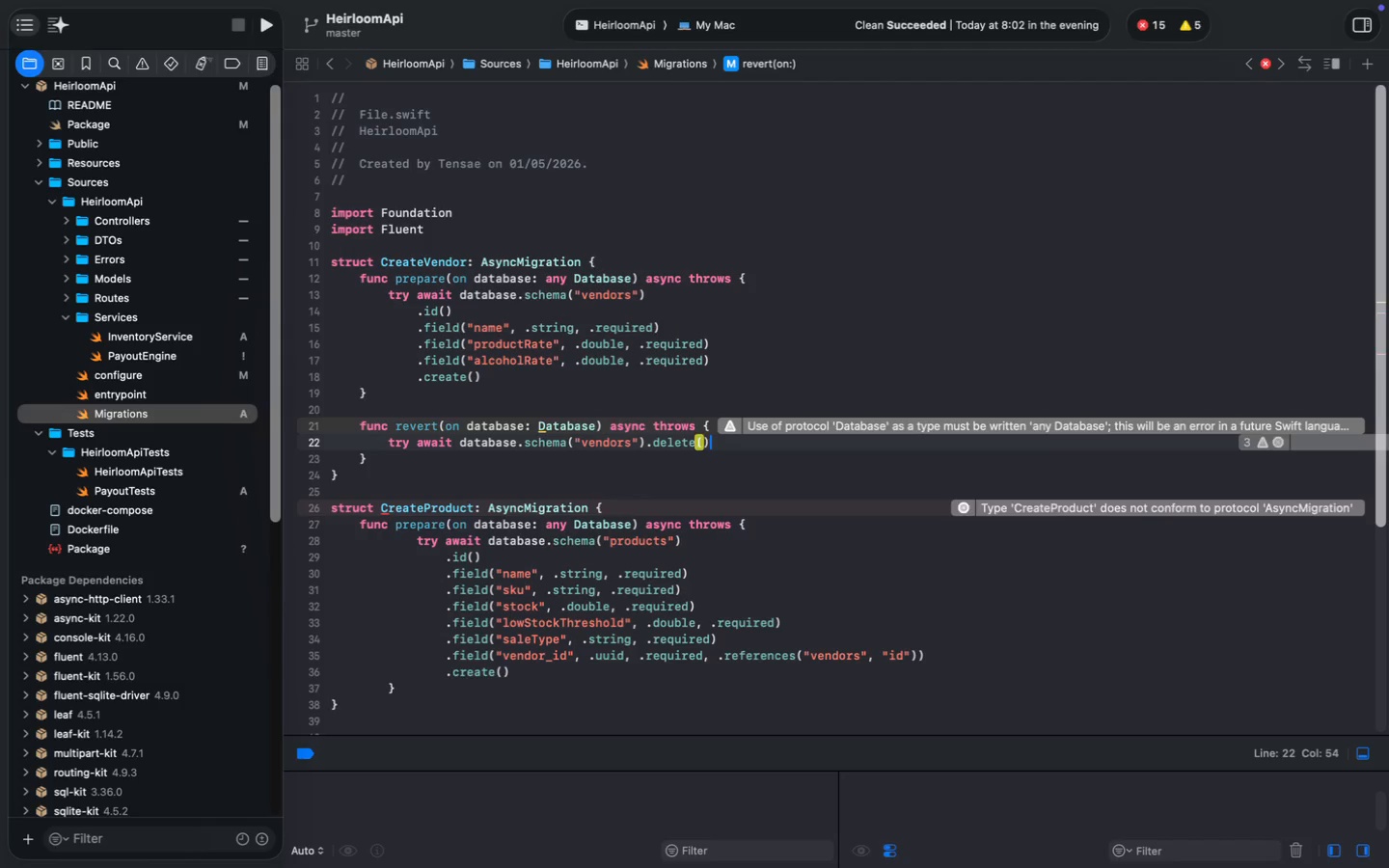 
key(Meta+S)
 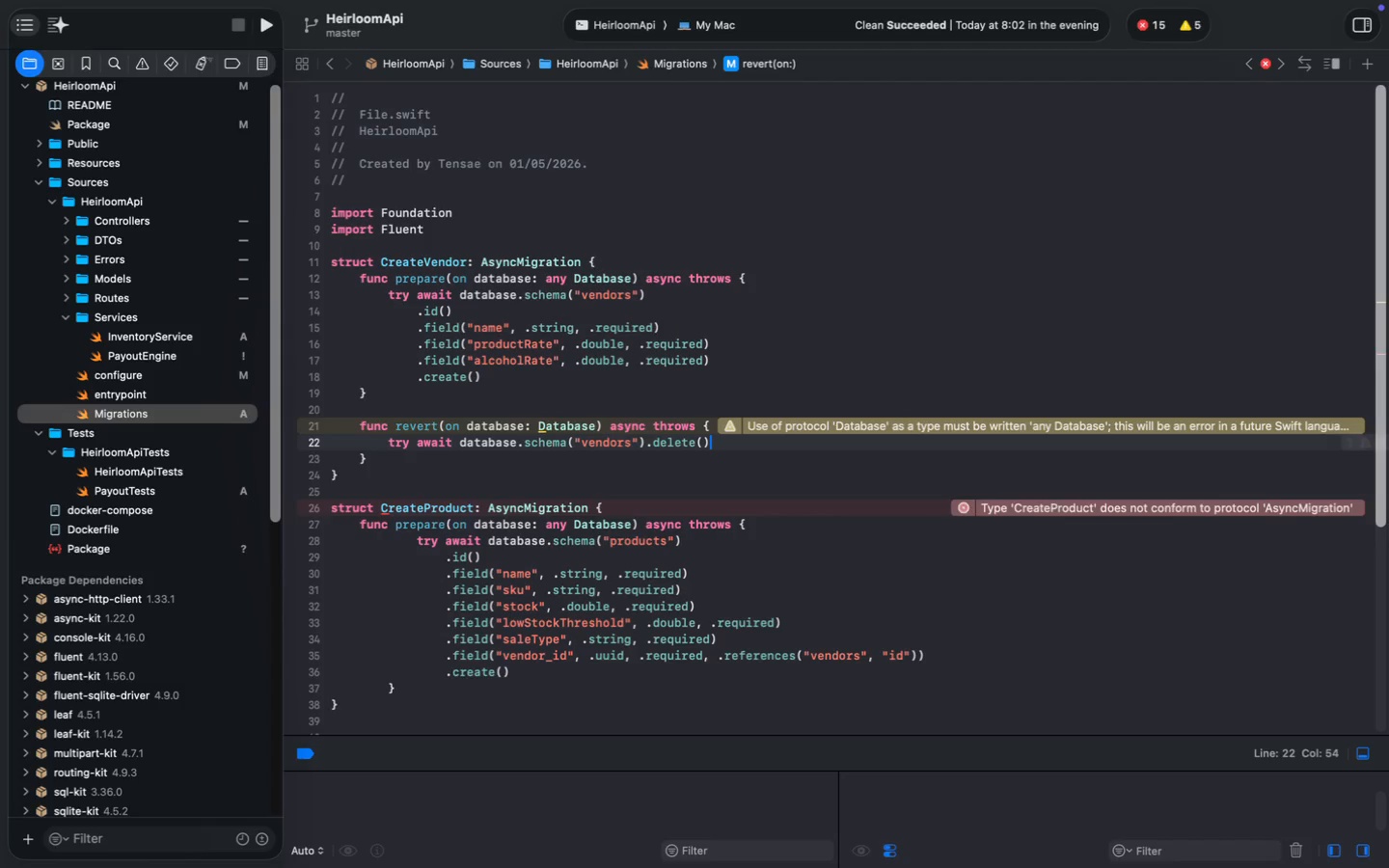 
key(Meta+S)
 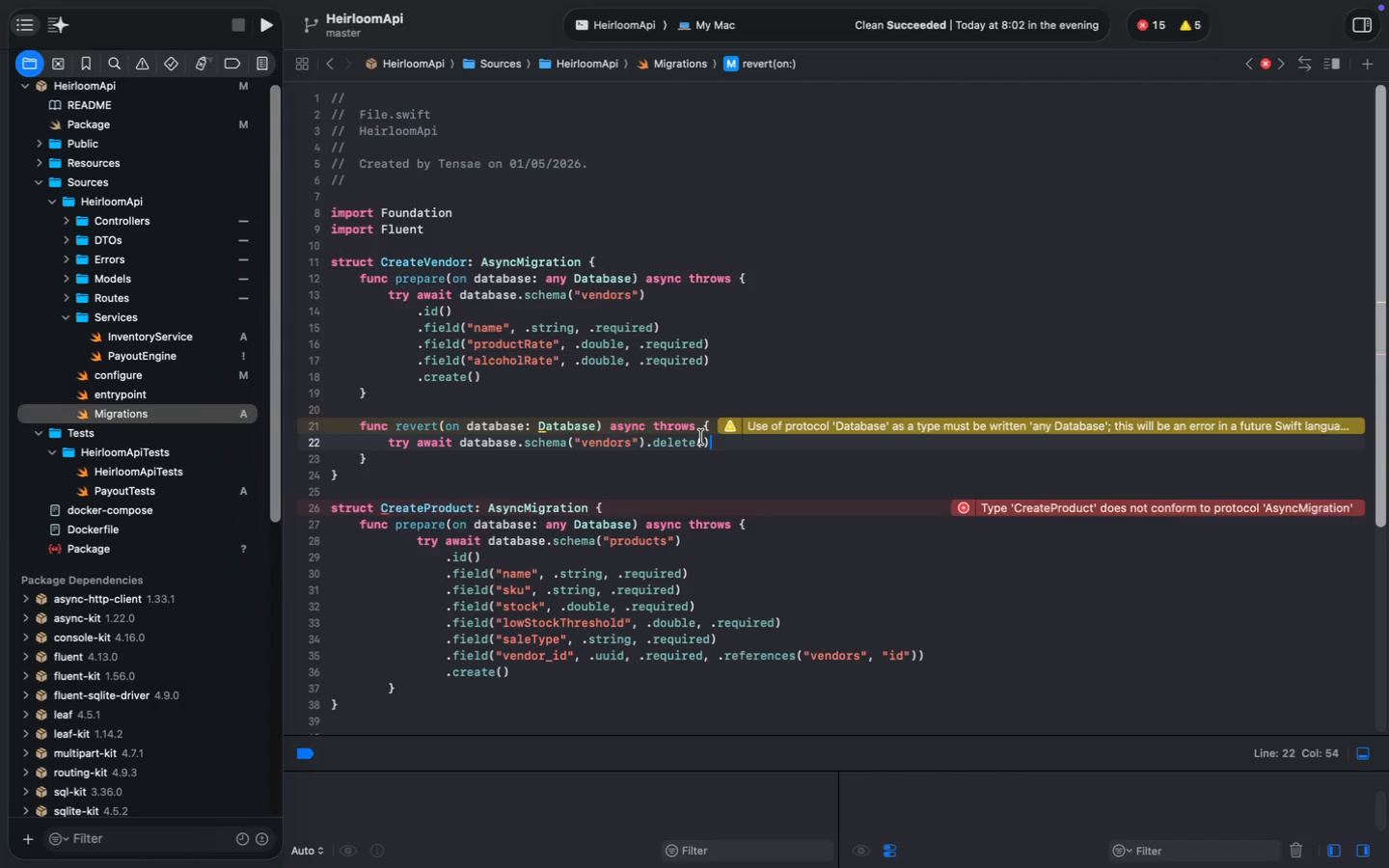 
left_click([702, 328])
 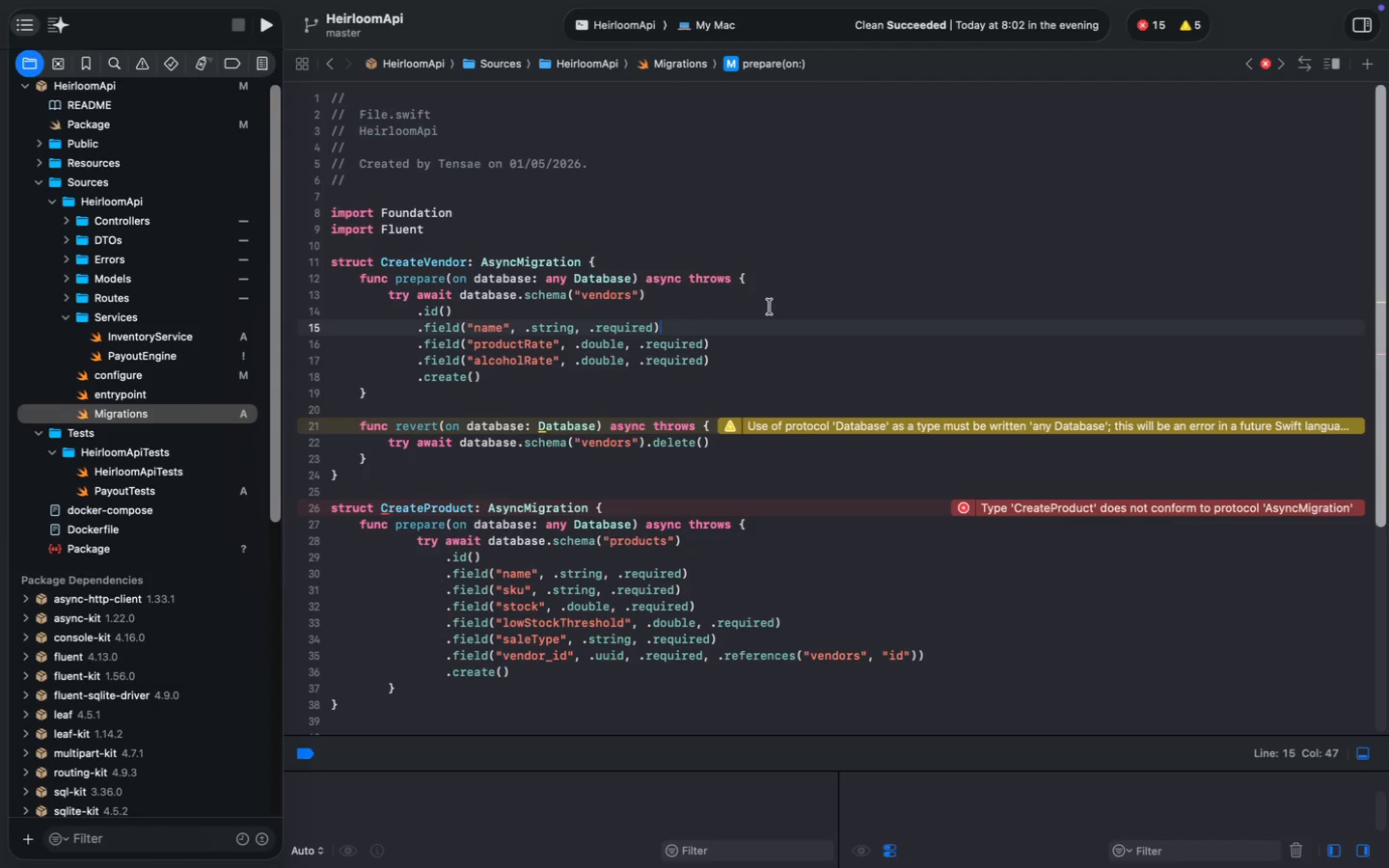 
wait(5.75)
 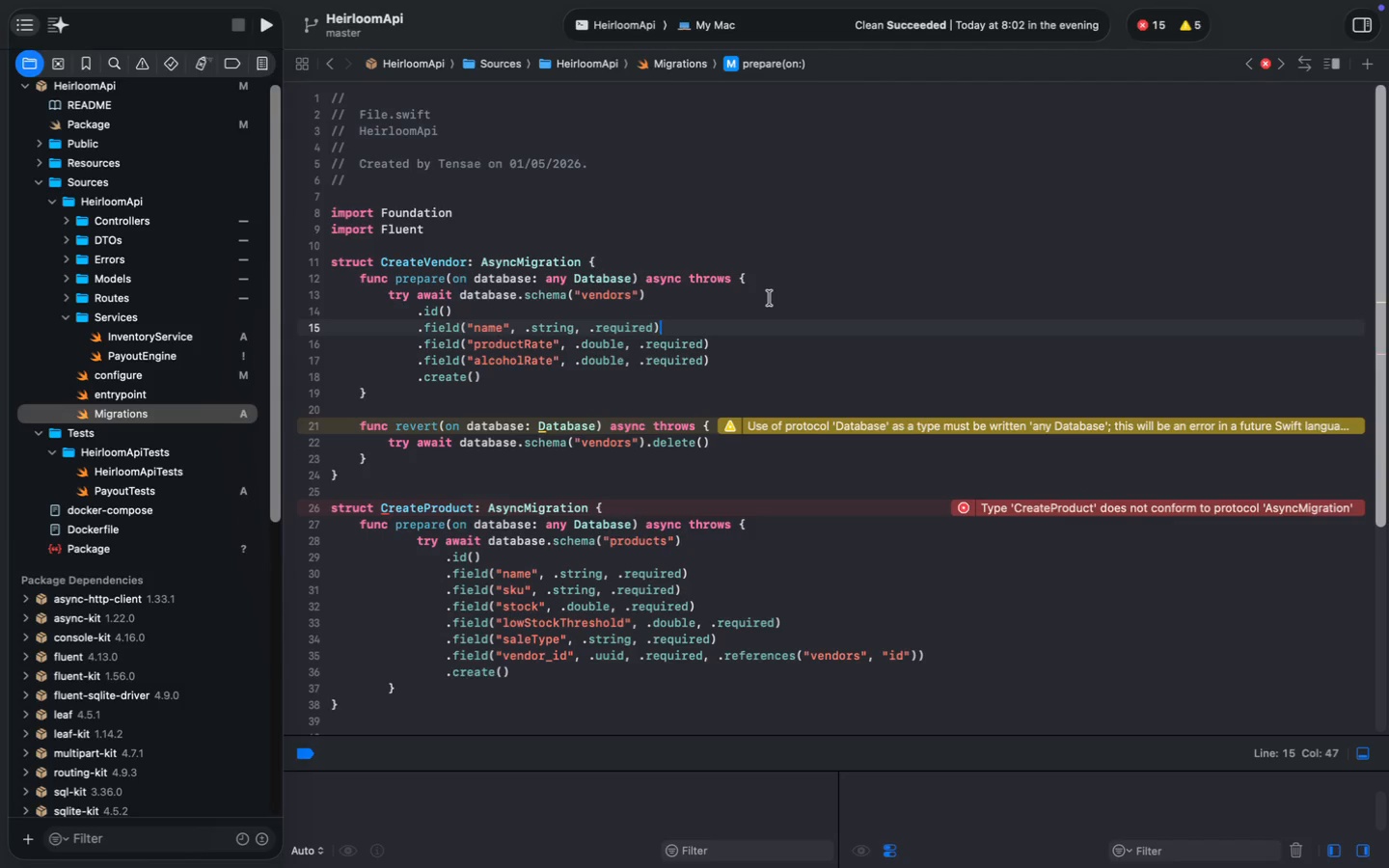 
left_click_drag(start_coordinate=[378, 454], to_coordinate=[362, 430])
 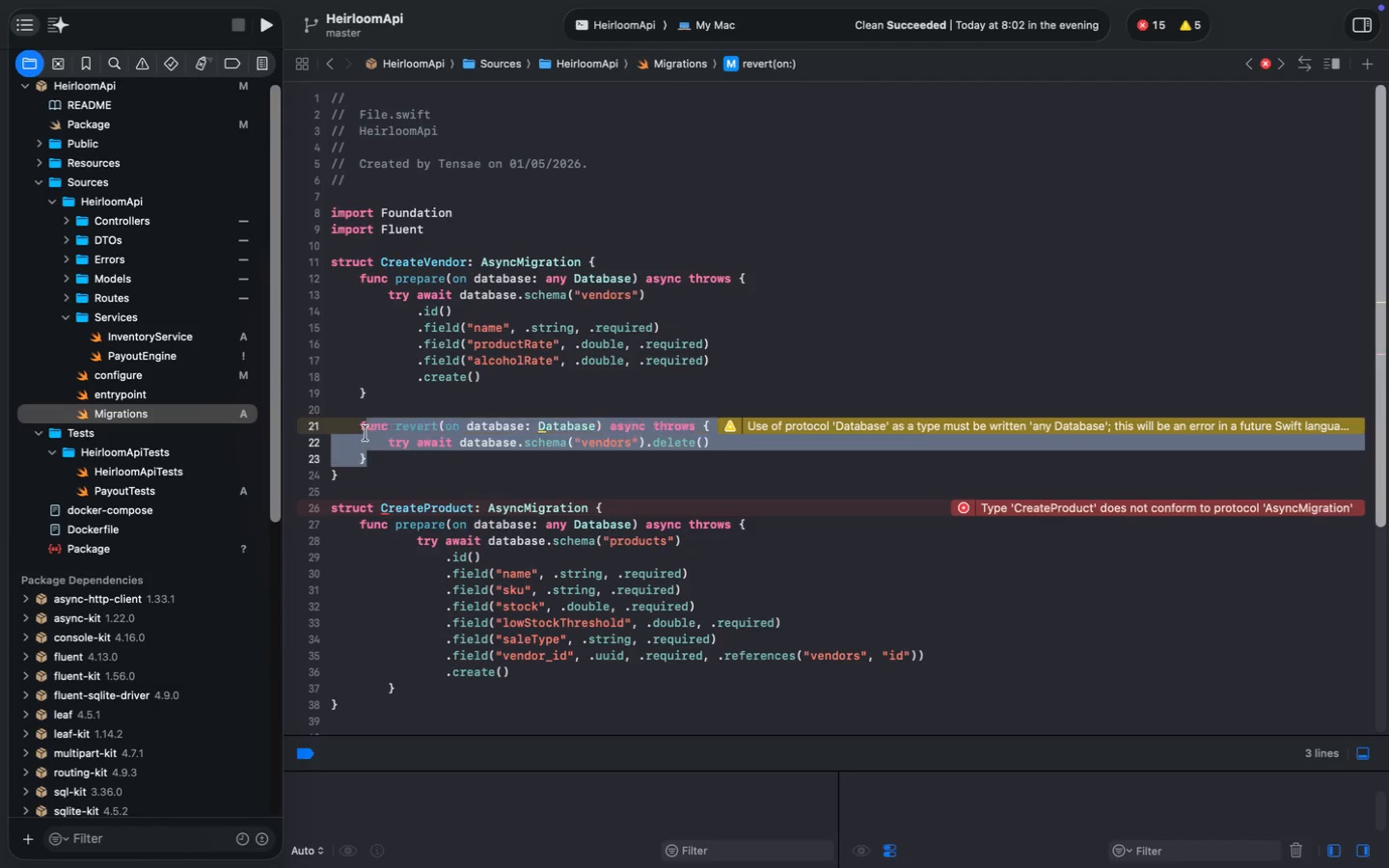 
key(Meta+C)
 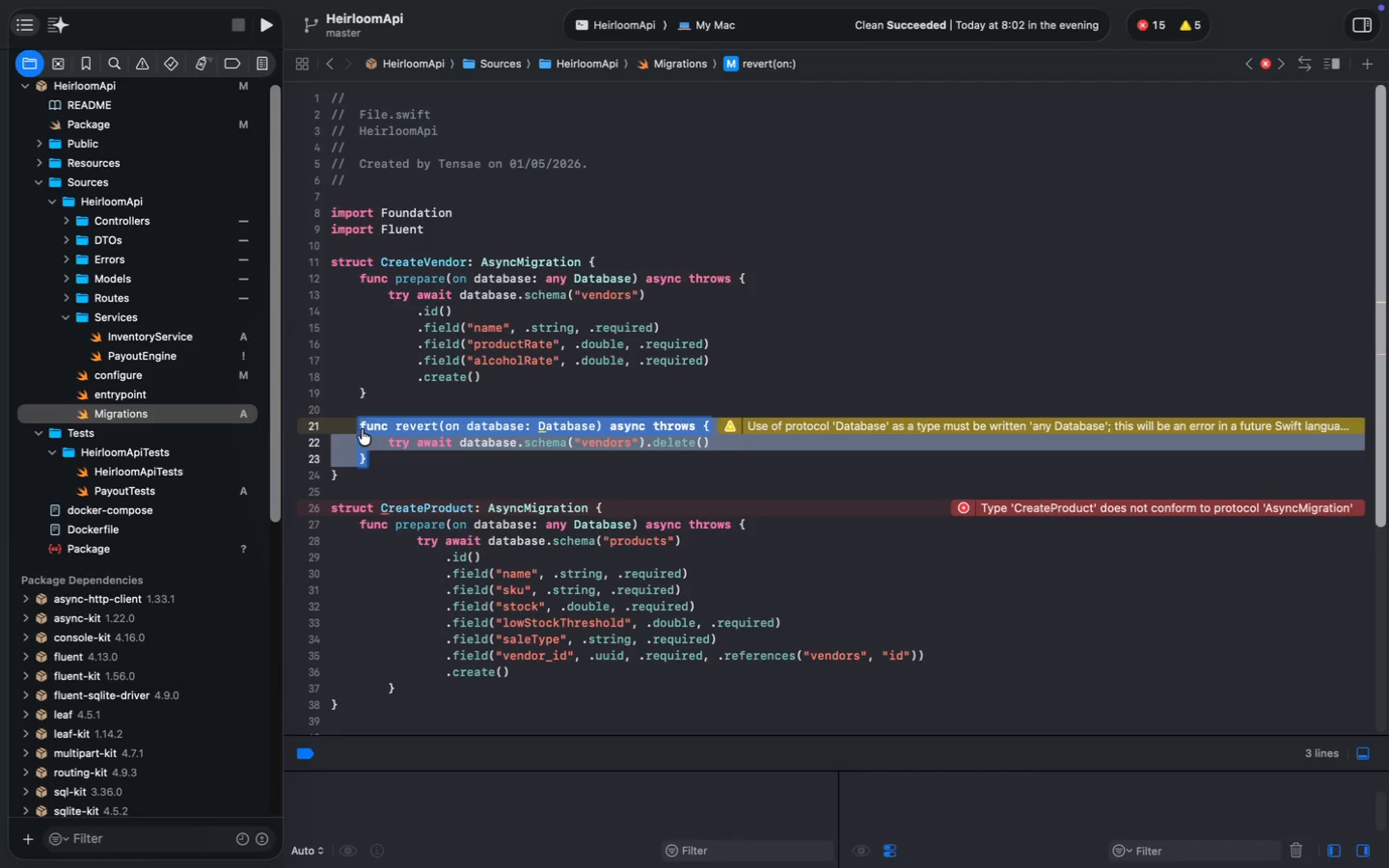 
key(Meta+C)
 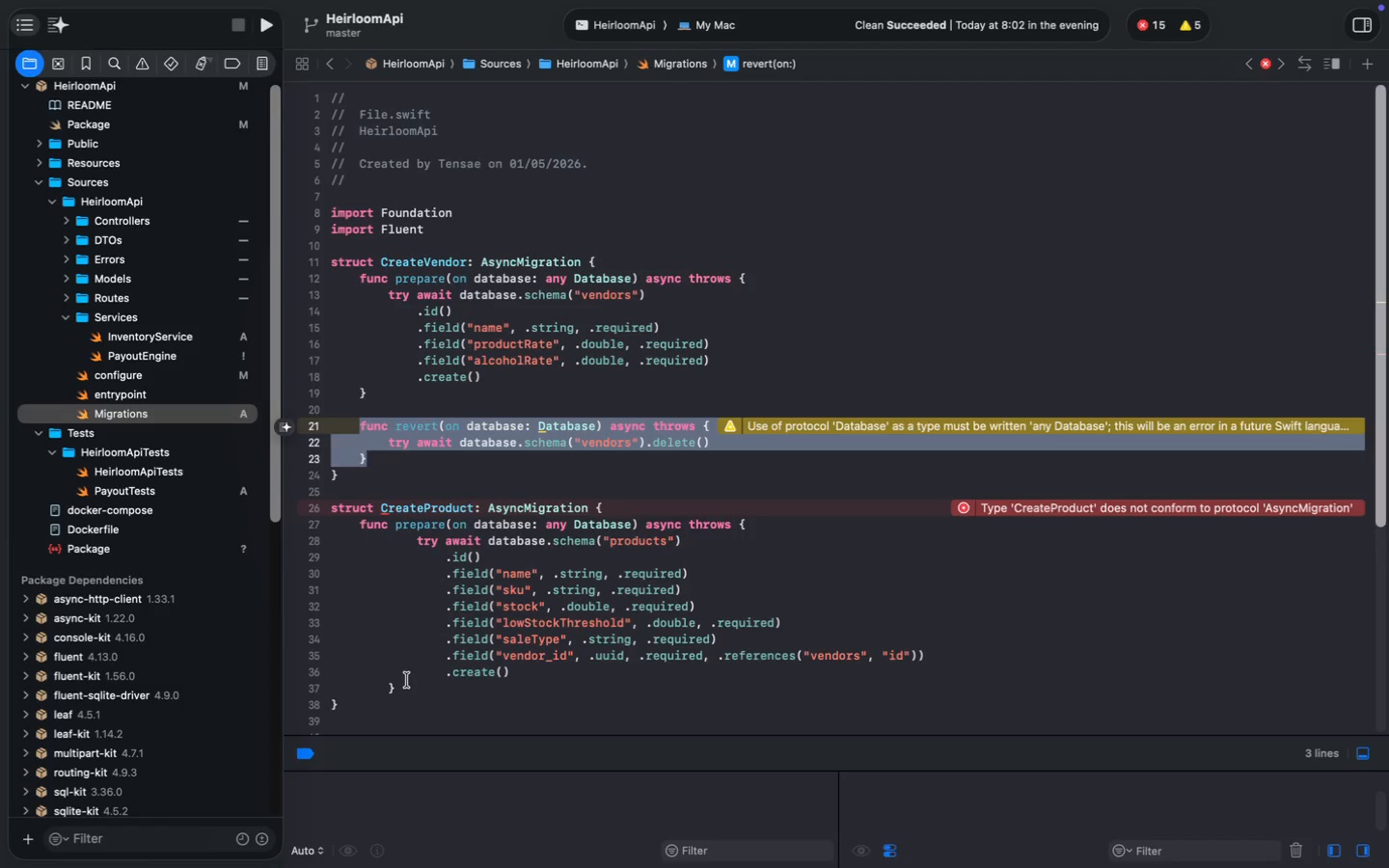 
left_click([406, 684])
 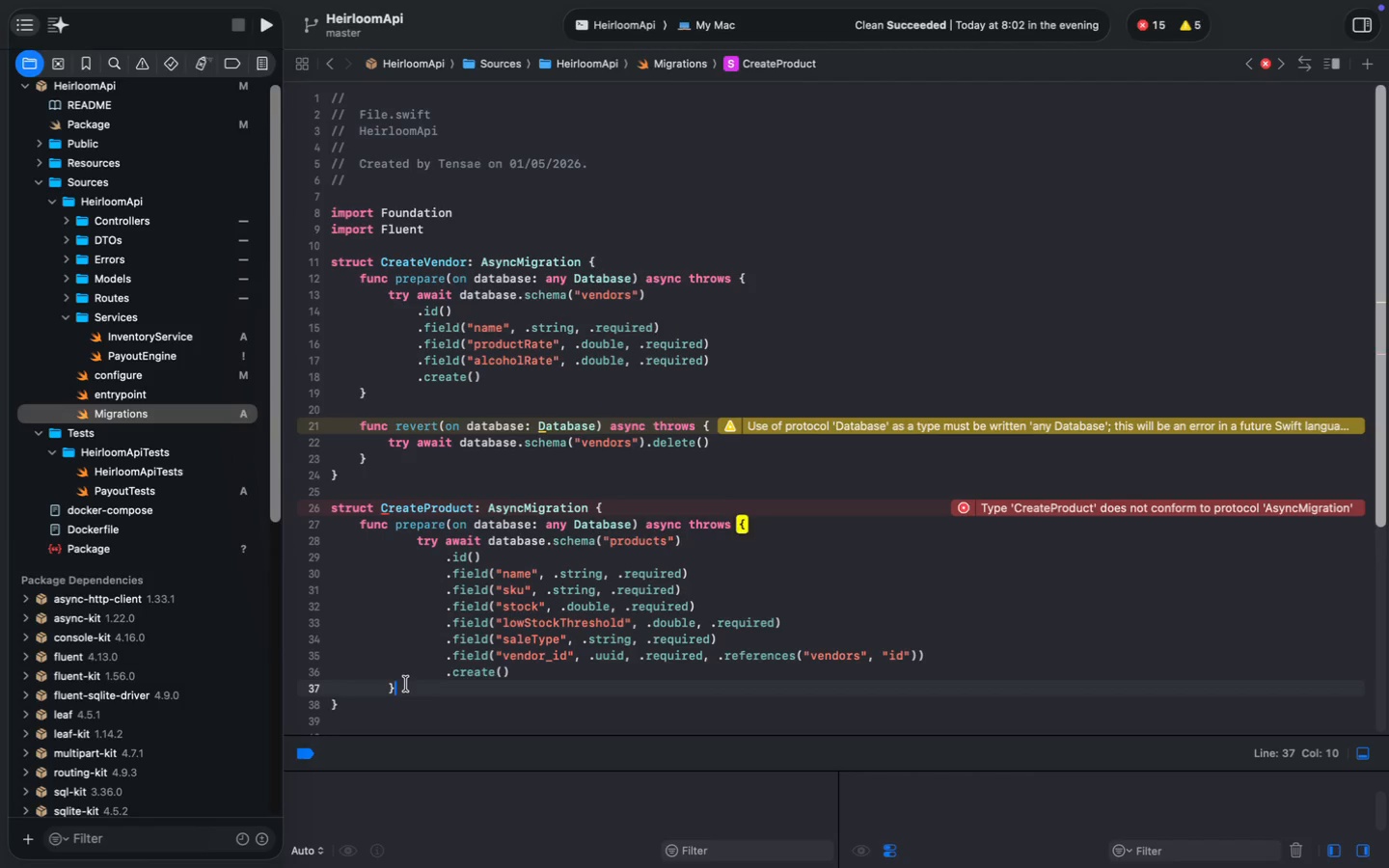 
key(Enter)
 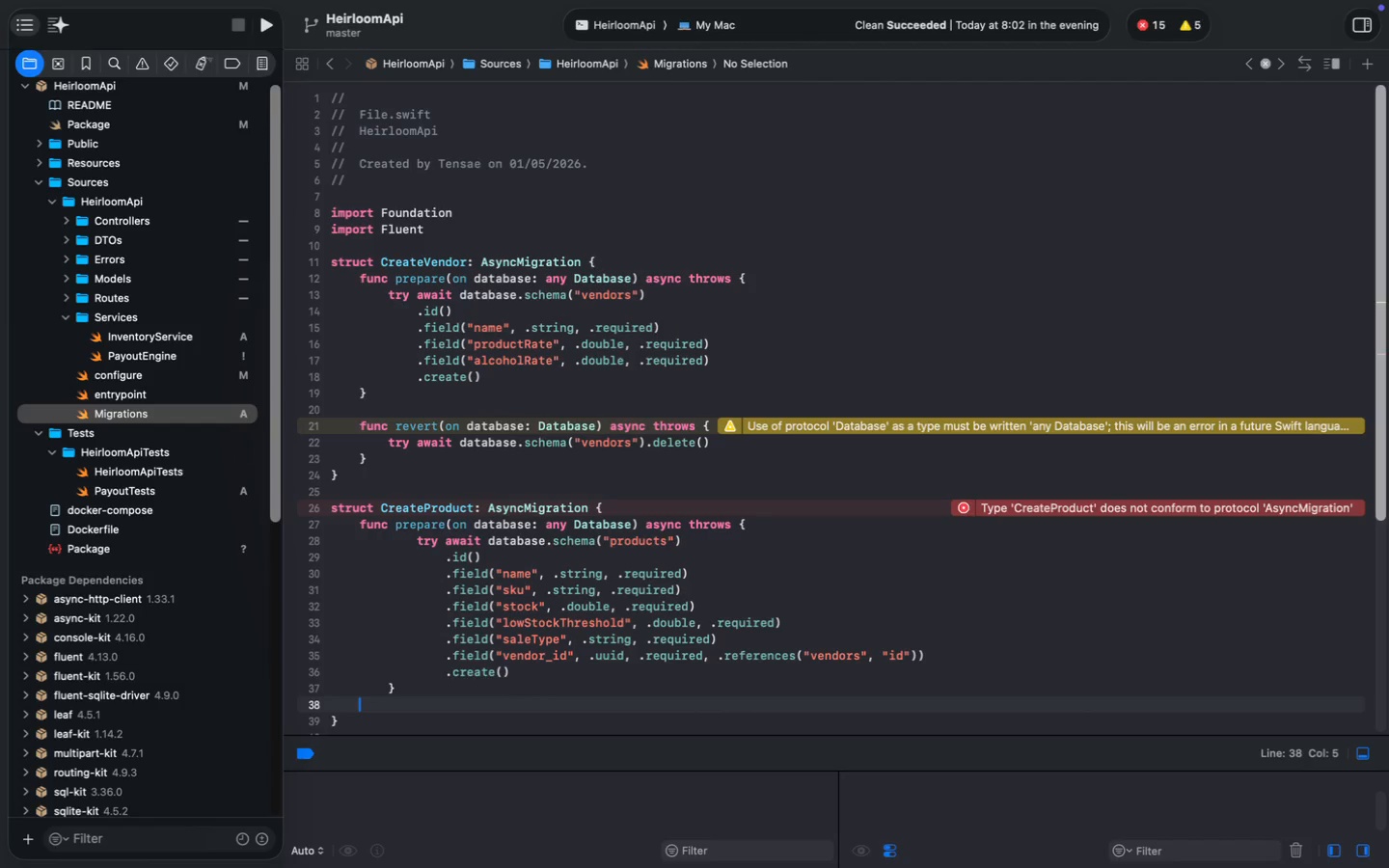 
key(Meta+V)
 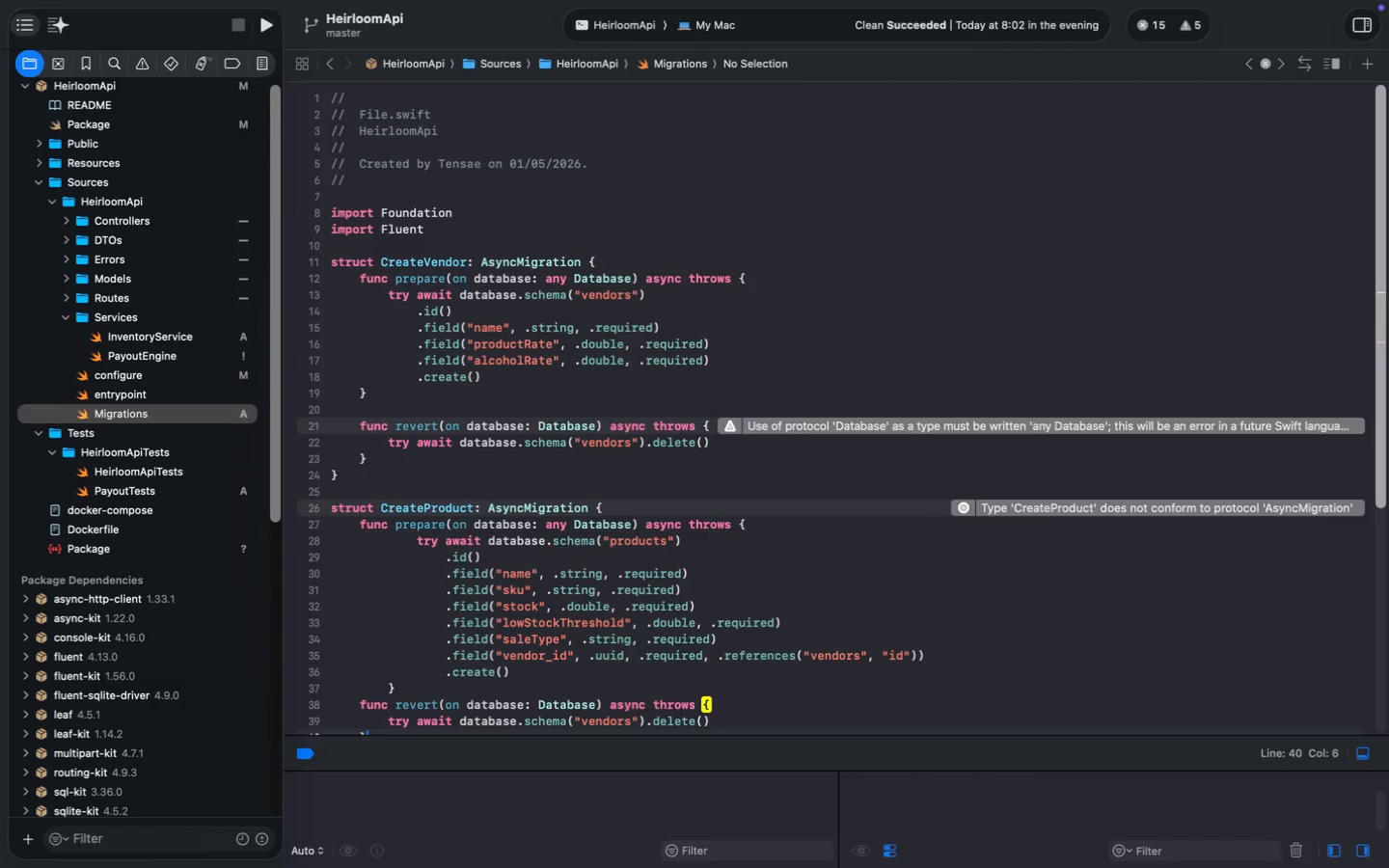 
key(Meta+S)
 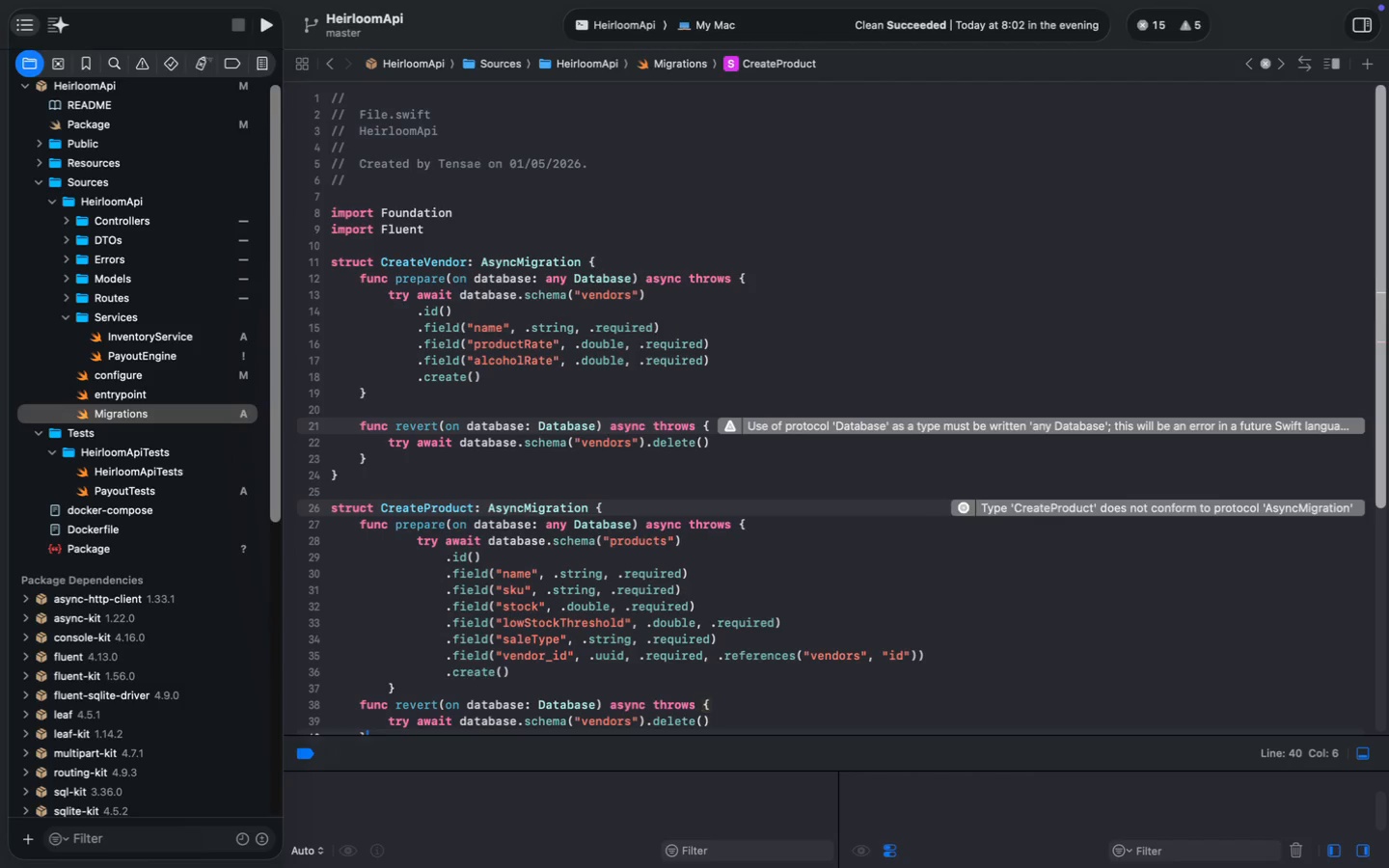 
scroll: coordinate [562, 622], scroll_direction: down, amount: 3.0
 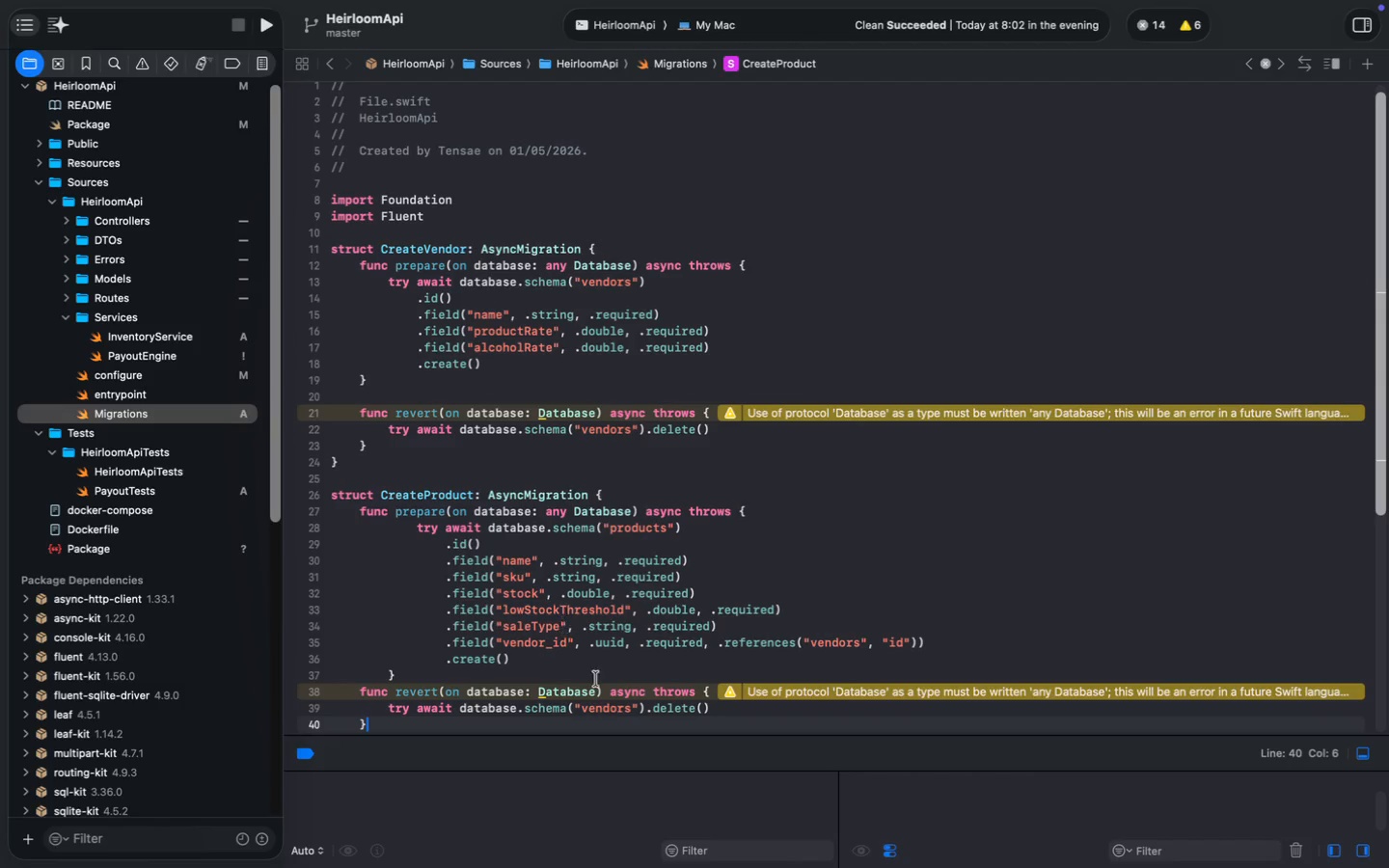 
double_click([612, 711])
 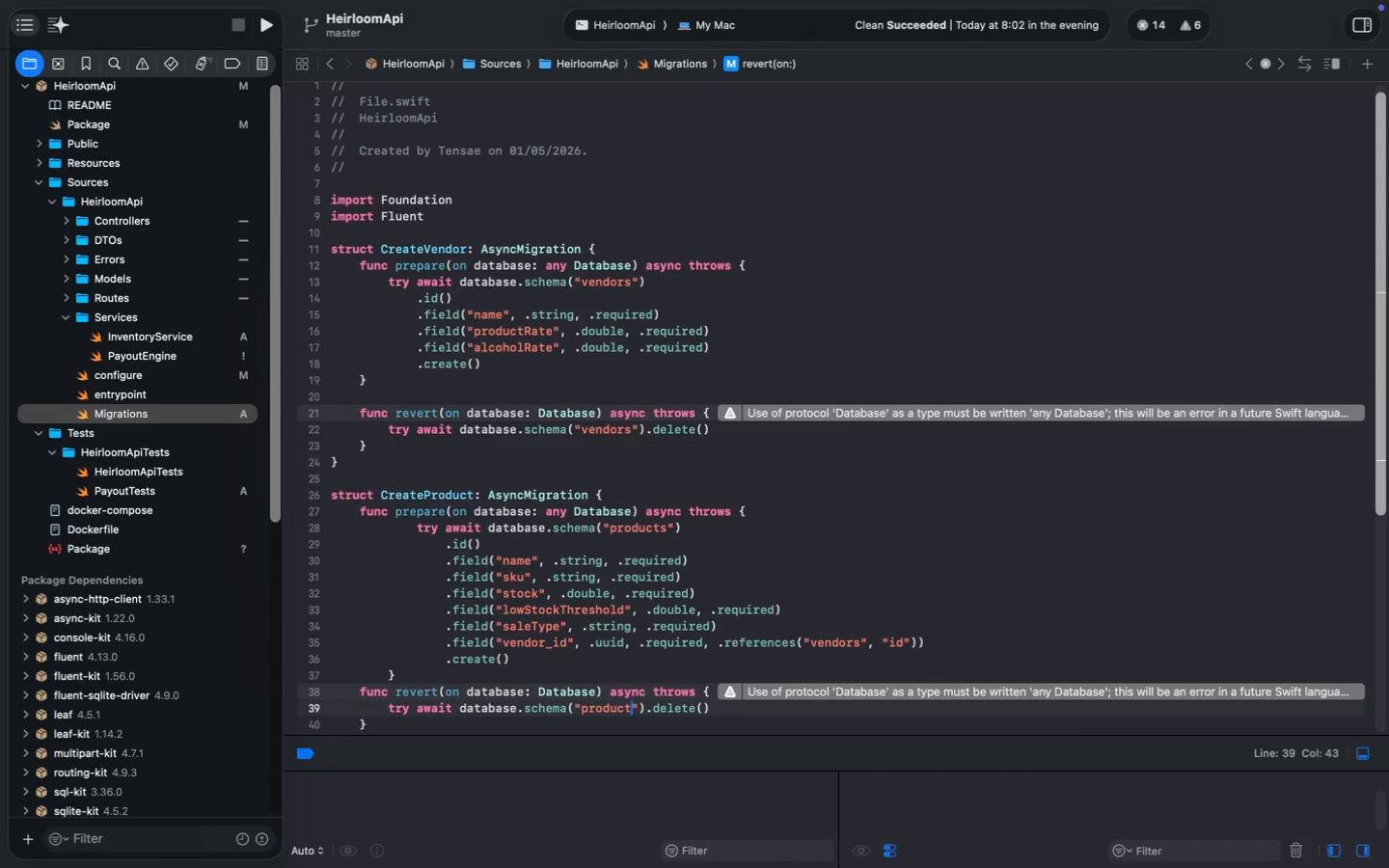 
type(products)
 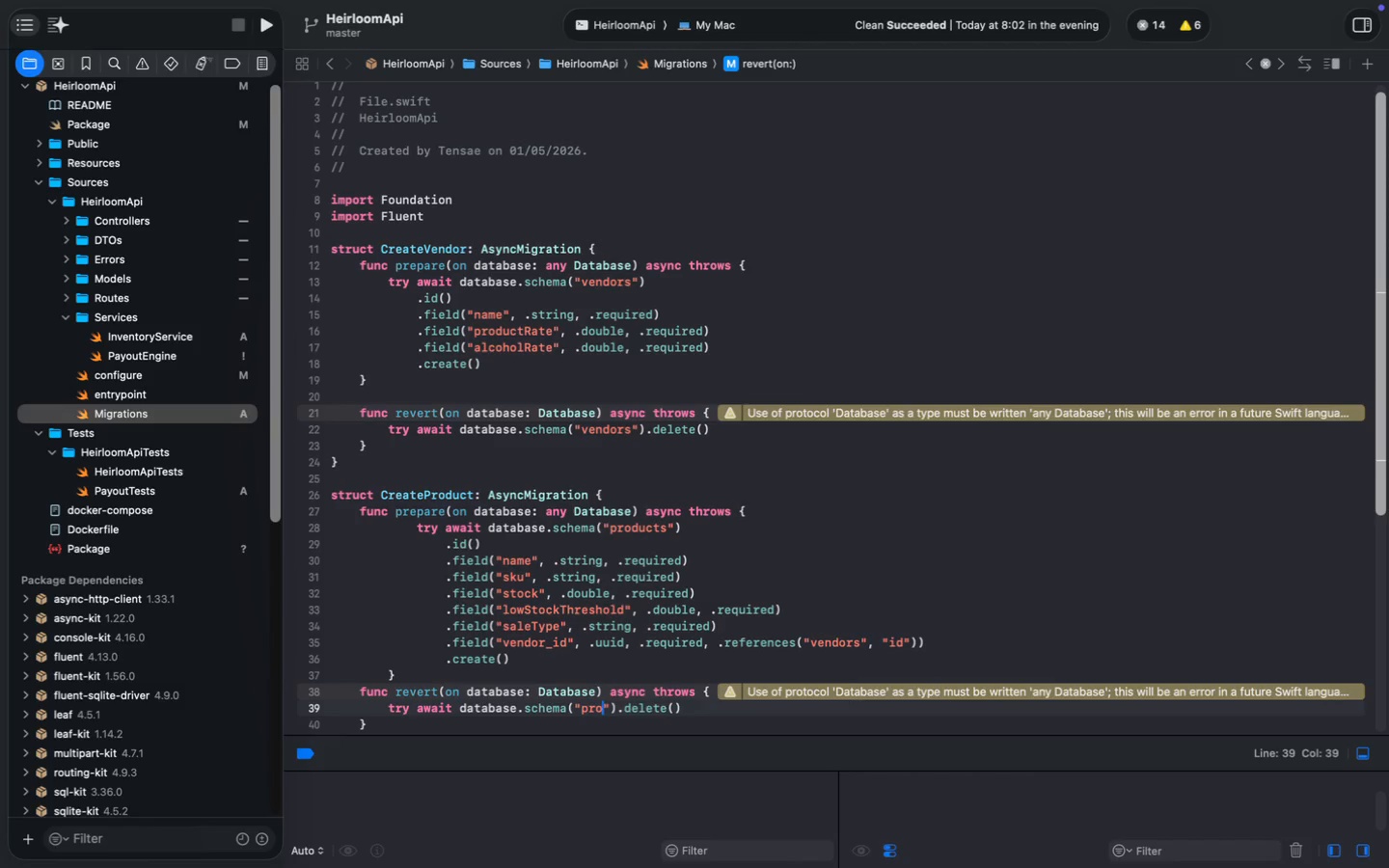 
double_click([621, 530])
 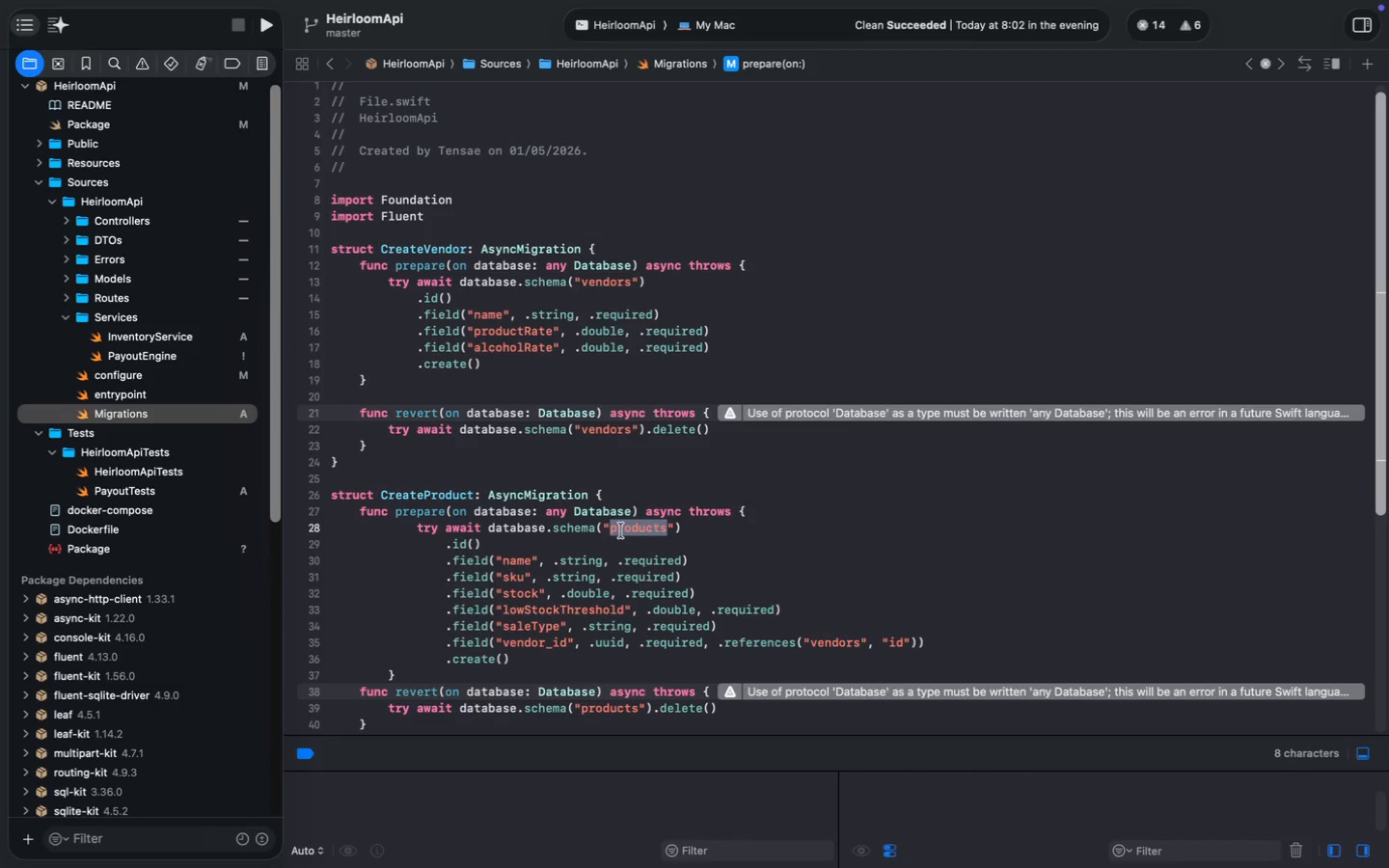 
key(Meta+C)
 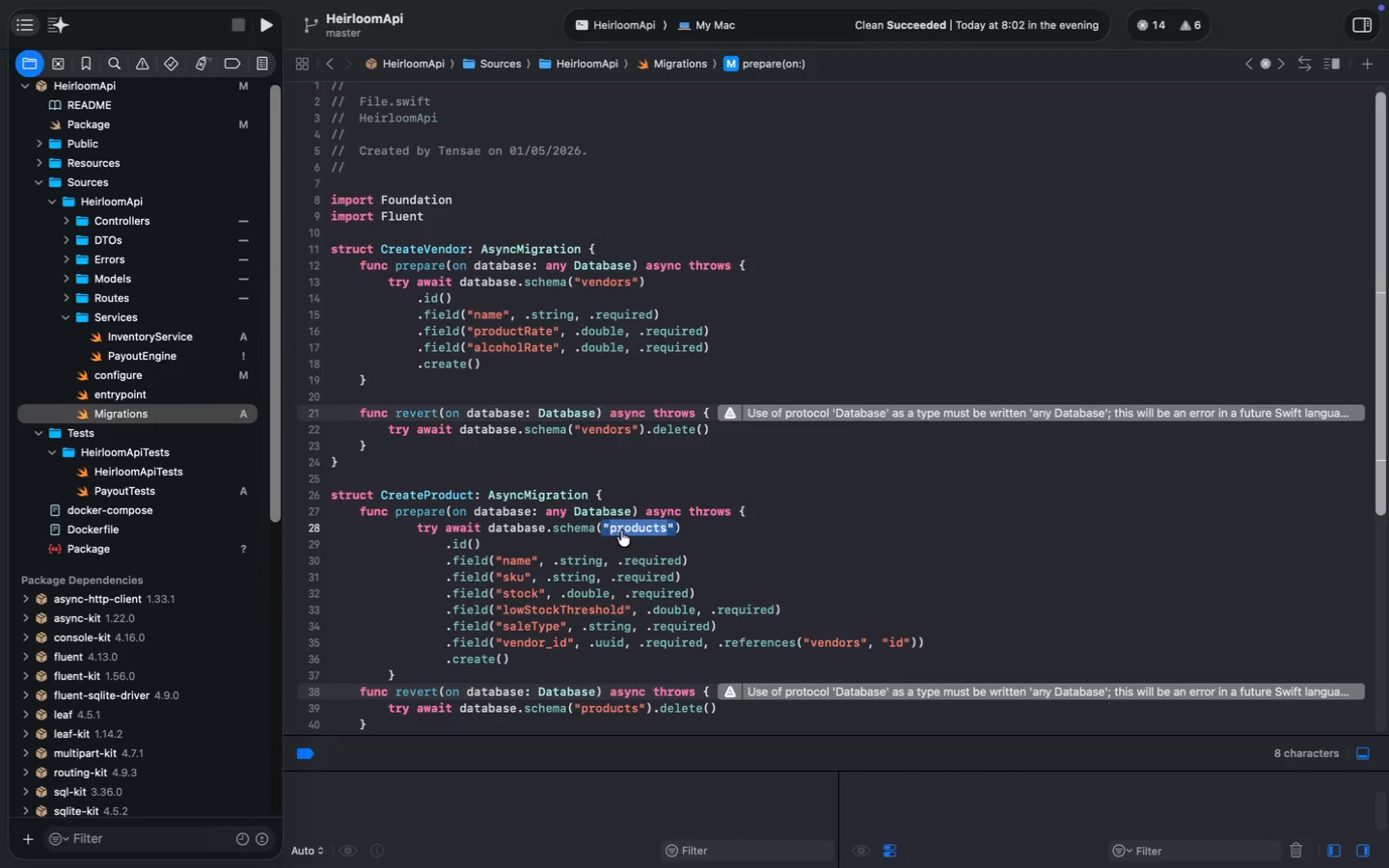 
key(Meta+C)
 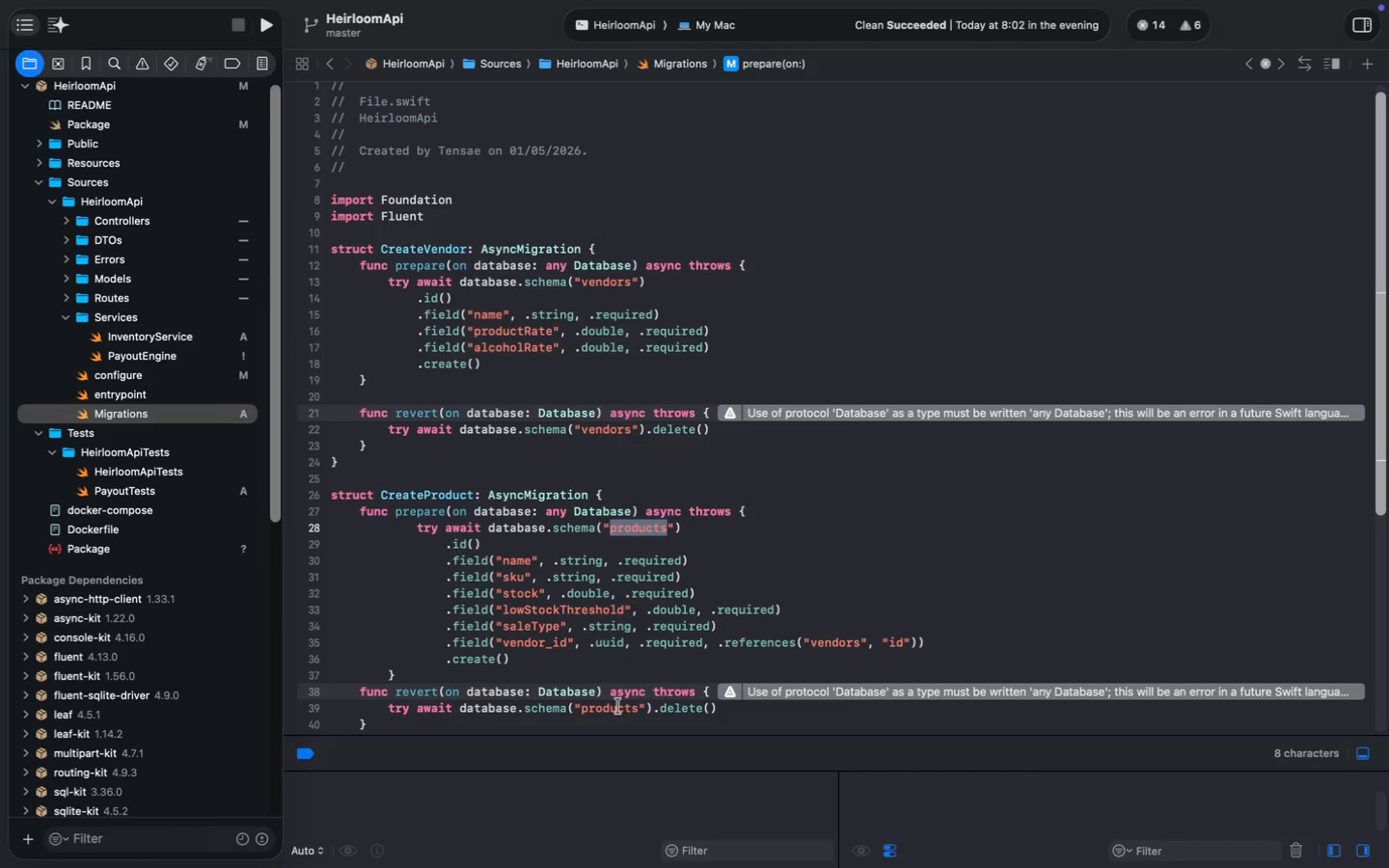 
double_click([614, 714])
 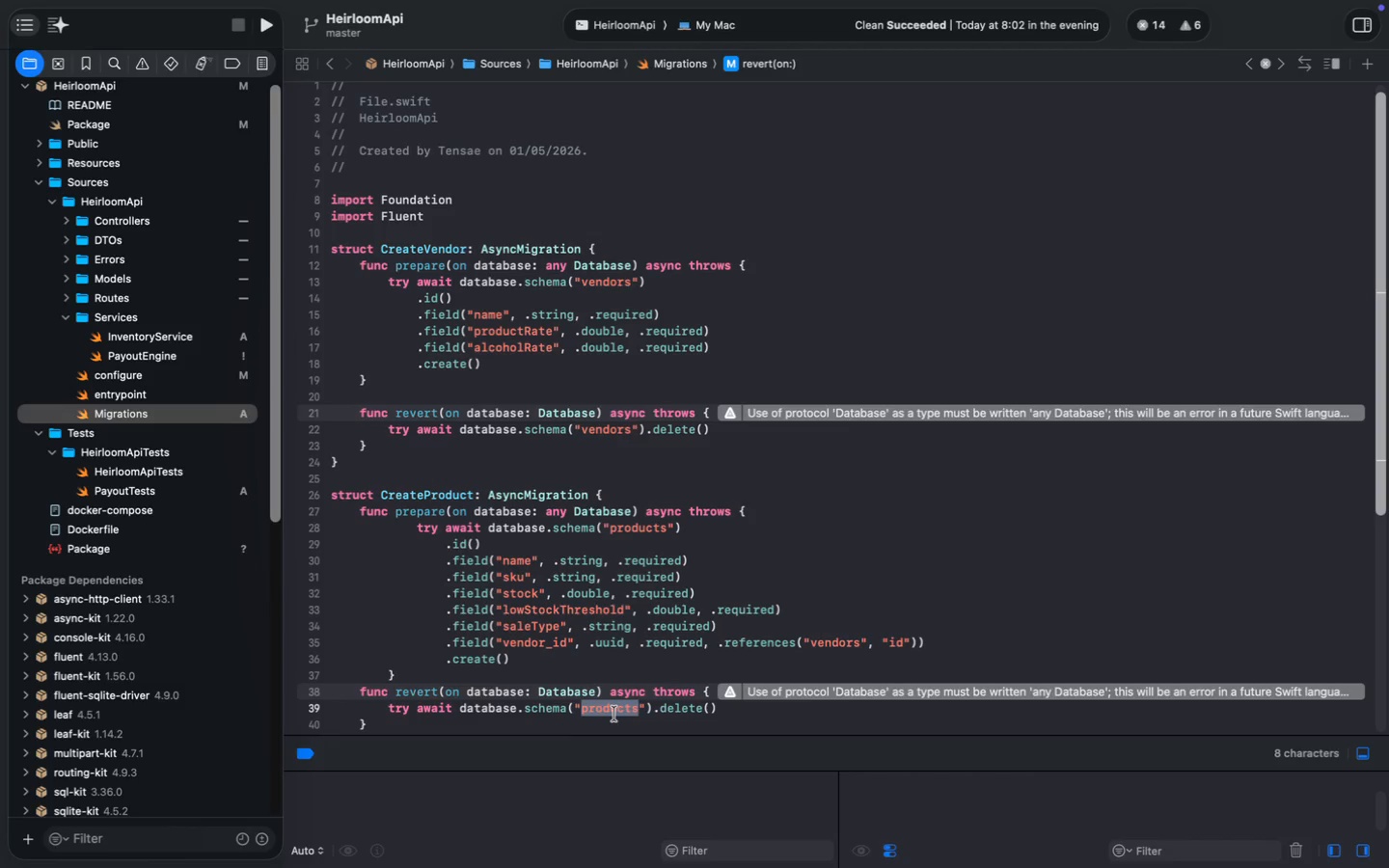 
key(Meta+V)
 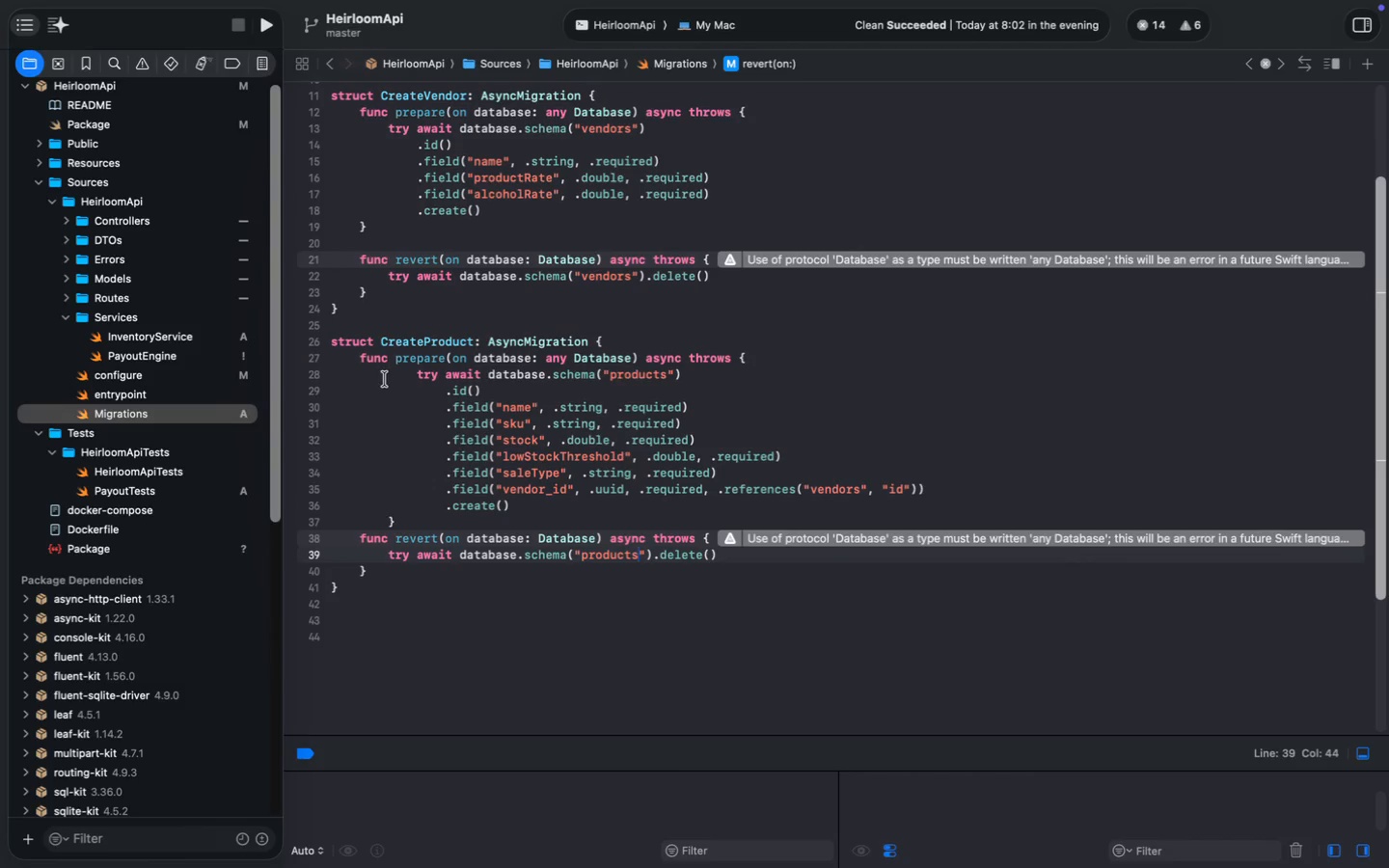 
scroll: coordinate [660, 559], scroll_direction: down, amount: 15.0
 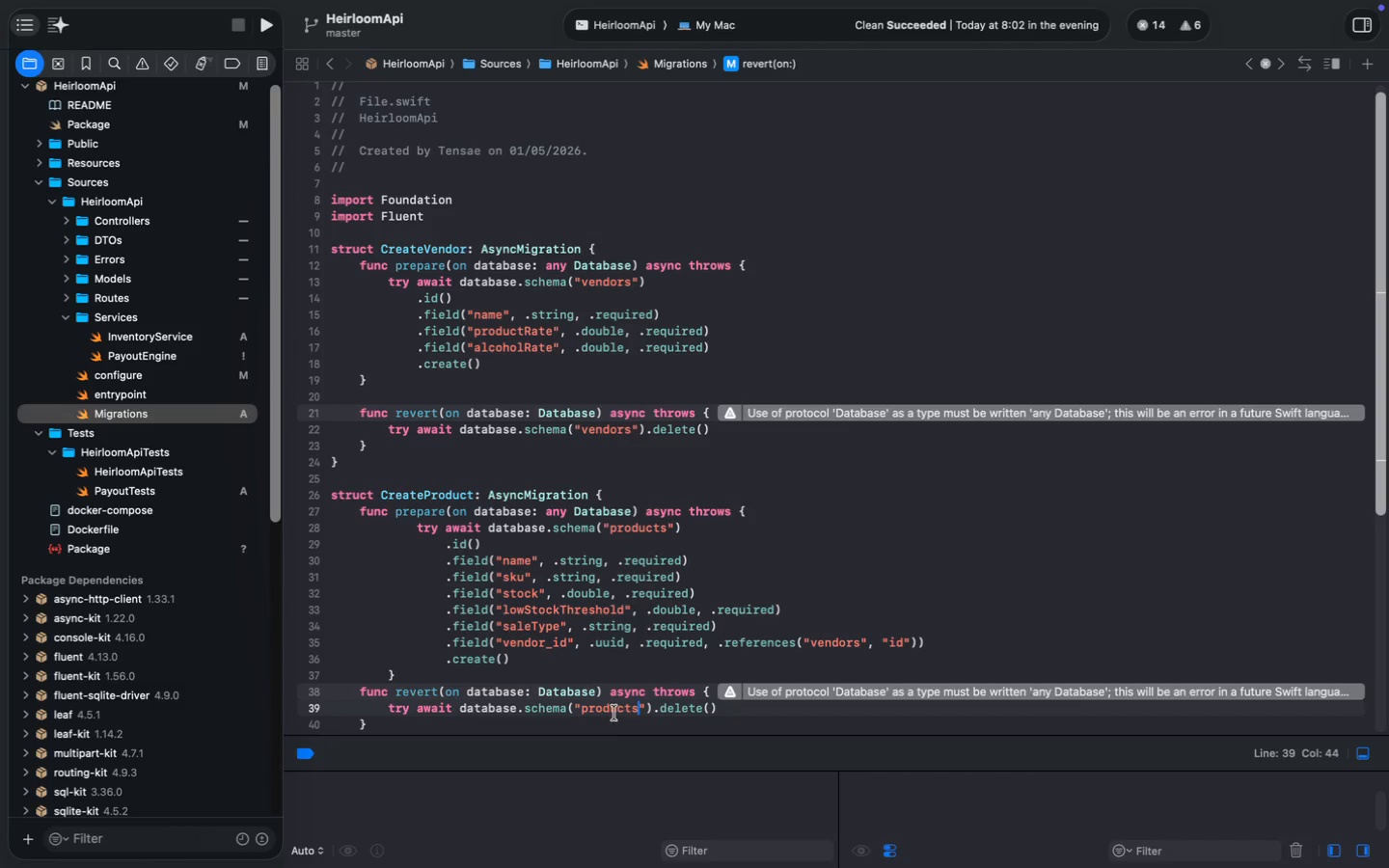 
key(Backspace)
 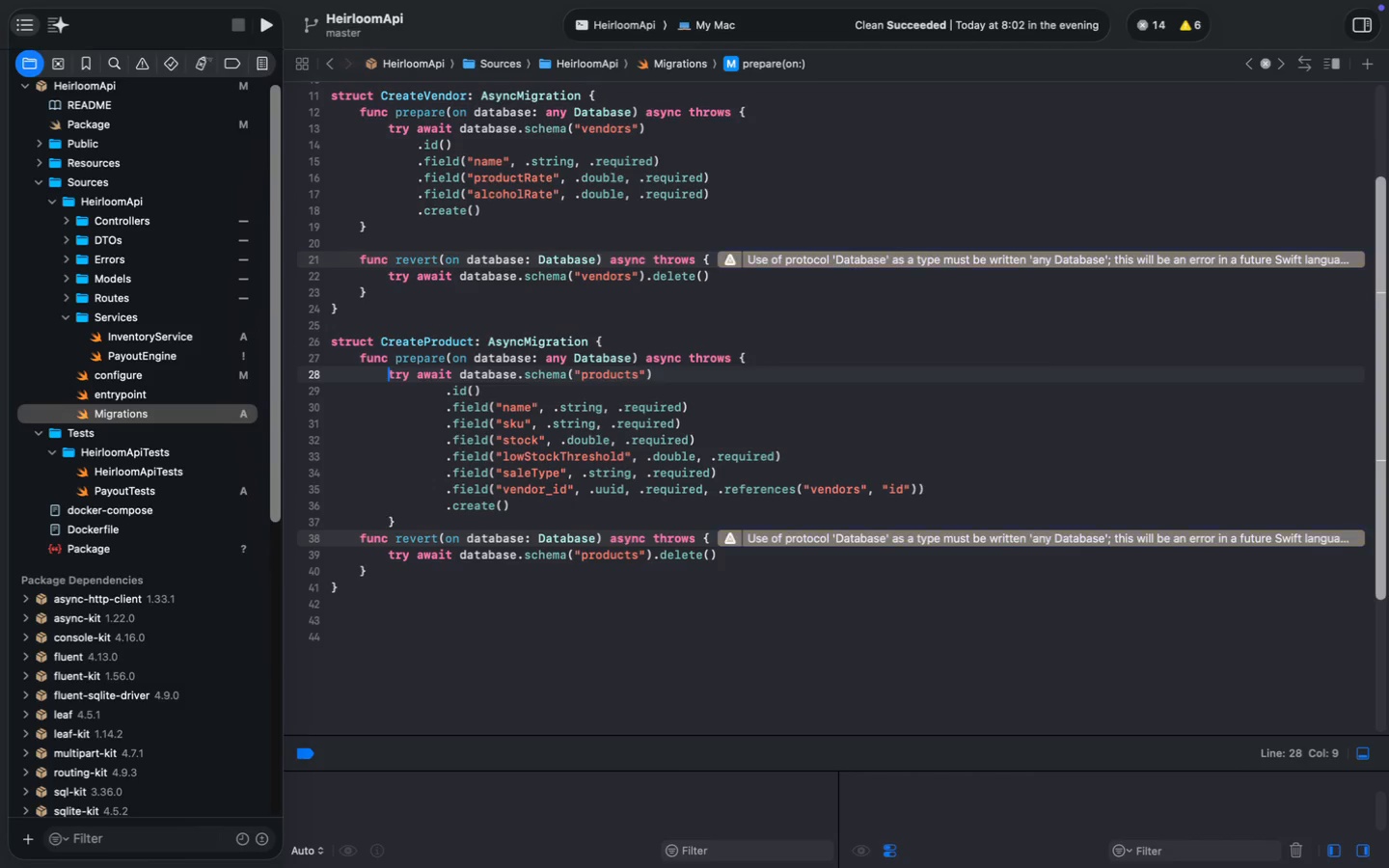 
key(ArrowDown)
 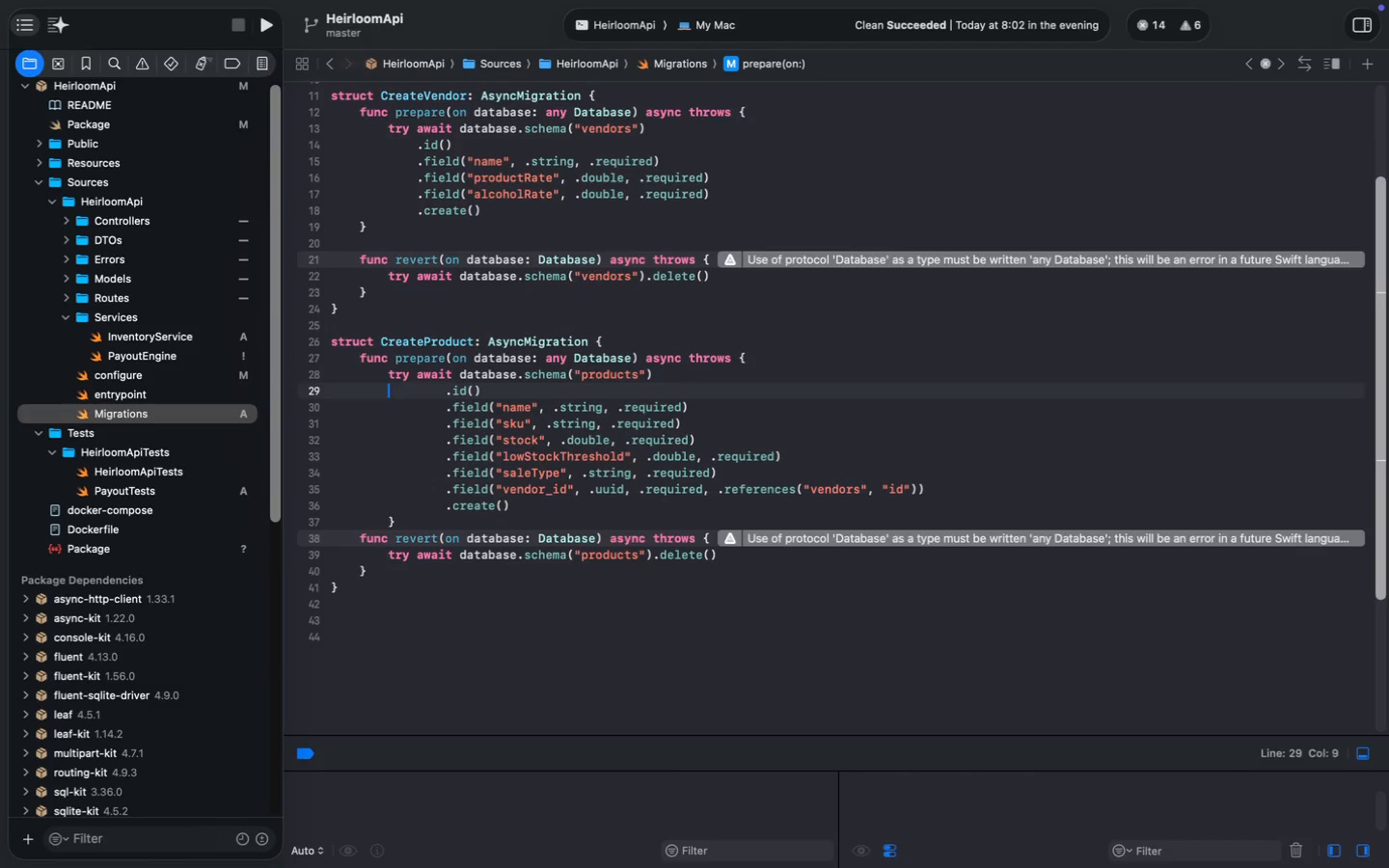 
key(Shift+ArrowRight)
 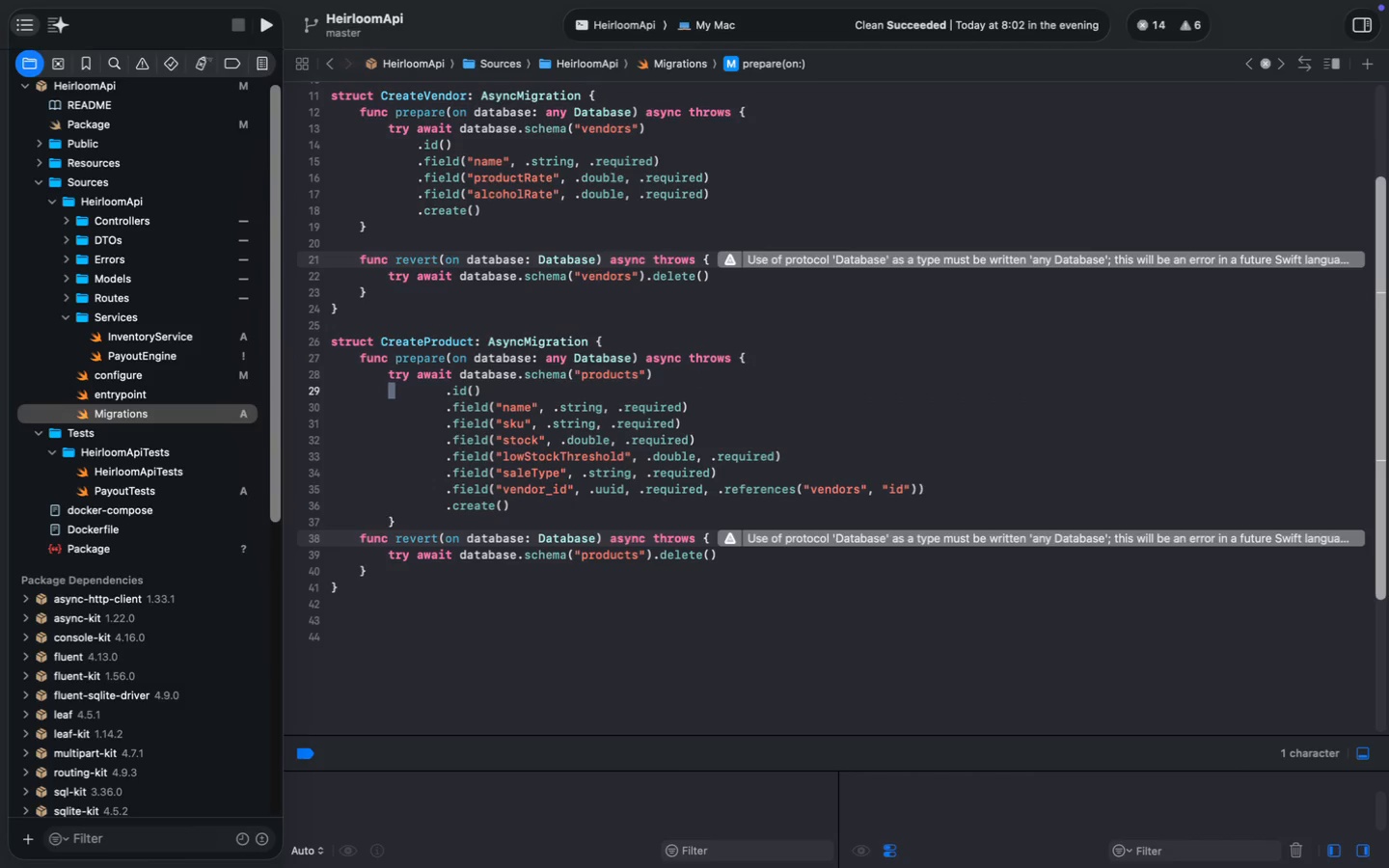 
left_click([624, 399])
 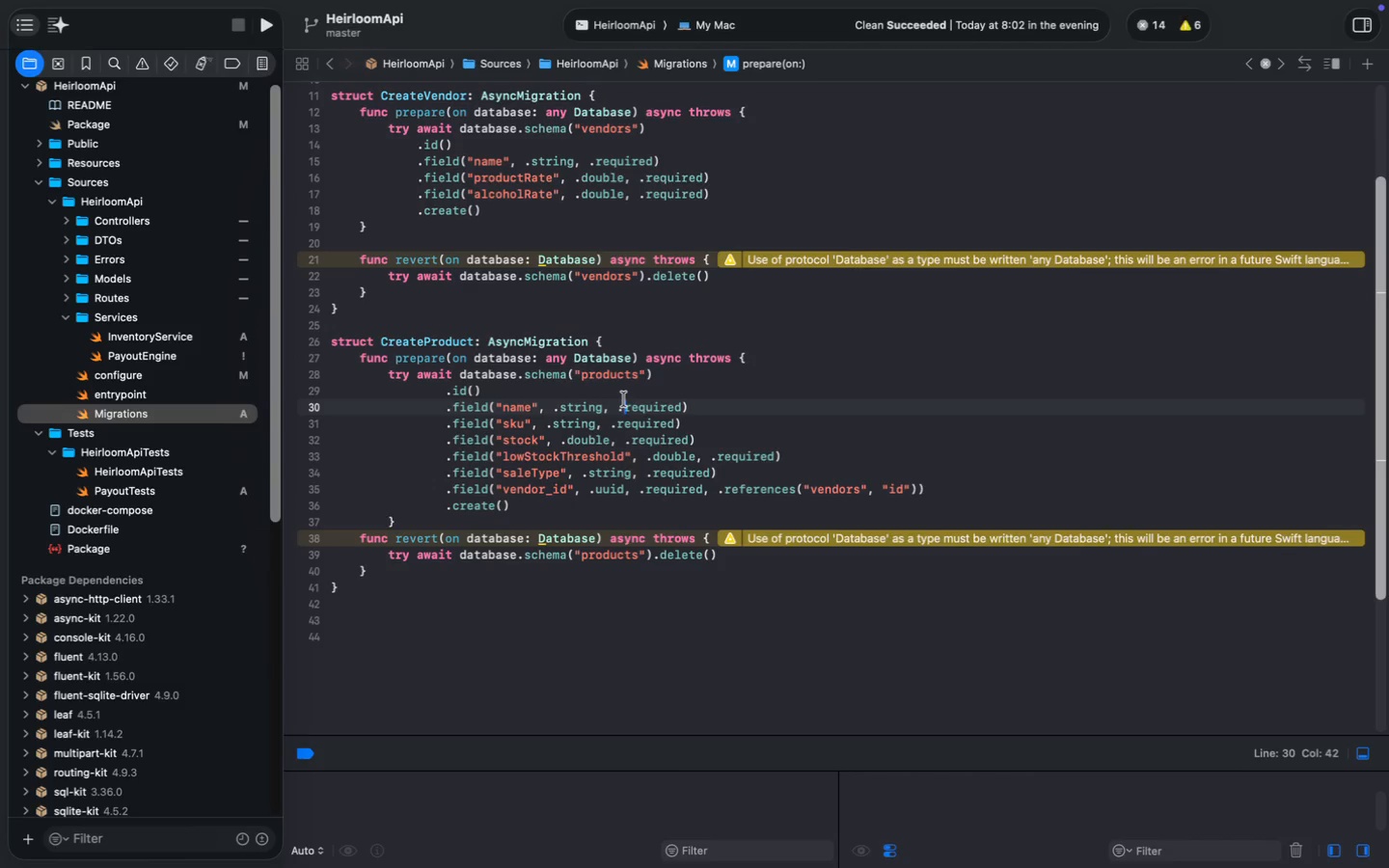 
key(Meta+S)
 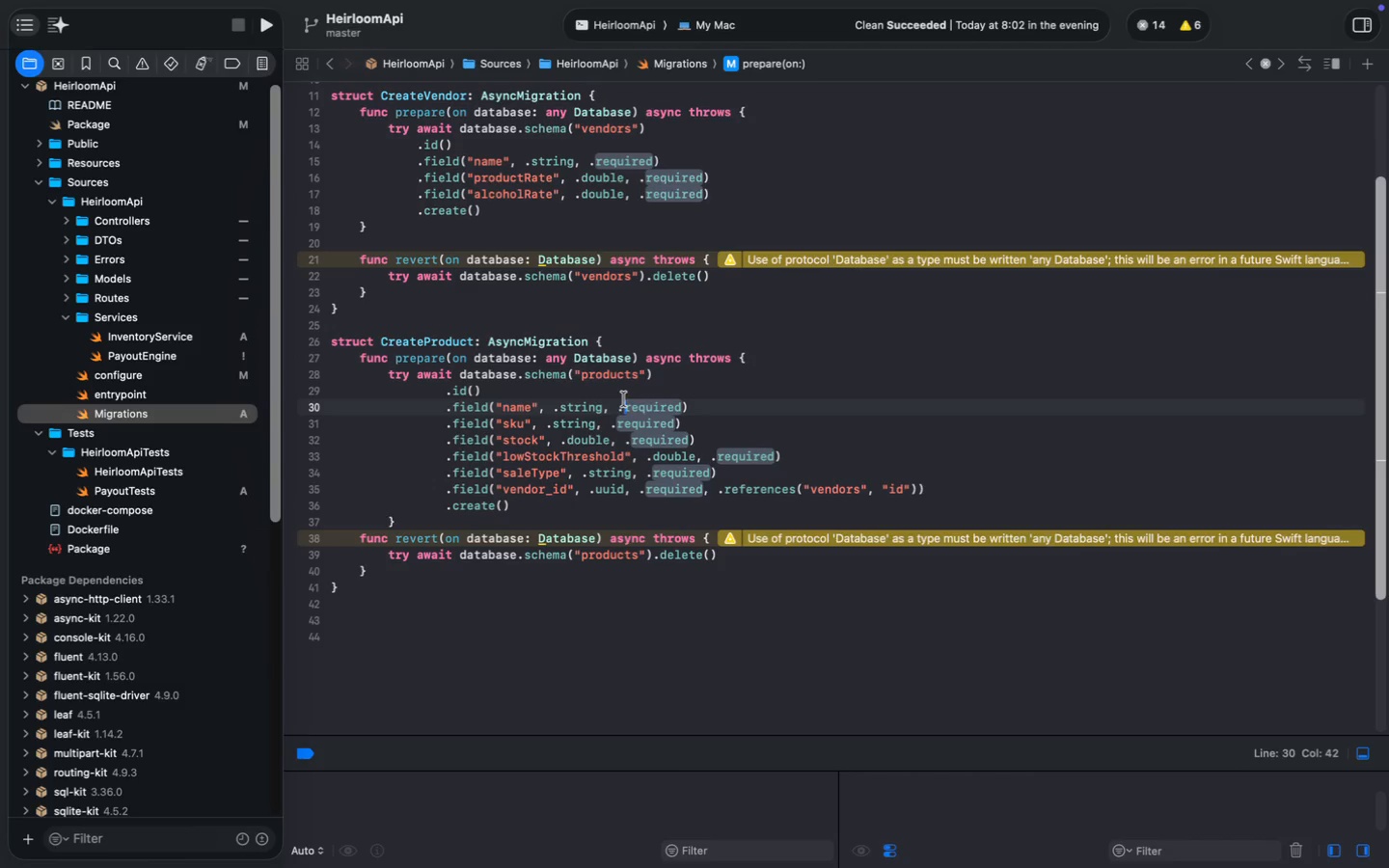 
key(Meta+S)
 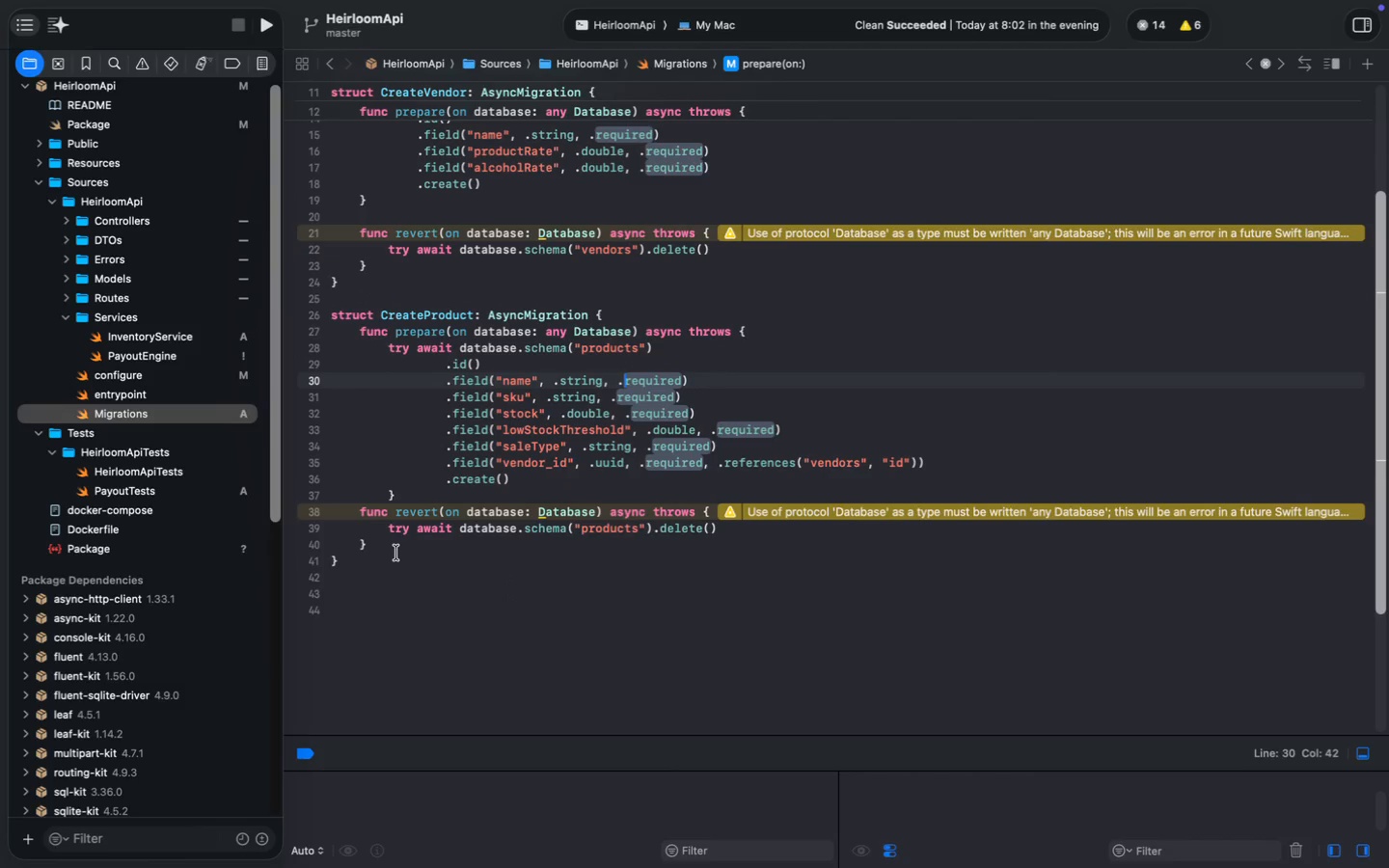 
scroll: coordinate [511, 587], scroll_direction: down, amount: 3.0
 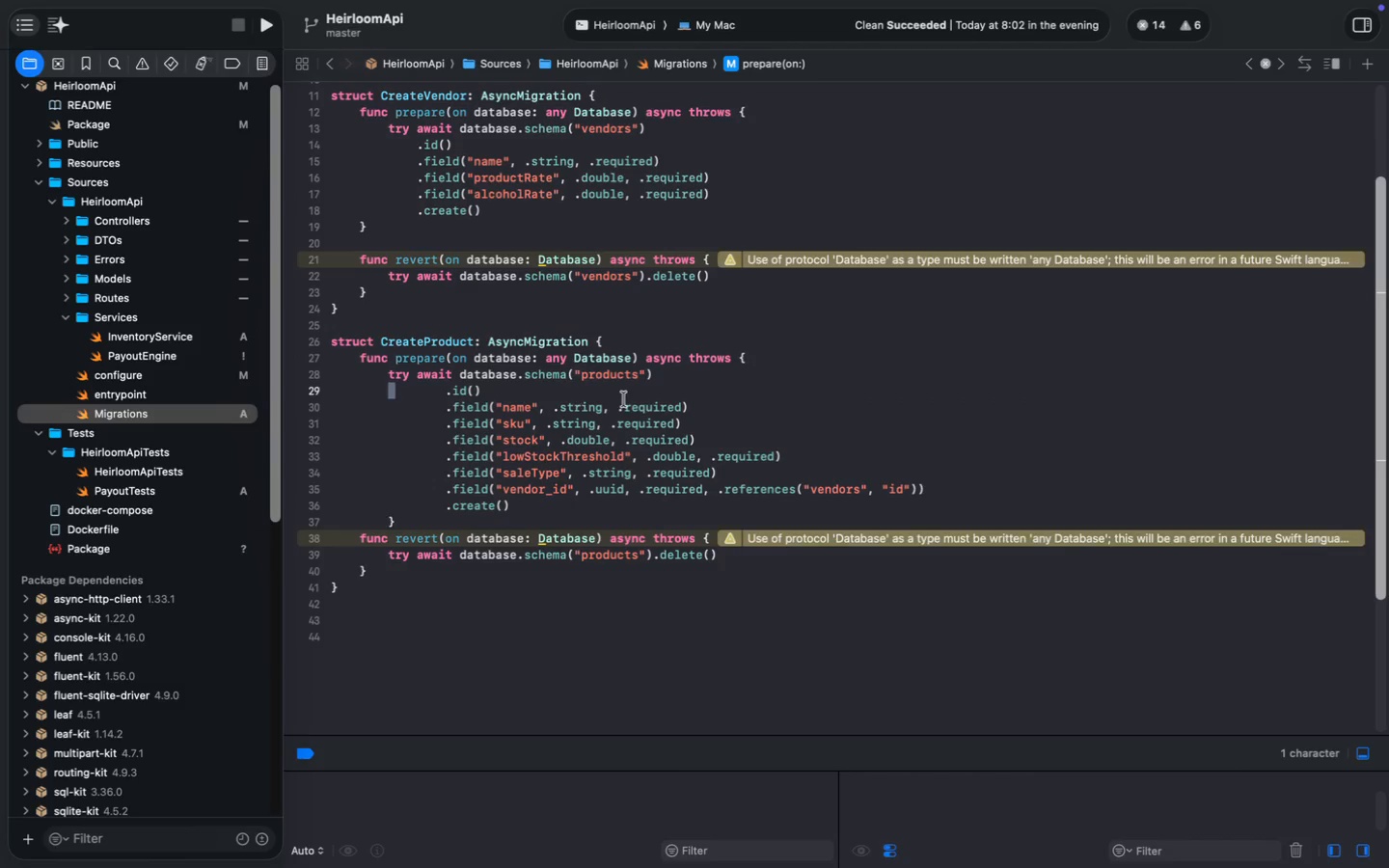 
left_click([380, 546])
 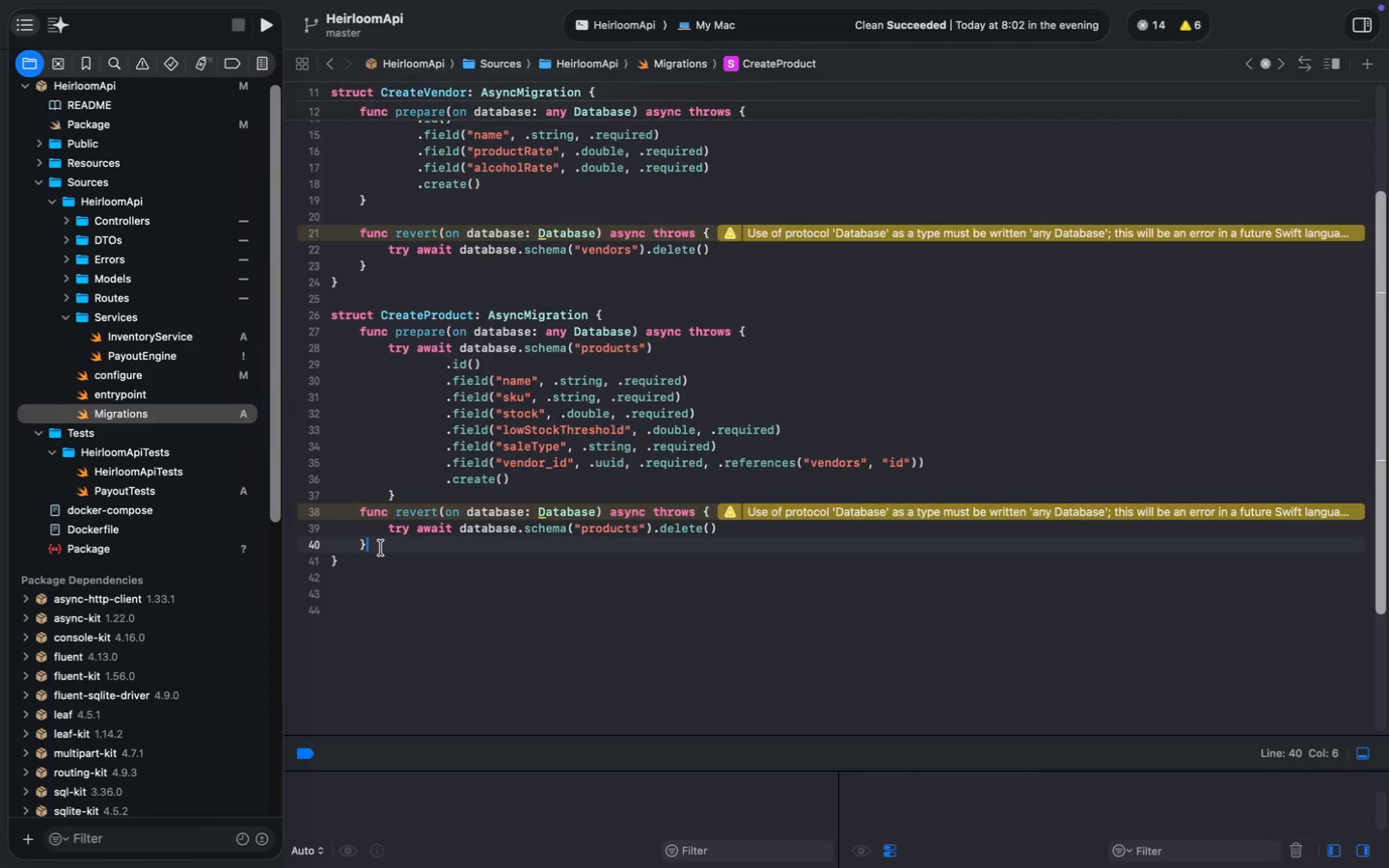 
wait(5.92)
 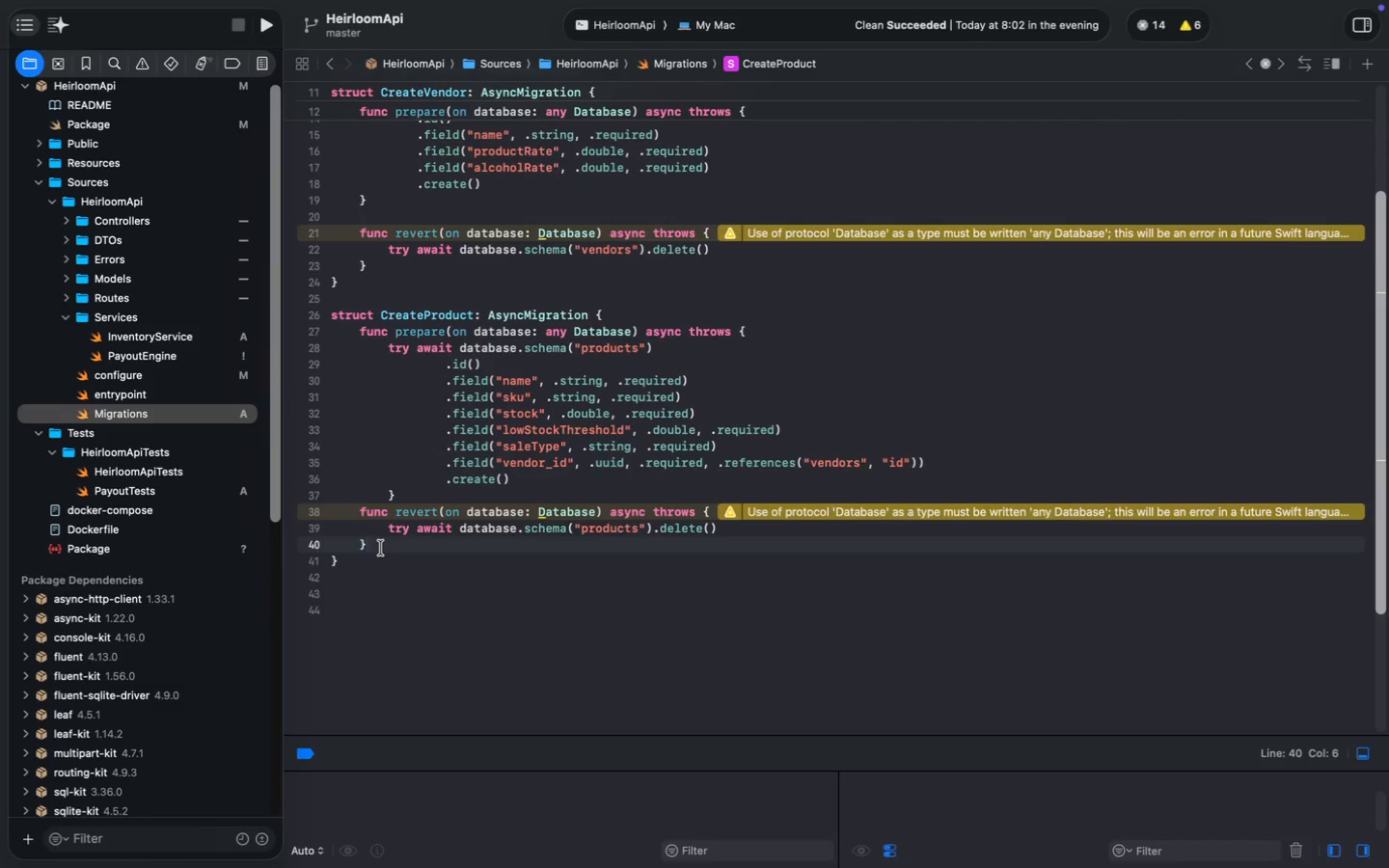 
left_click([360, 565])
 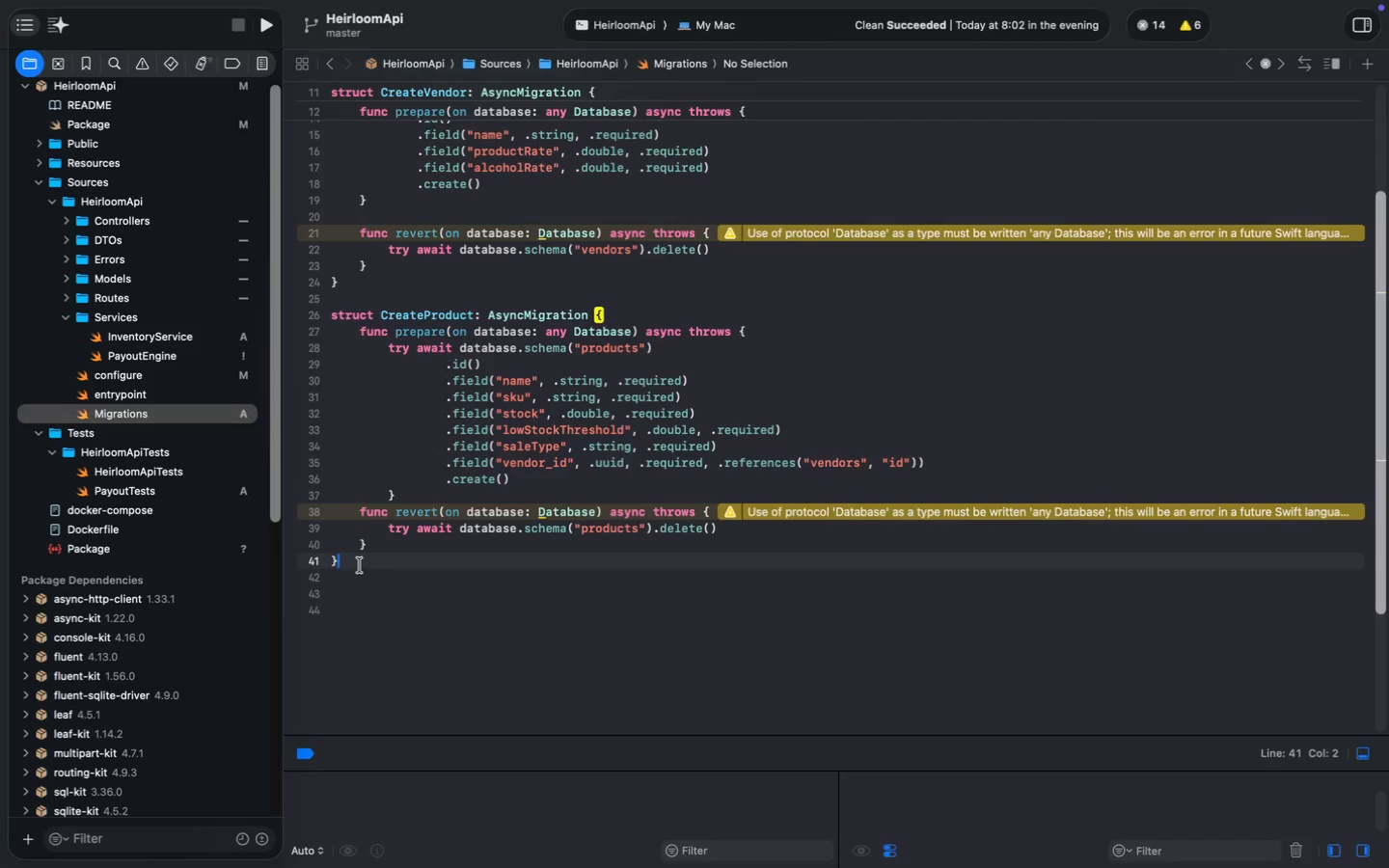 
key(Enter)
 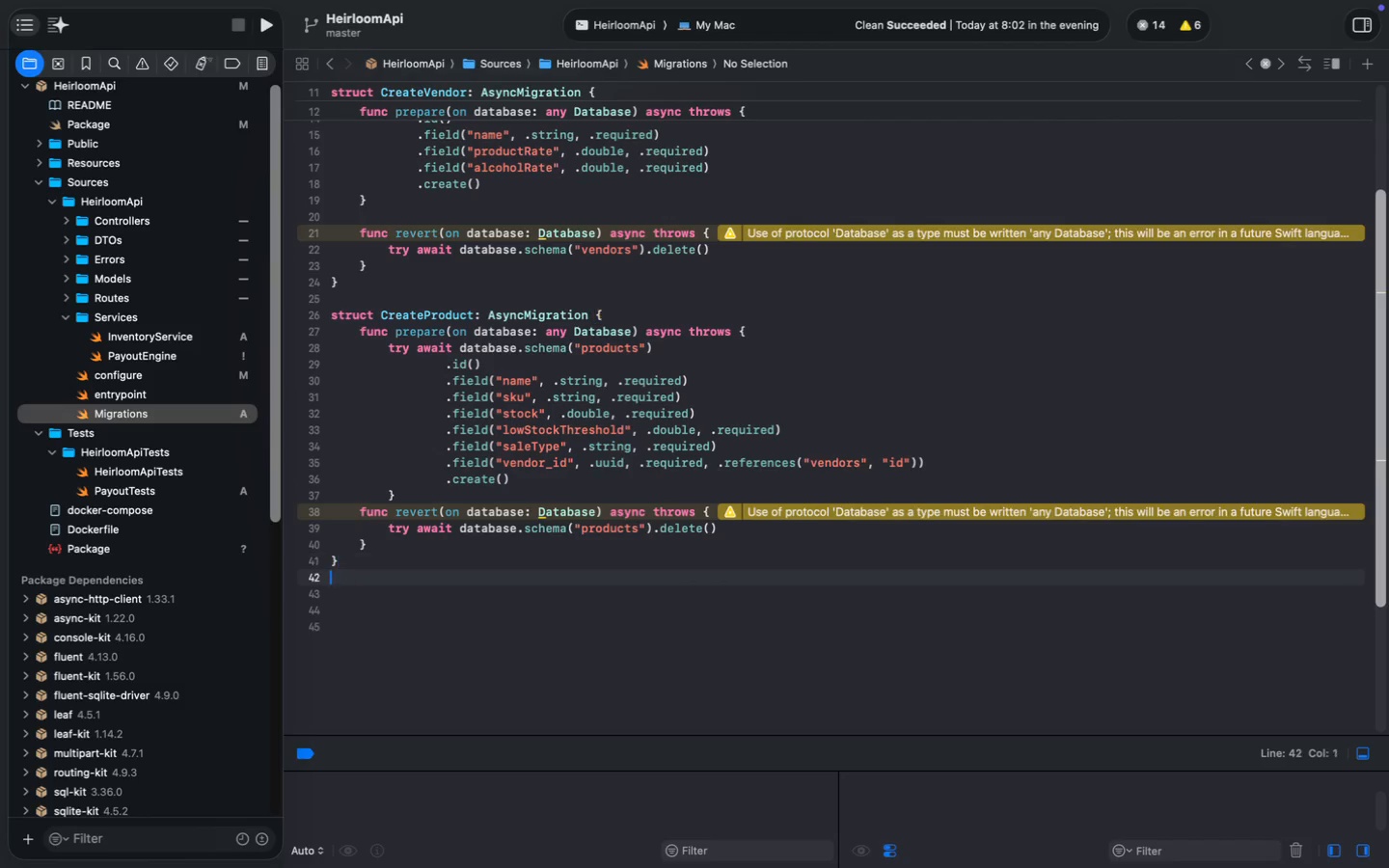 
key(Enter)
 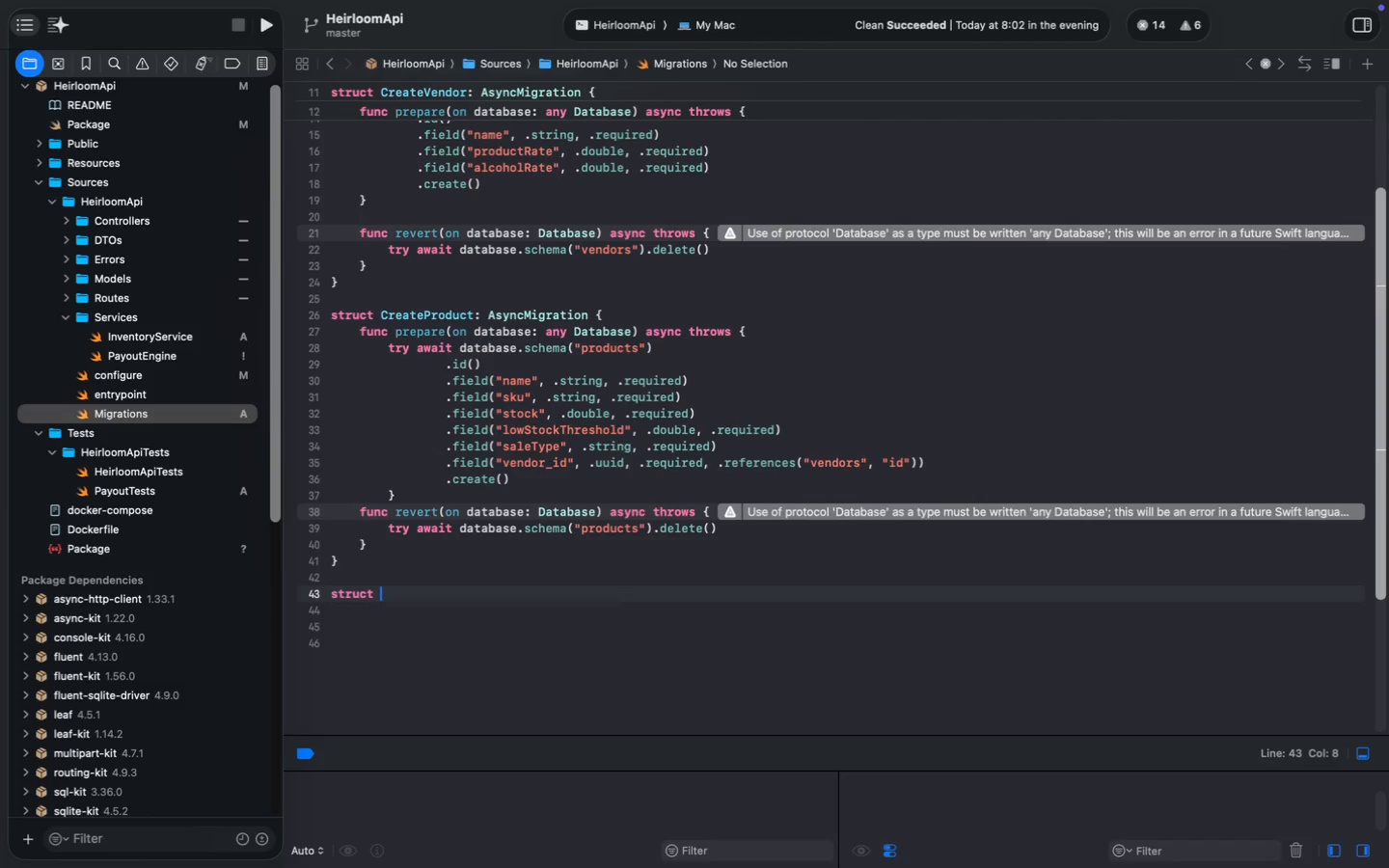 
type(struct CreateTransac)
key(Tab)
type(: Asyncmi)
key(Tab)
type(func prepare)
key(Tab)
 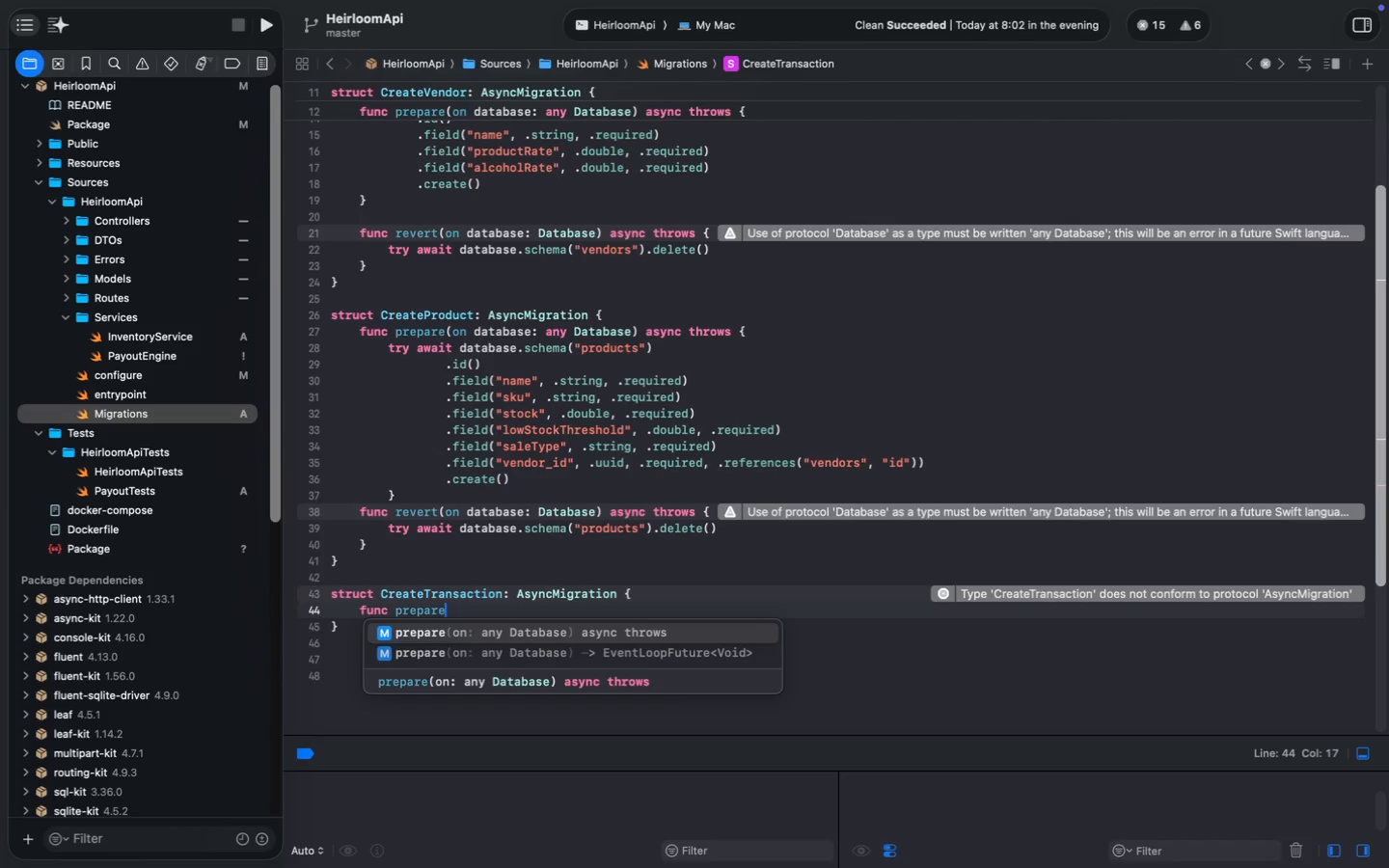 
type(try await f)
key(Backspace)
type(data)
key(Tab)
type(.sc)
 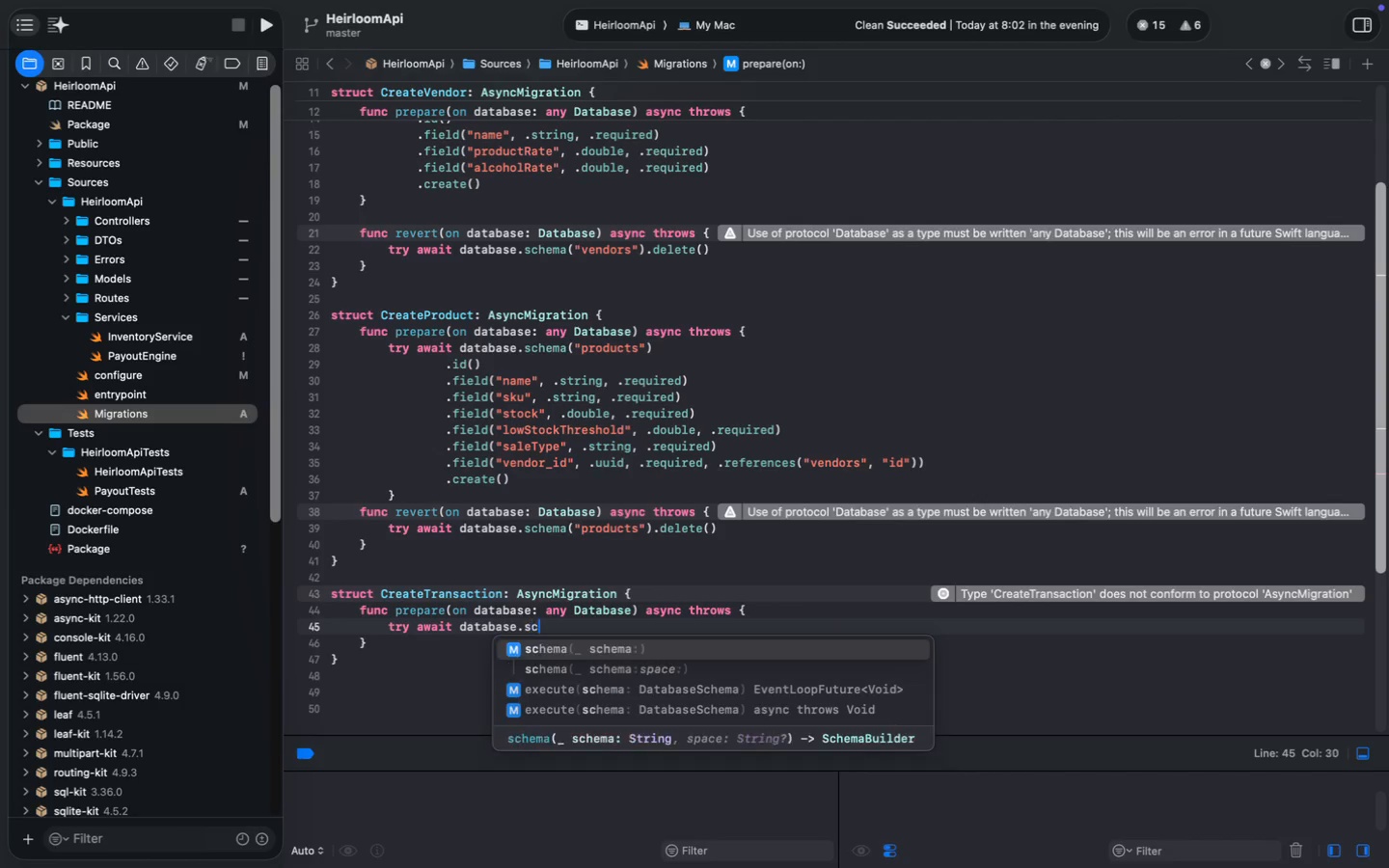 
key(Enter)
 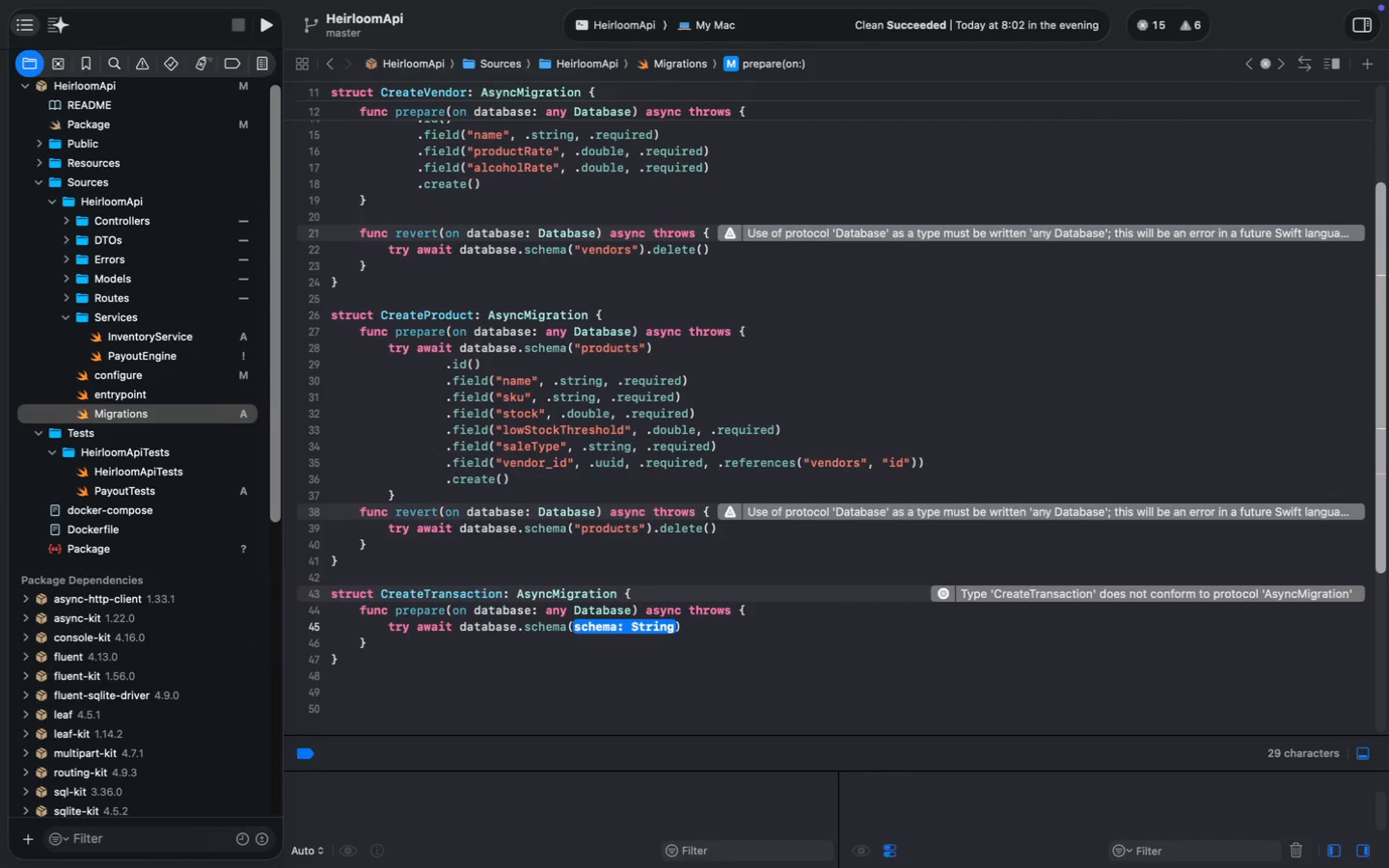 
type("transactions)
 